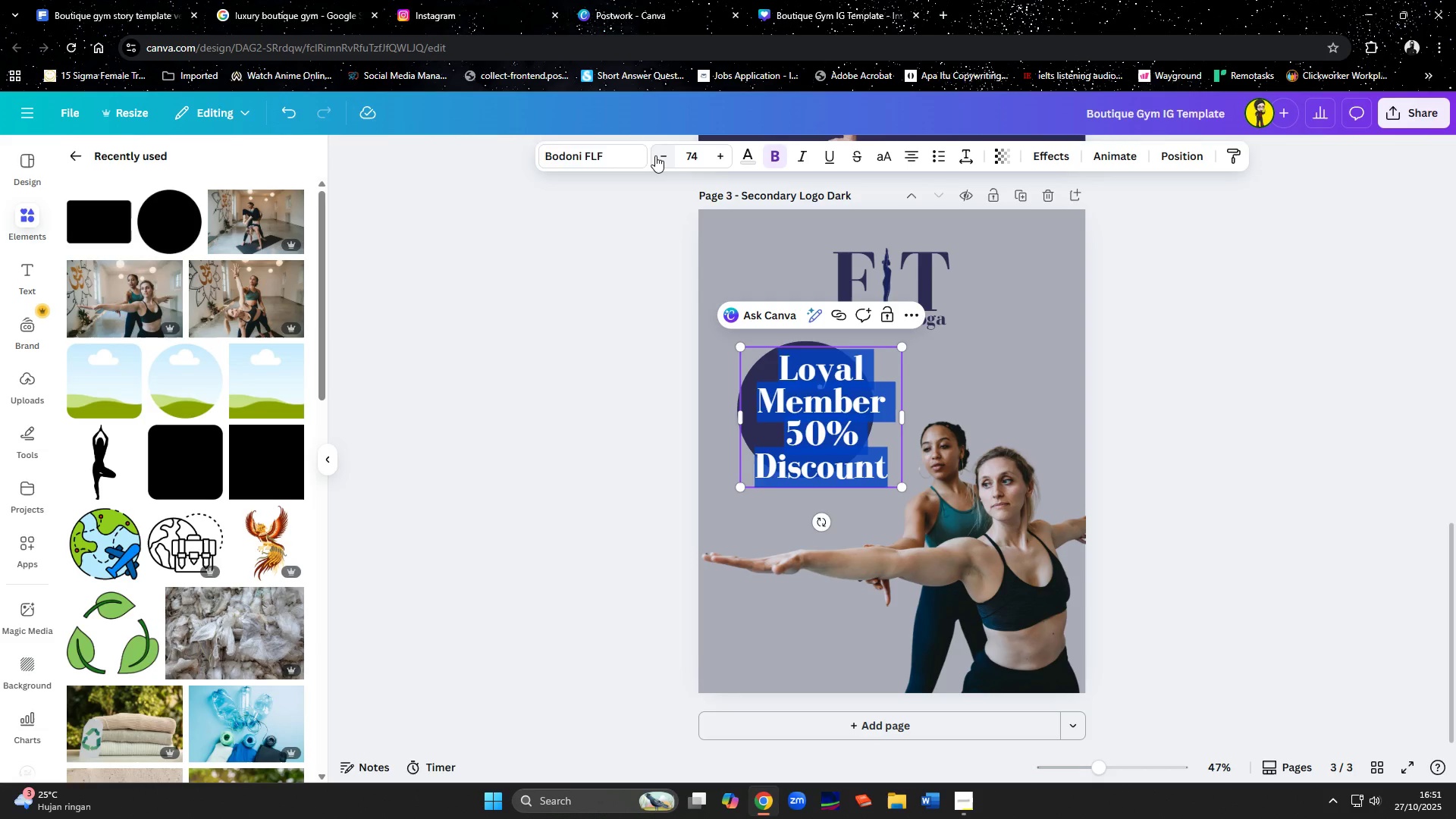 
triple_click([655, 155])
 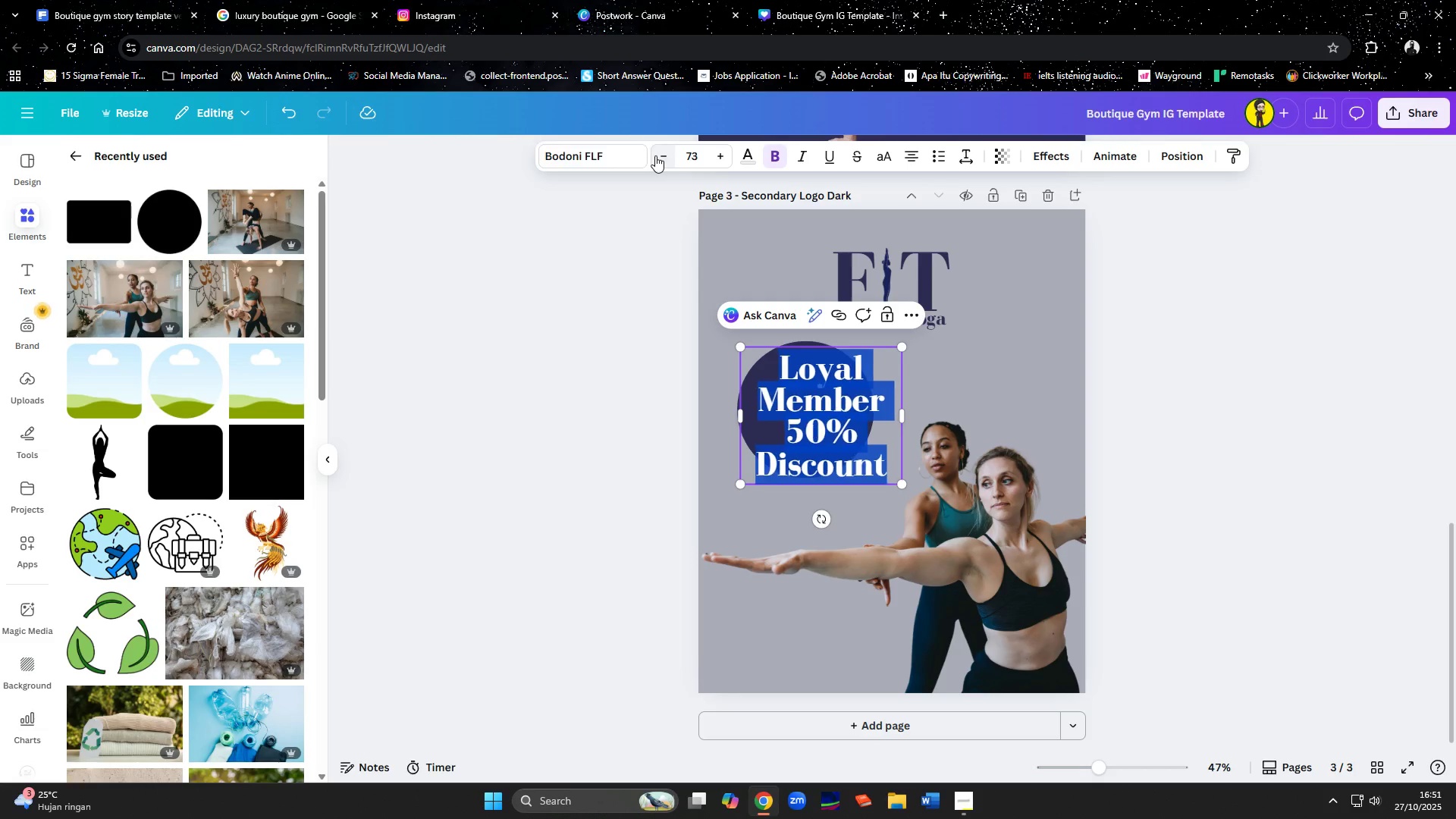 
triple_click([655, 155])
 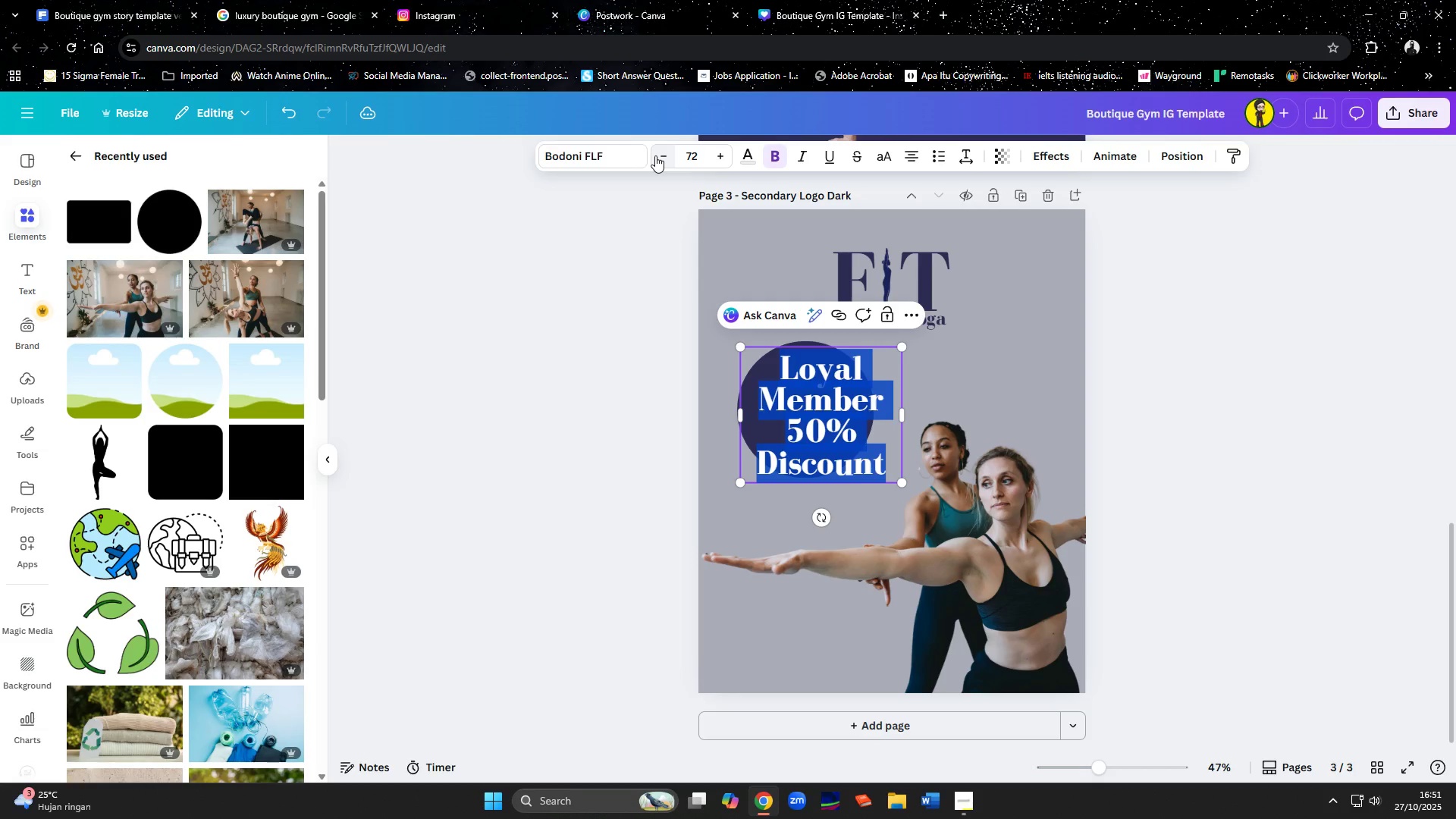 
triple_click([655, 155])
 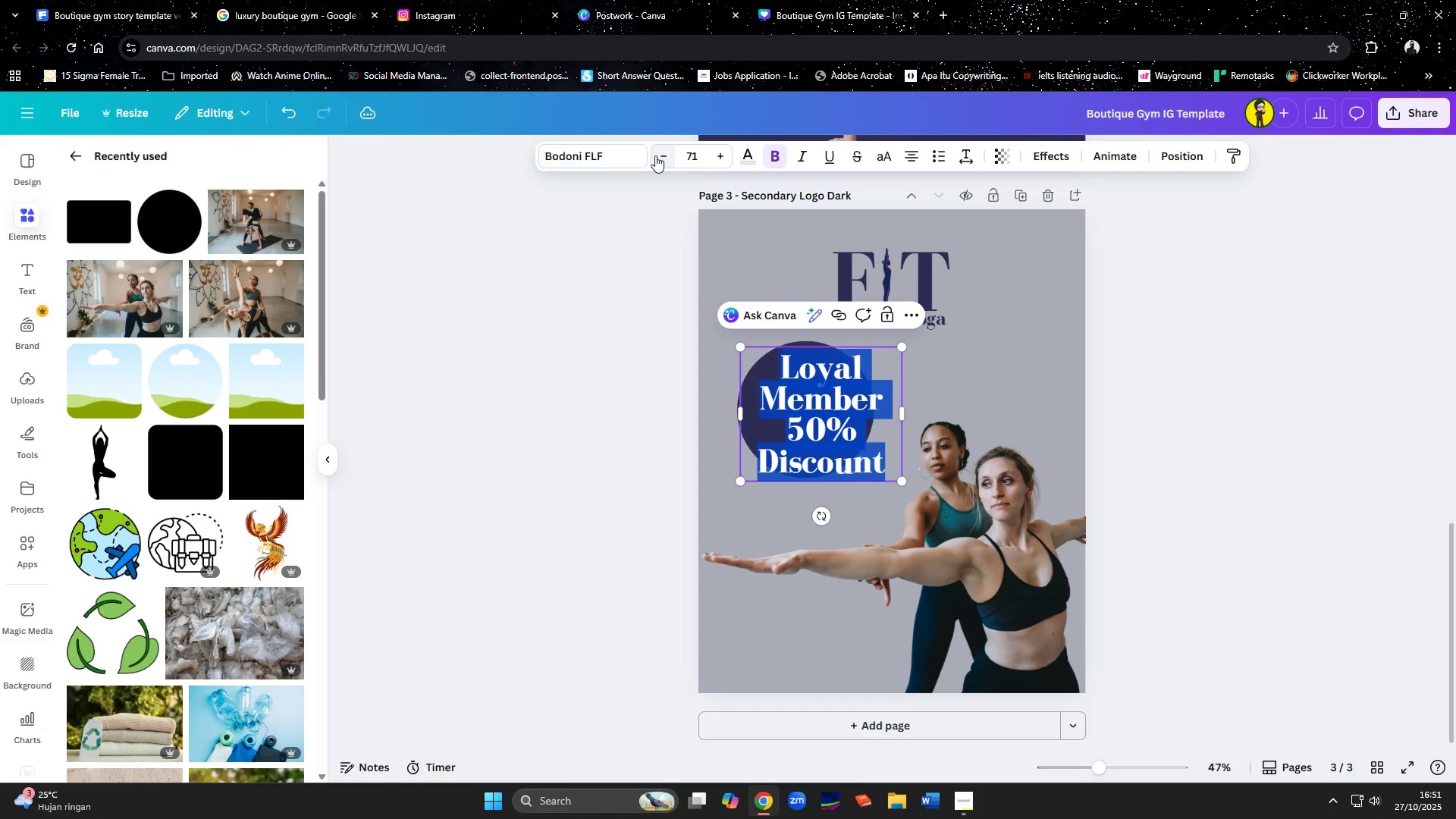 
triple_click([655, 155])
 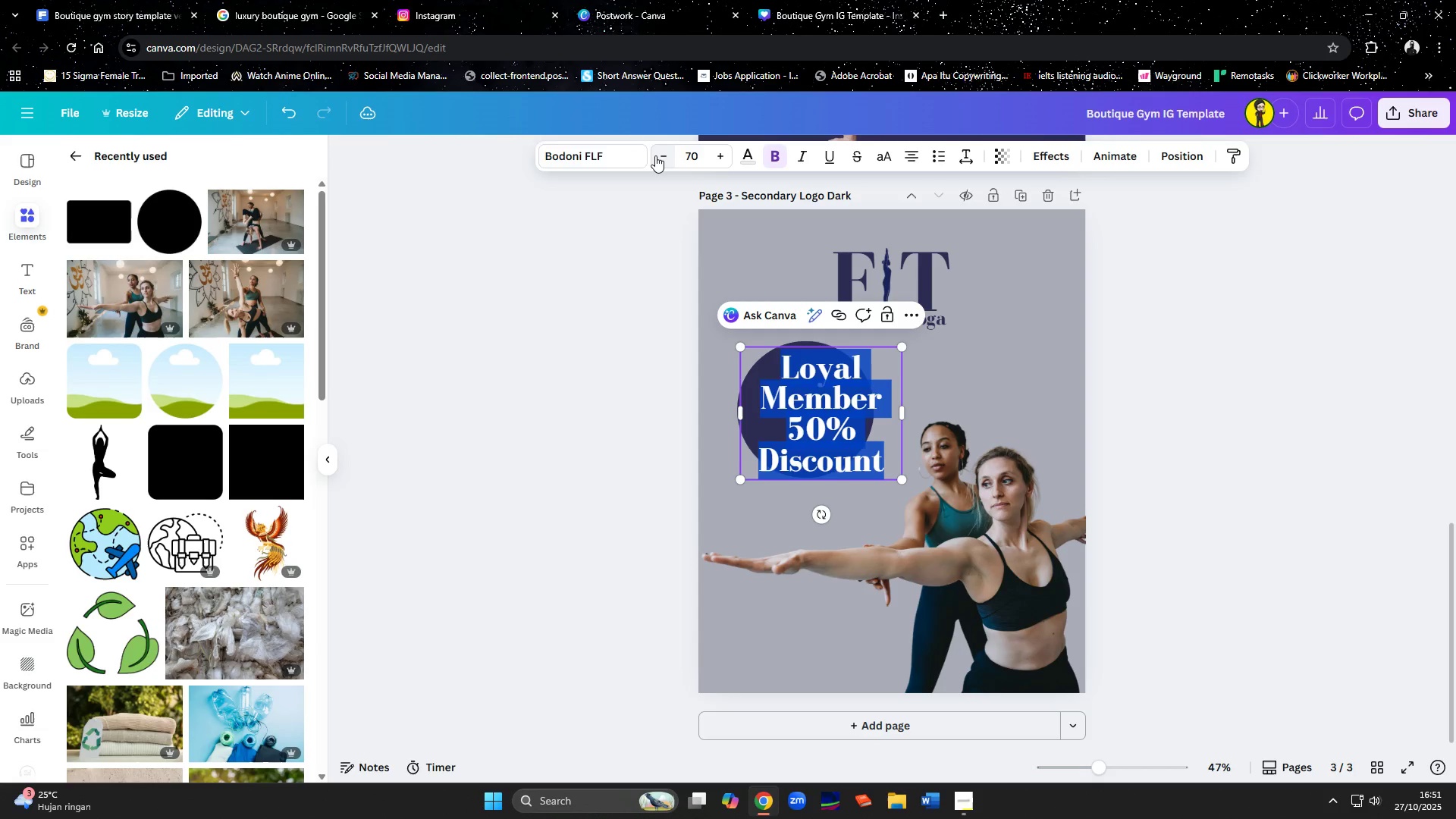 
double_click([655, 155])
 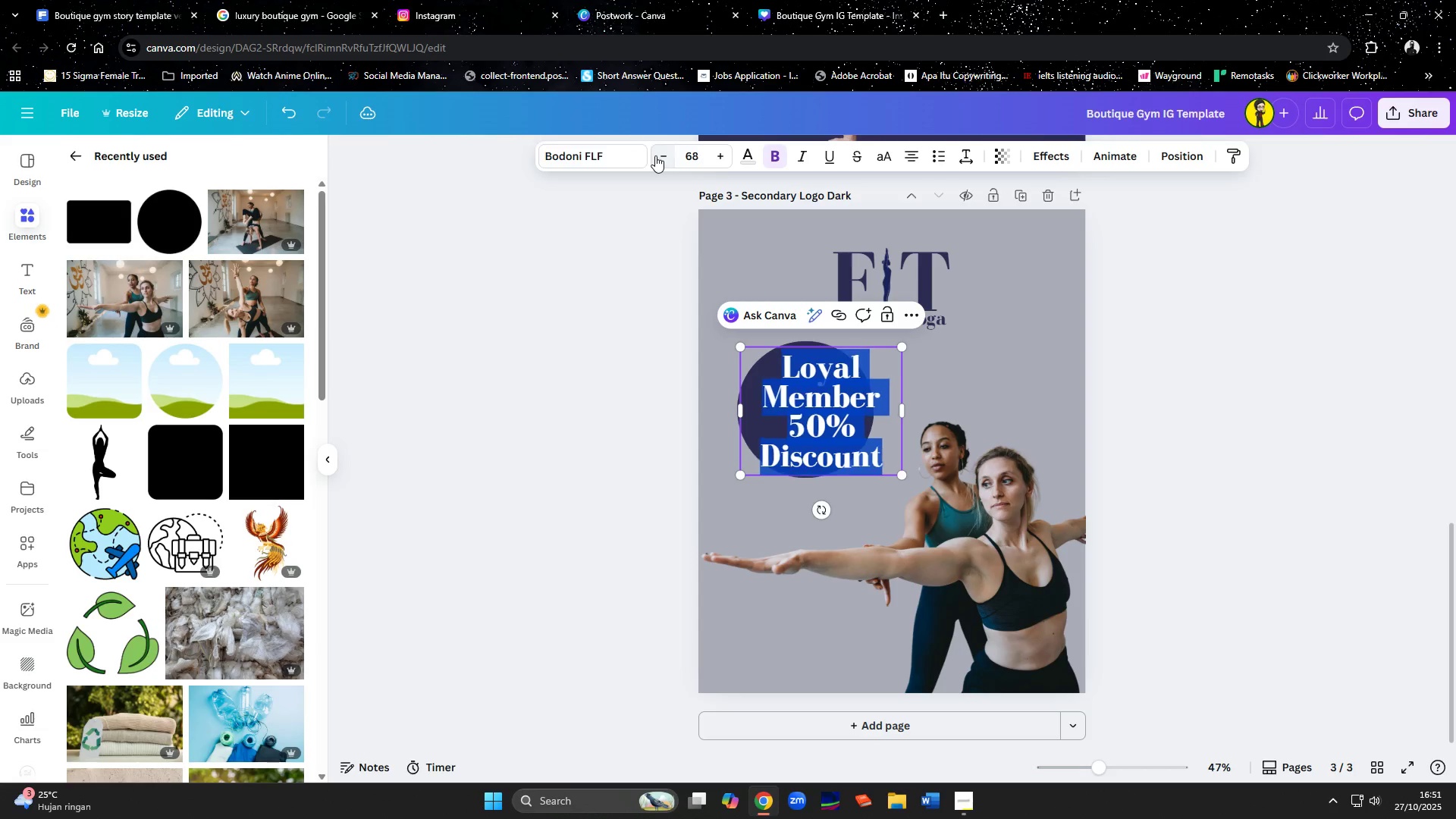 
triple_click([655, 155])
 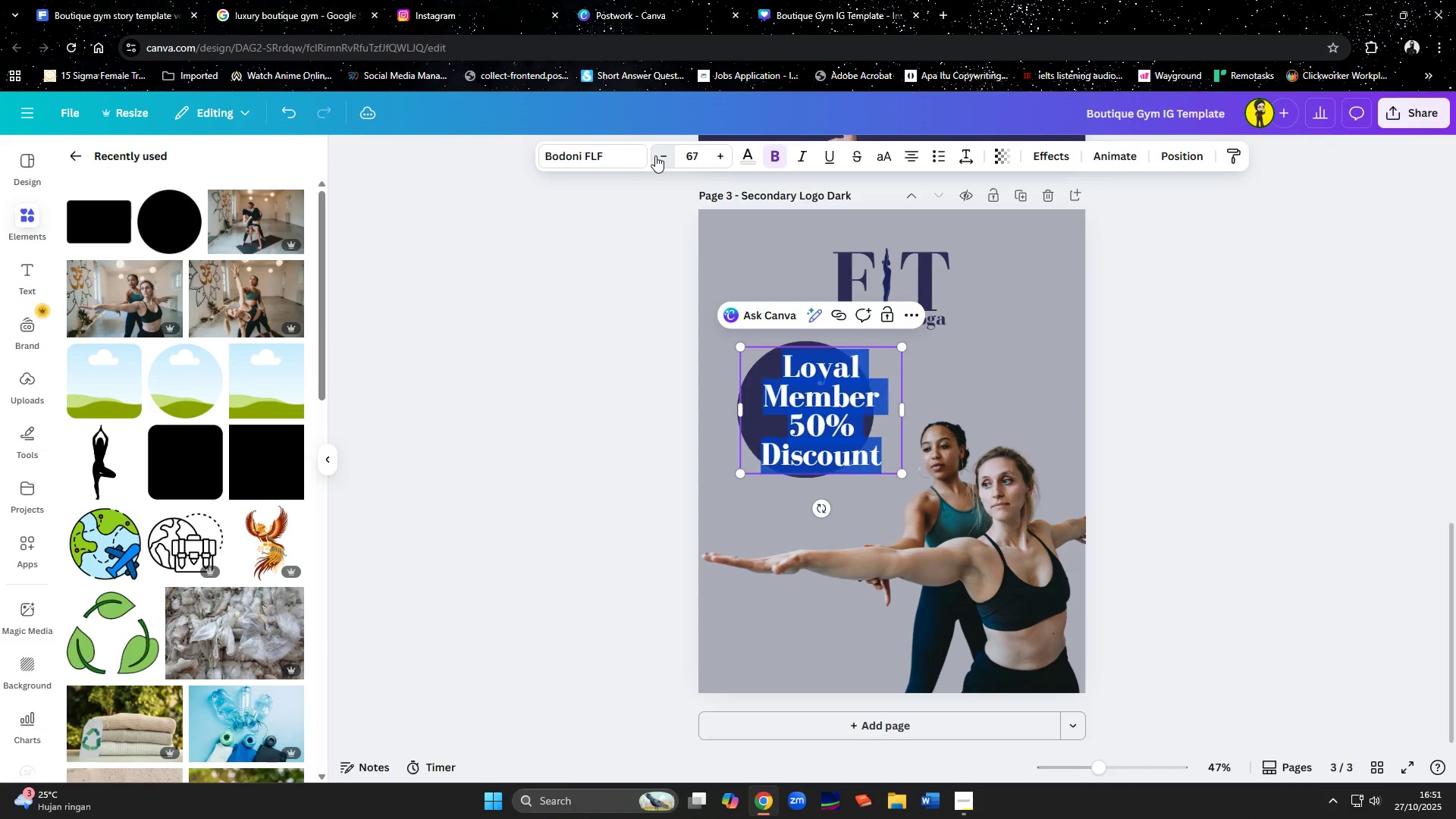 
triple_click([655, 155])
 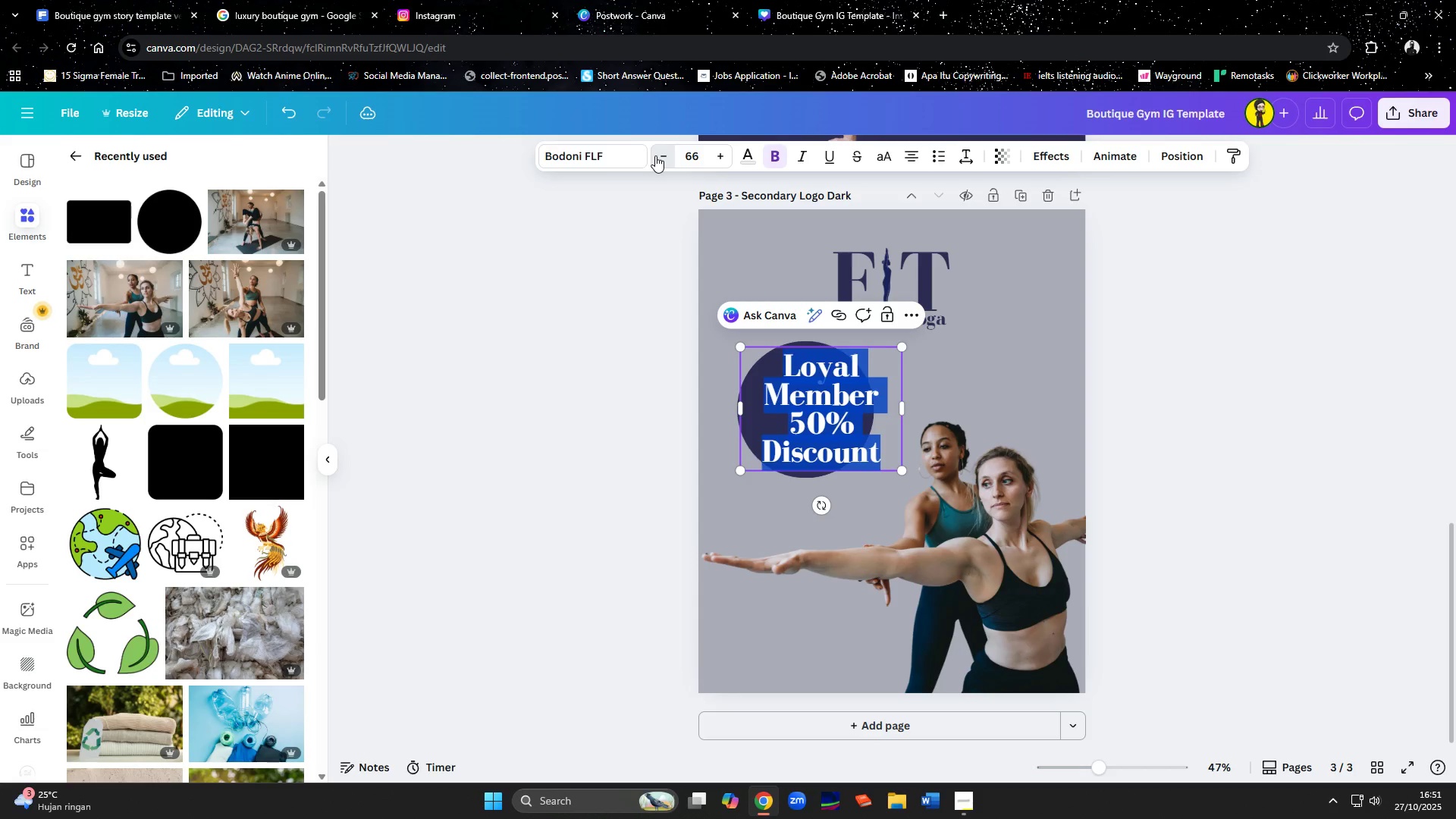 
triple_click([655, 155])
 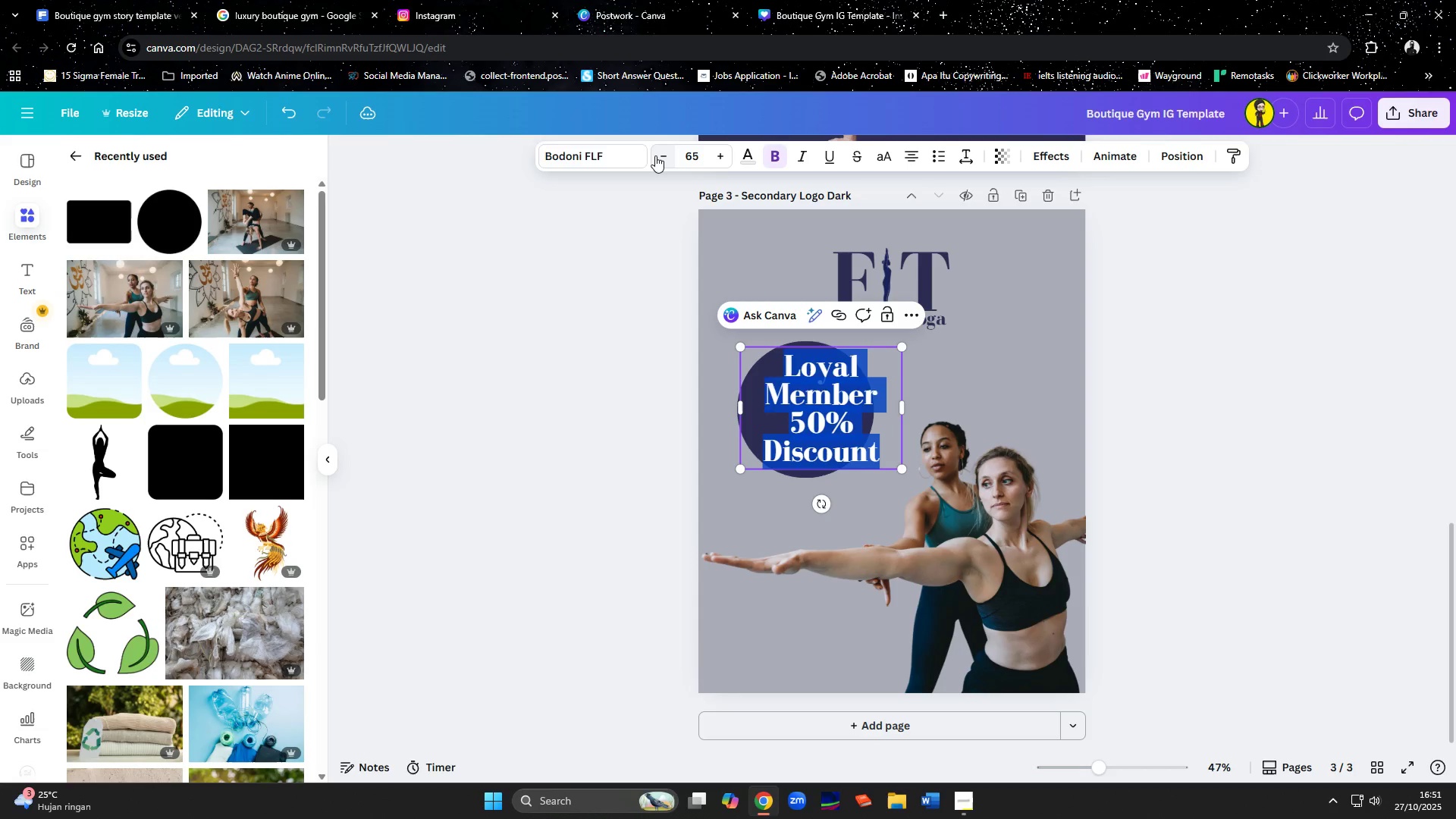 
triple_click([655, 155])
 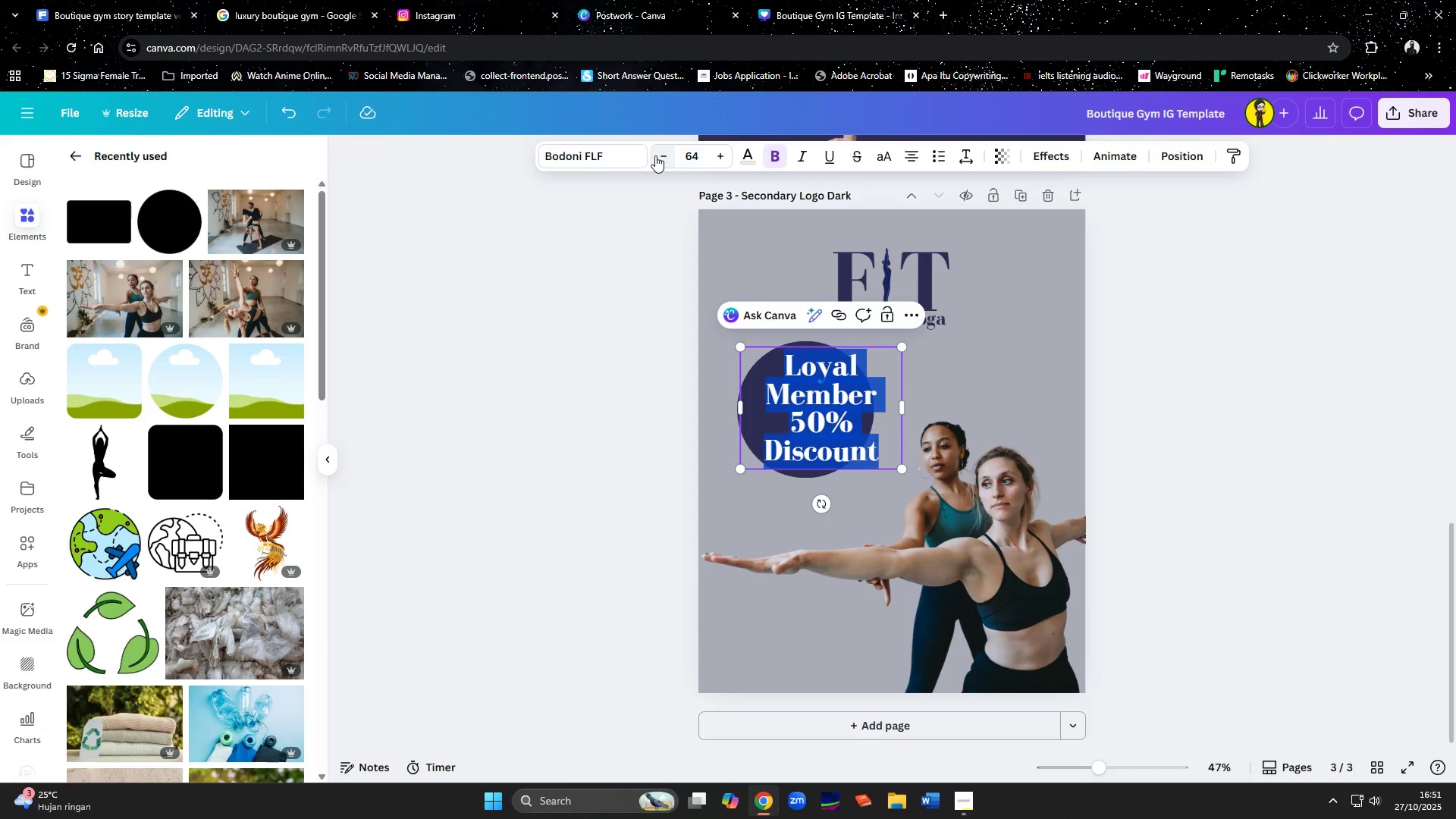 
double_click([655, 155])
 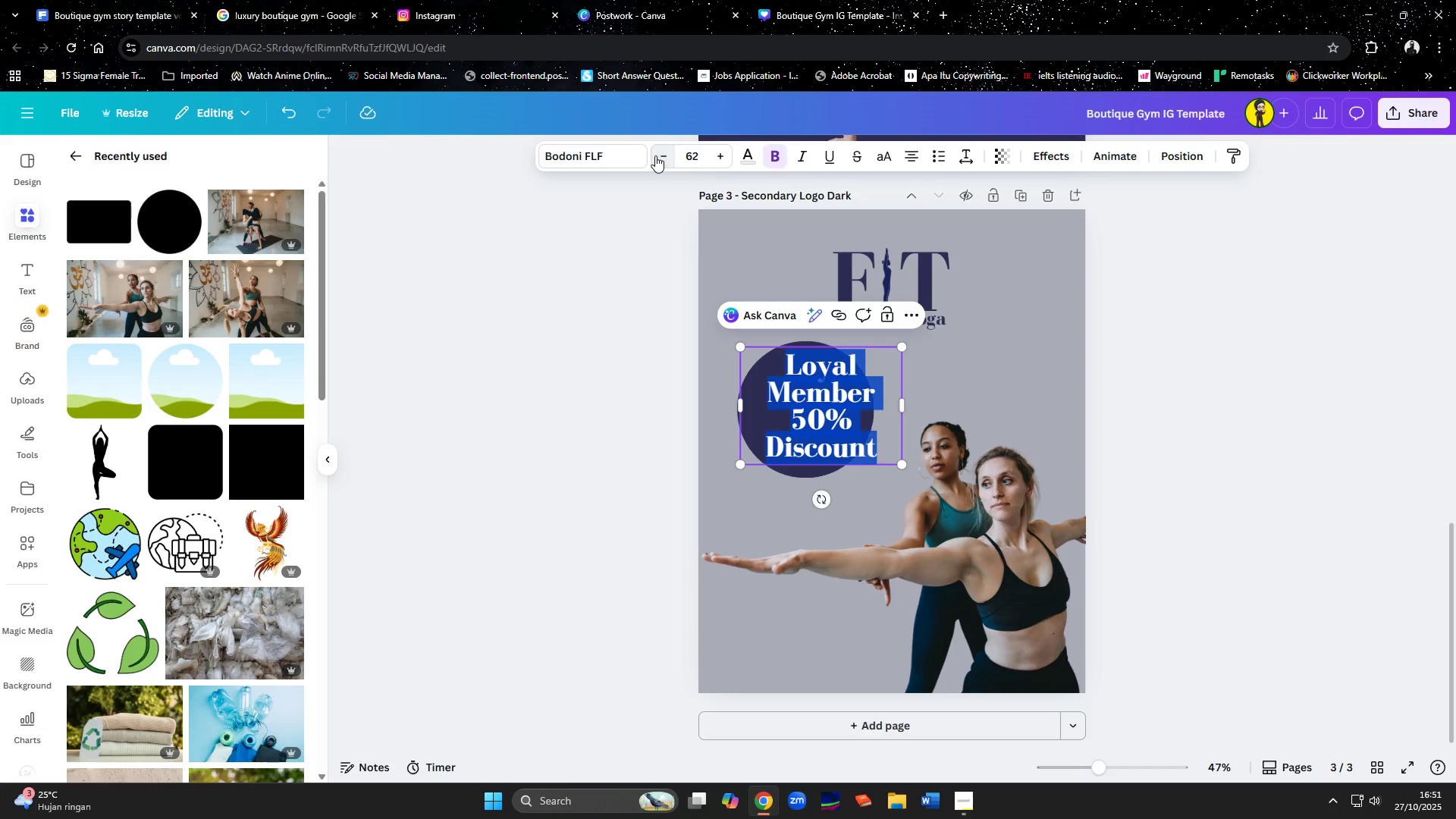 
triple_click([655, 155])
 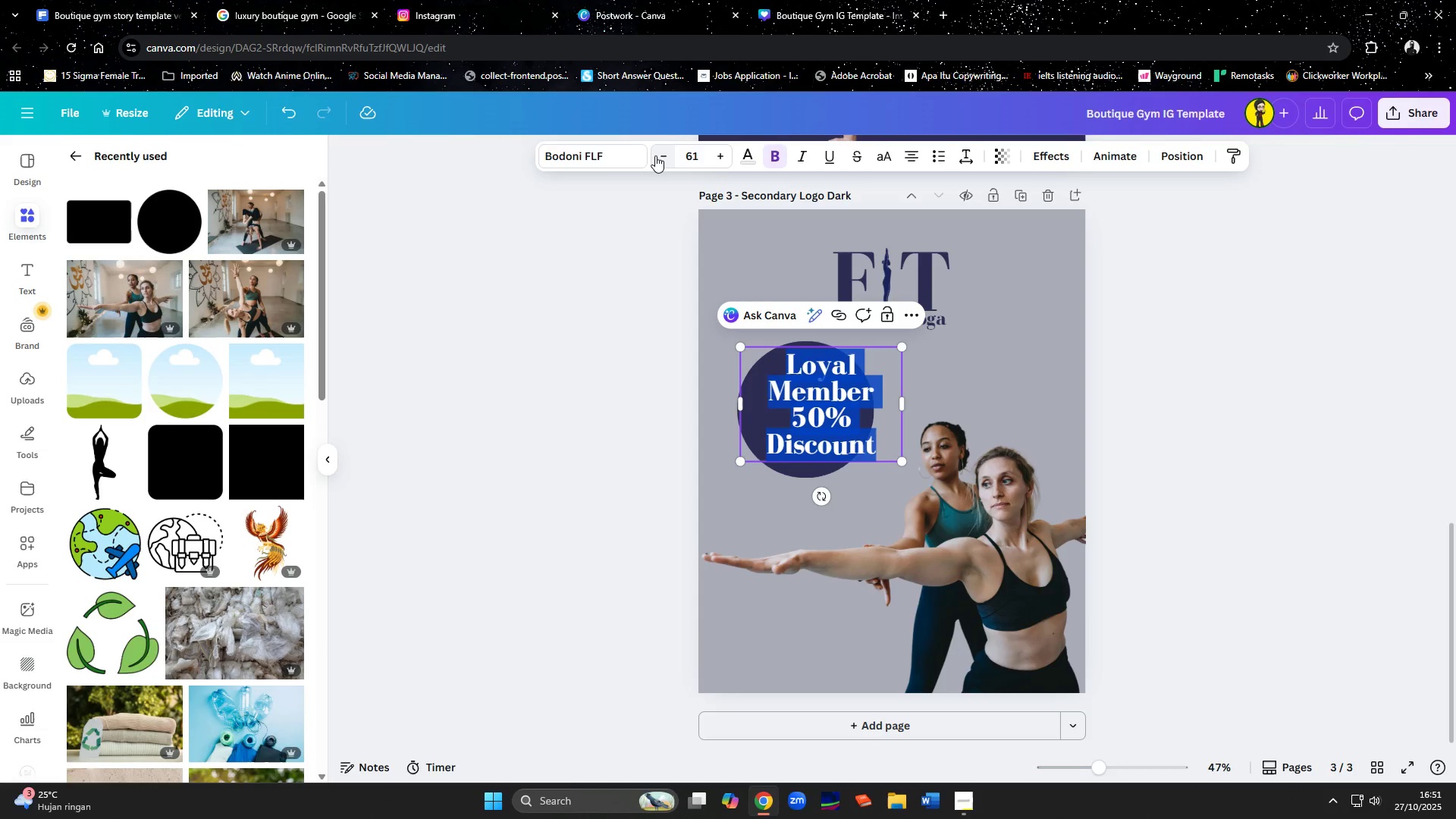 
triple_click([655, 155])
 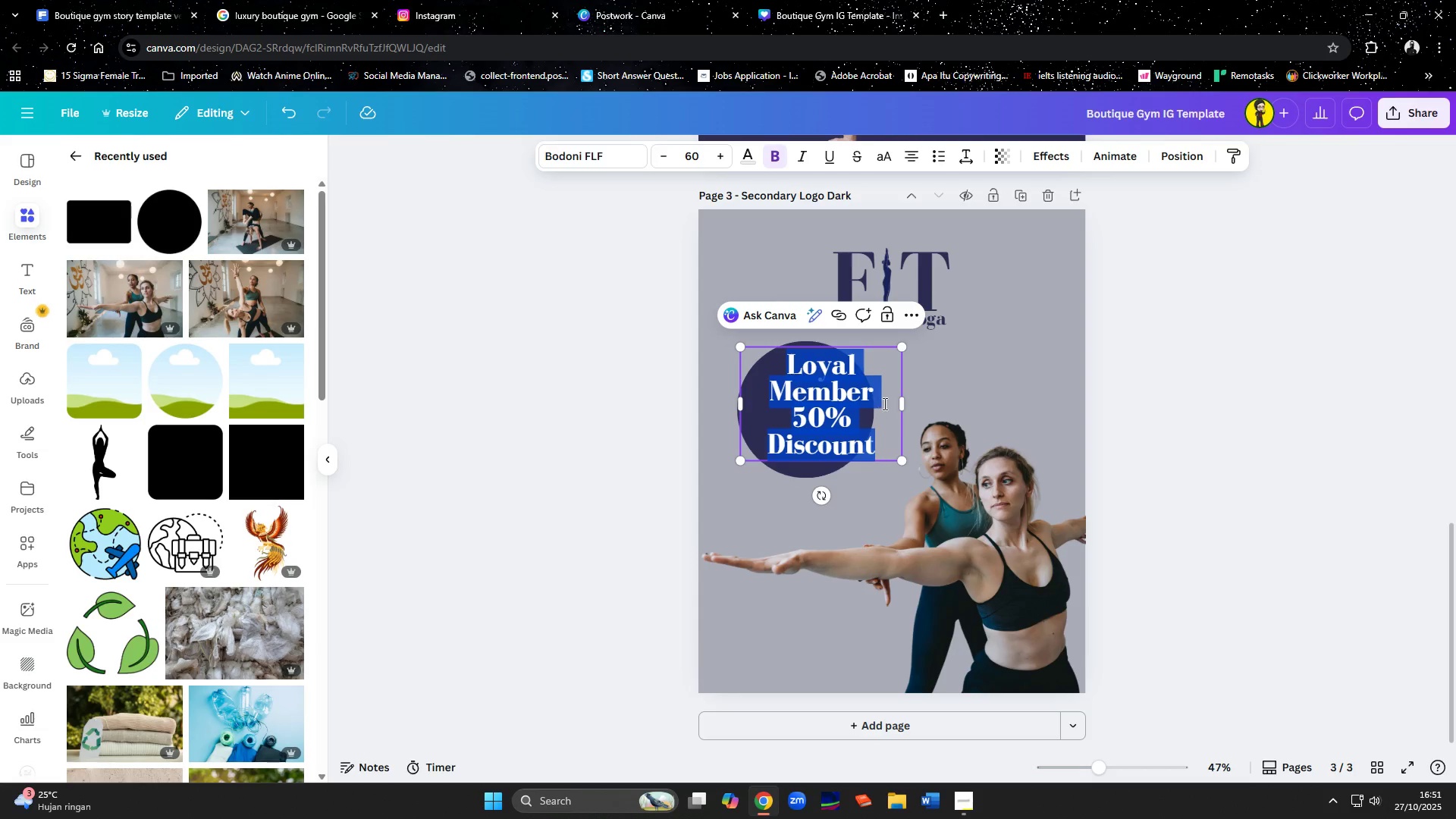 
left_click_drag(start_coordinate=[904, 401], to_coordinate=[876, 401])
 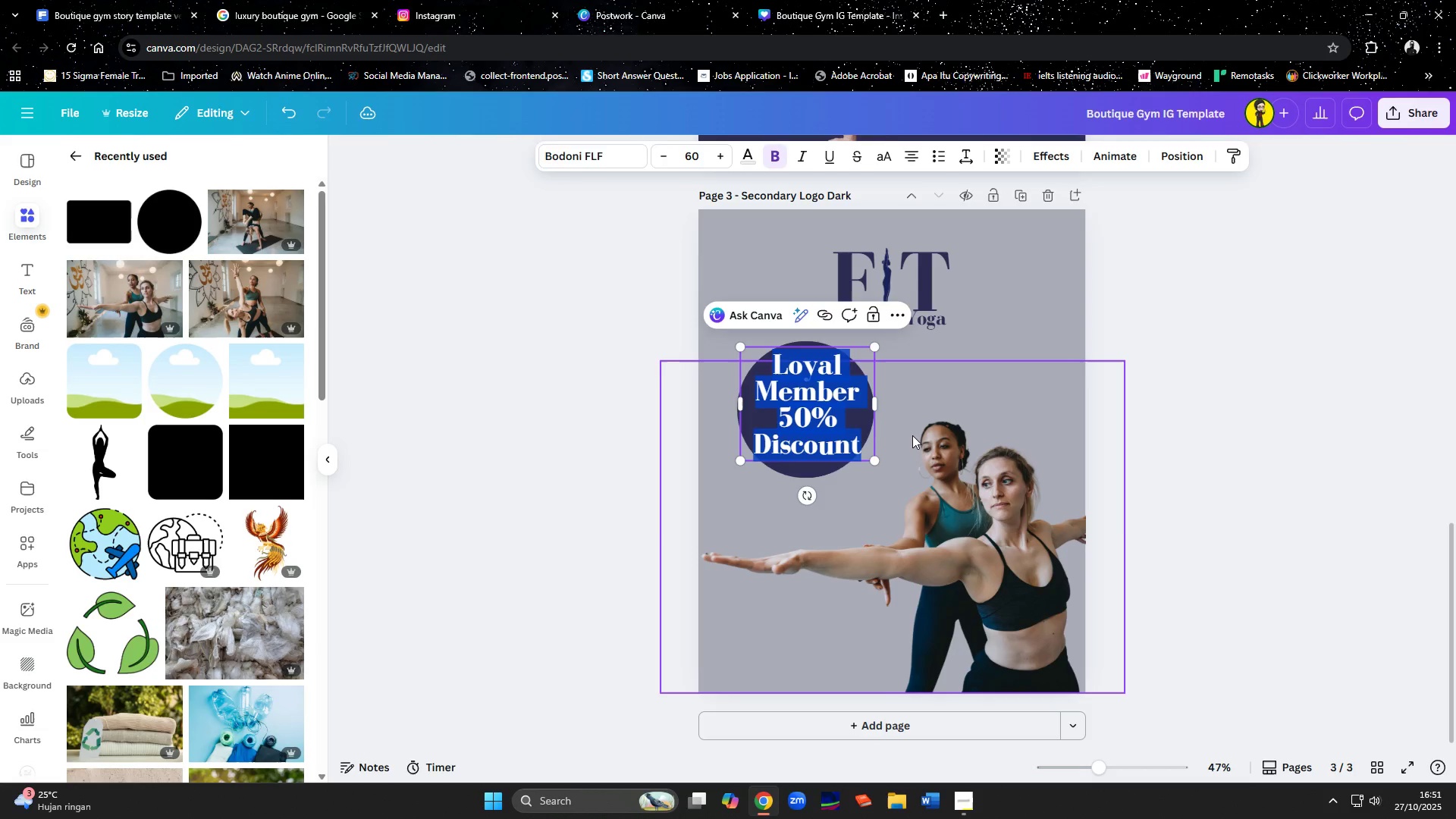 
left_click([912, 435])
 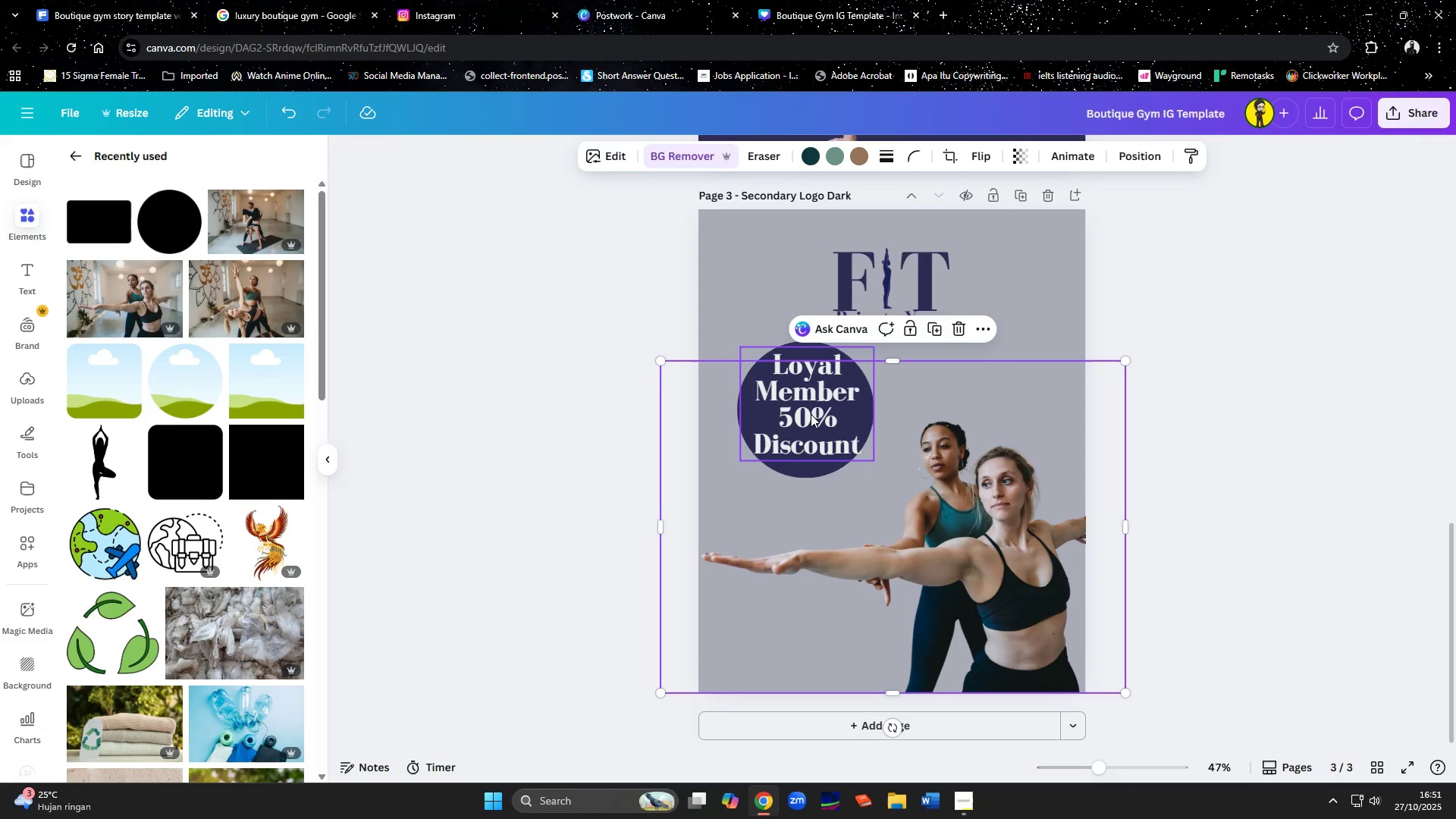 
left_click([811, 414])
 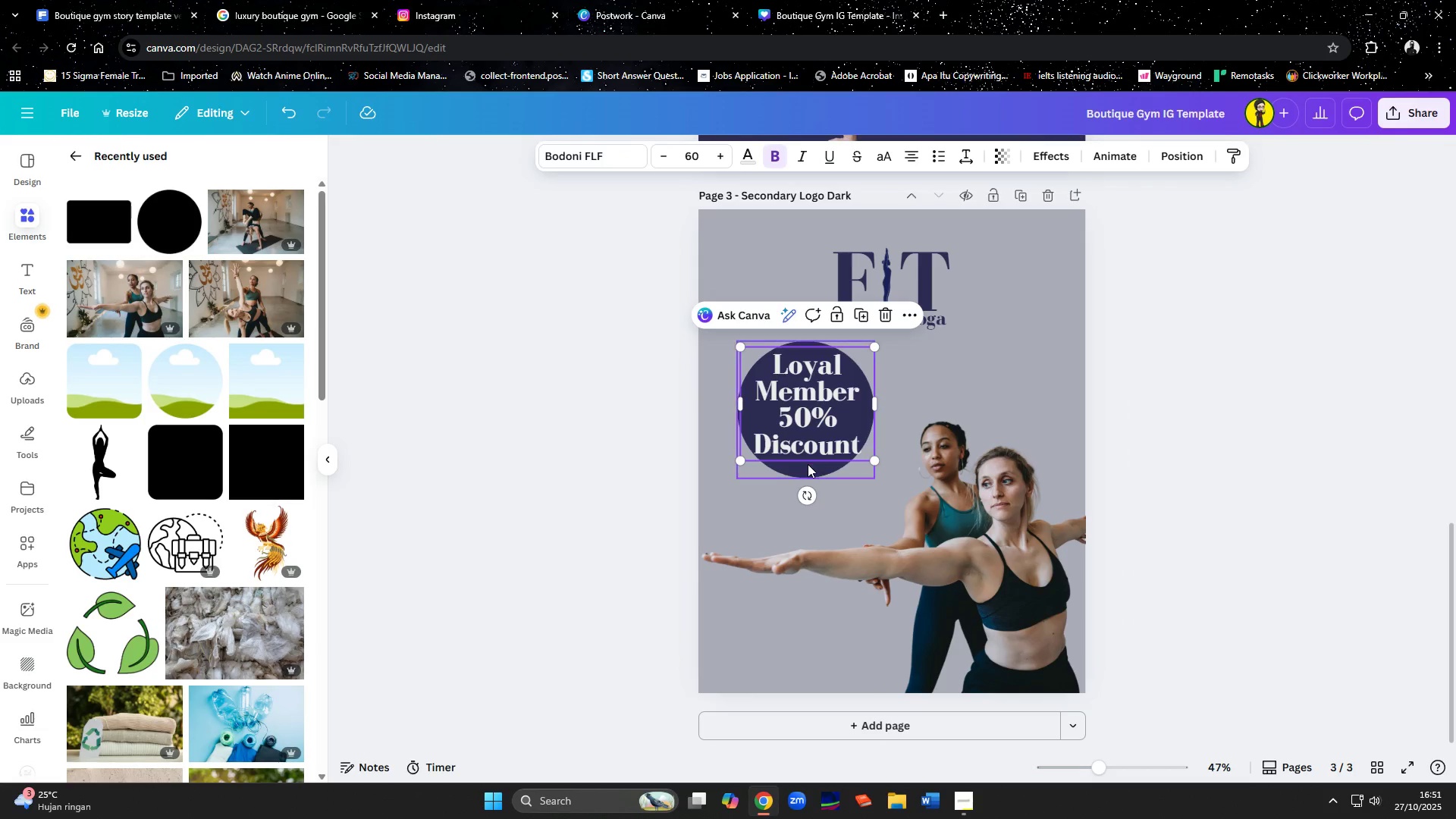 
left_click([808, 464])
 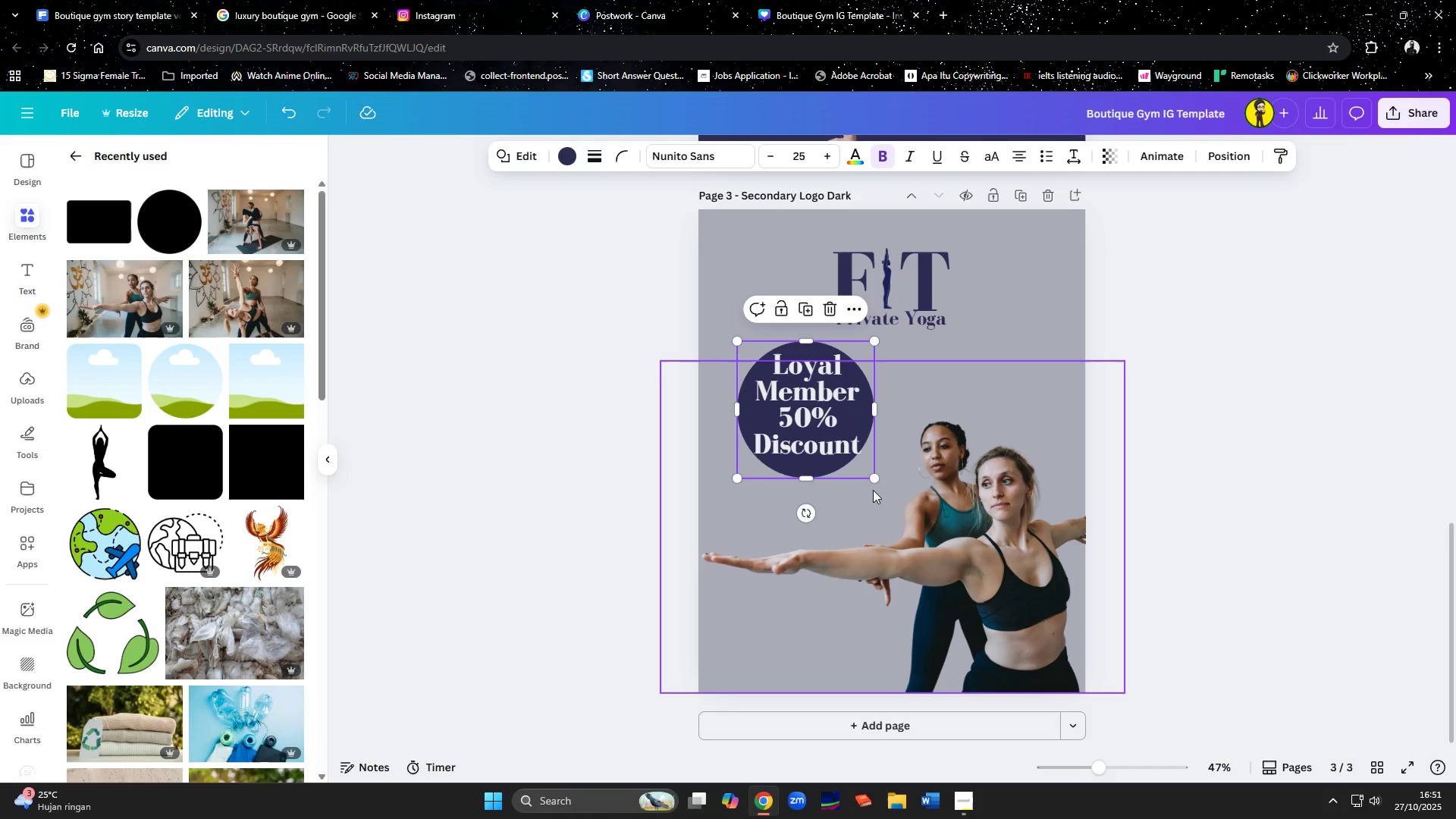 
left_click_drag(start_coordinate=[876, 477], to_coordinate=[893, 483])
 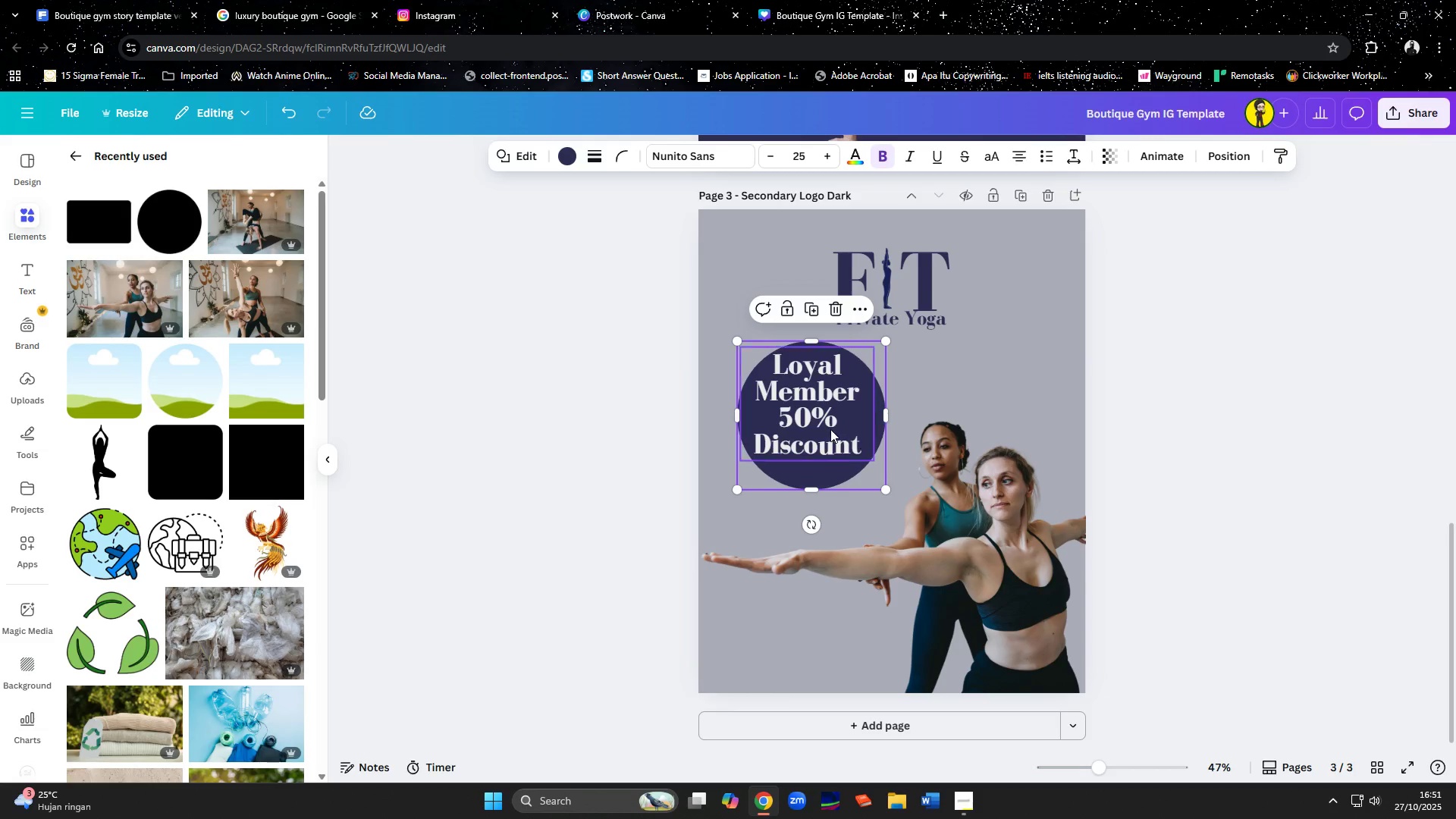 
left_click_drag(start_coordinate=[830, 429], to_coordinate=[831, 438])
 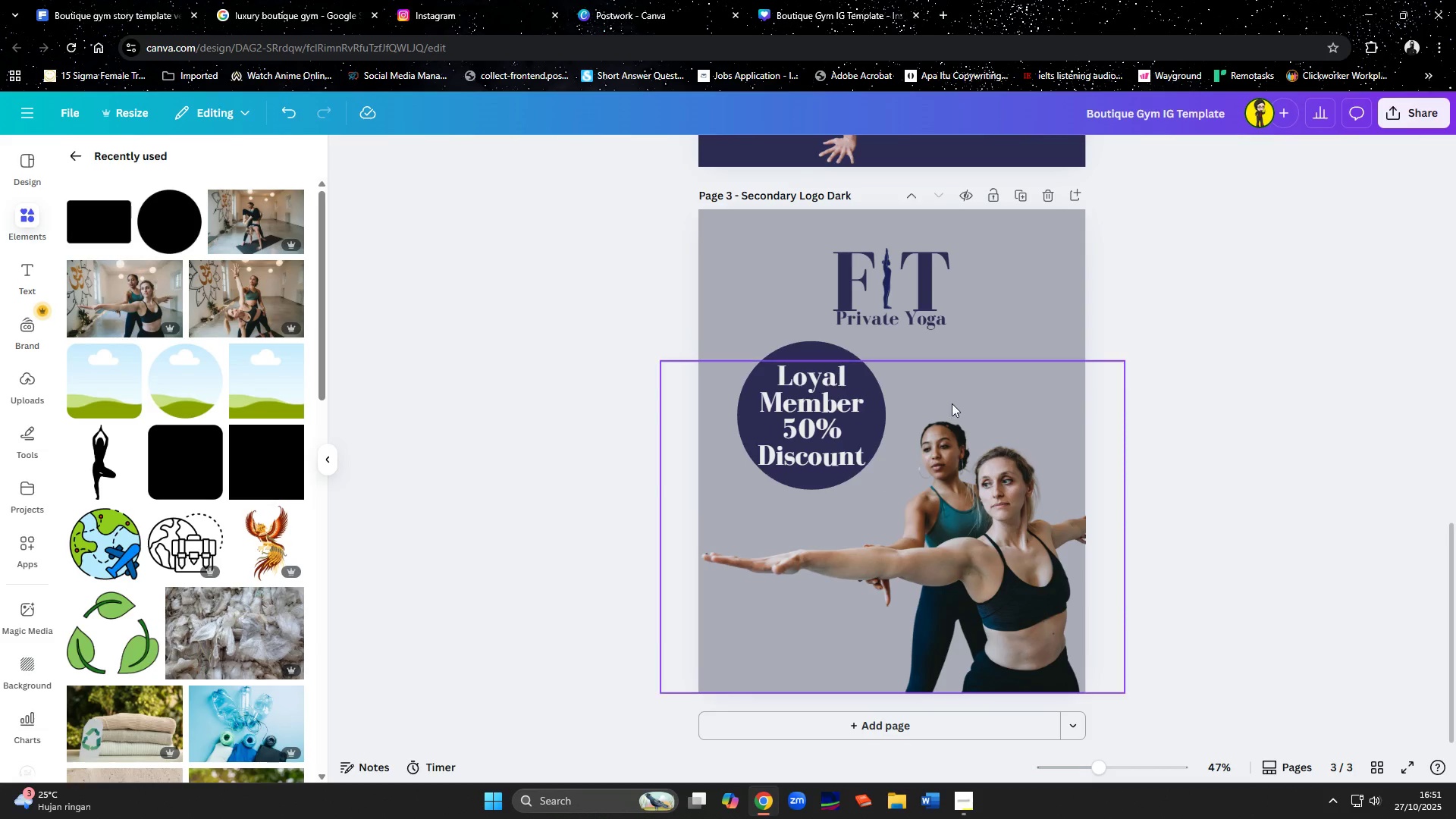 
left_click([846, 400])
 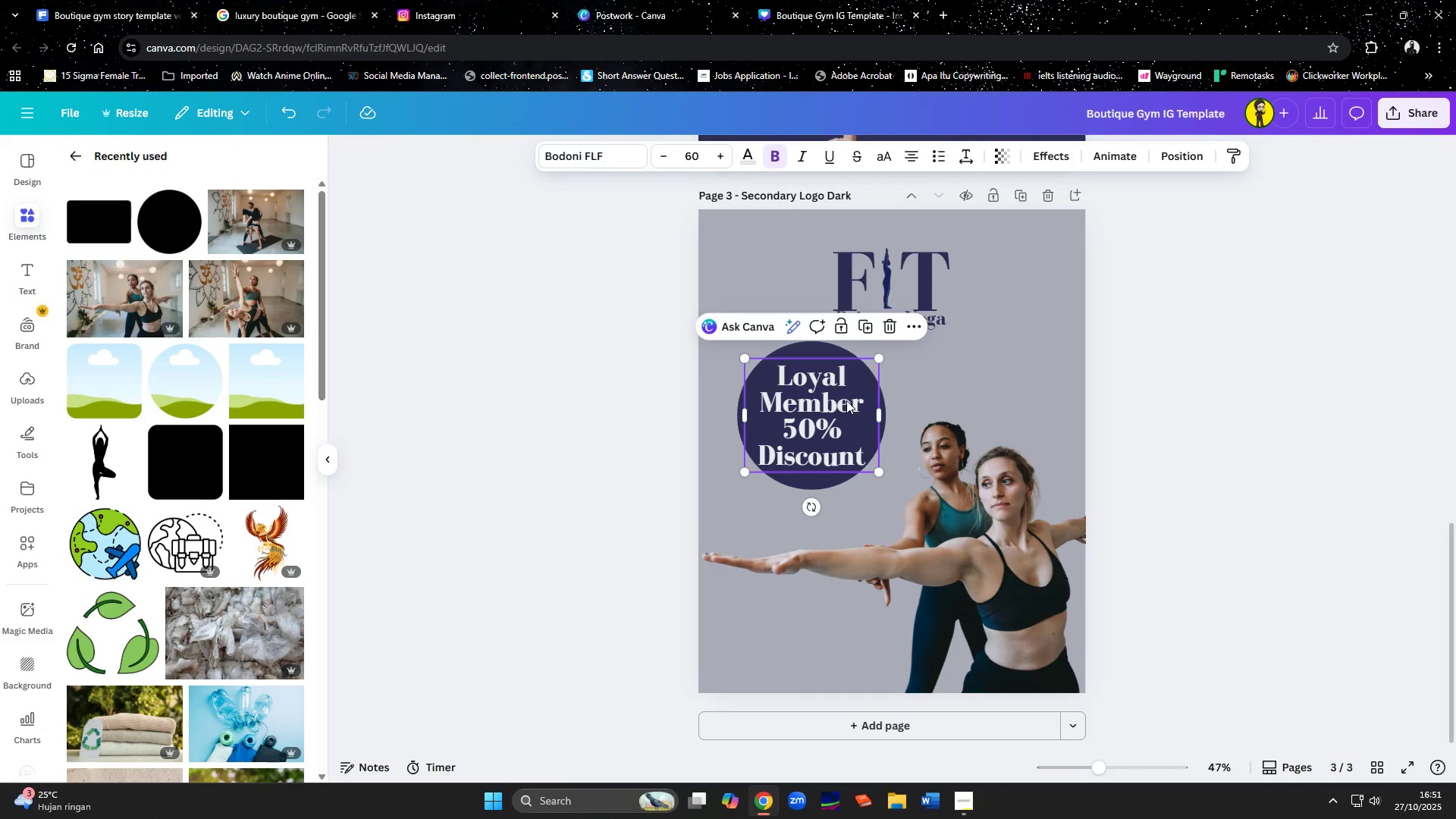 
left_click_drag(start_coordinate=[846, 400], to_coordinate=[844, 394])
 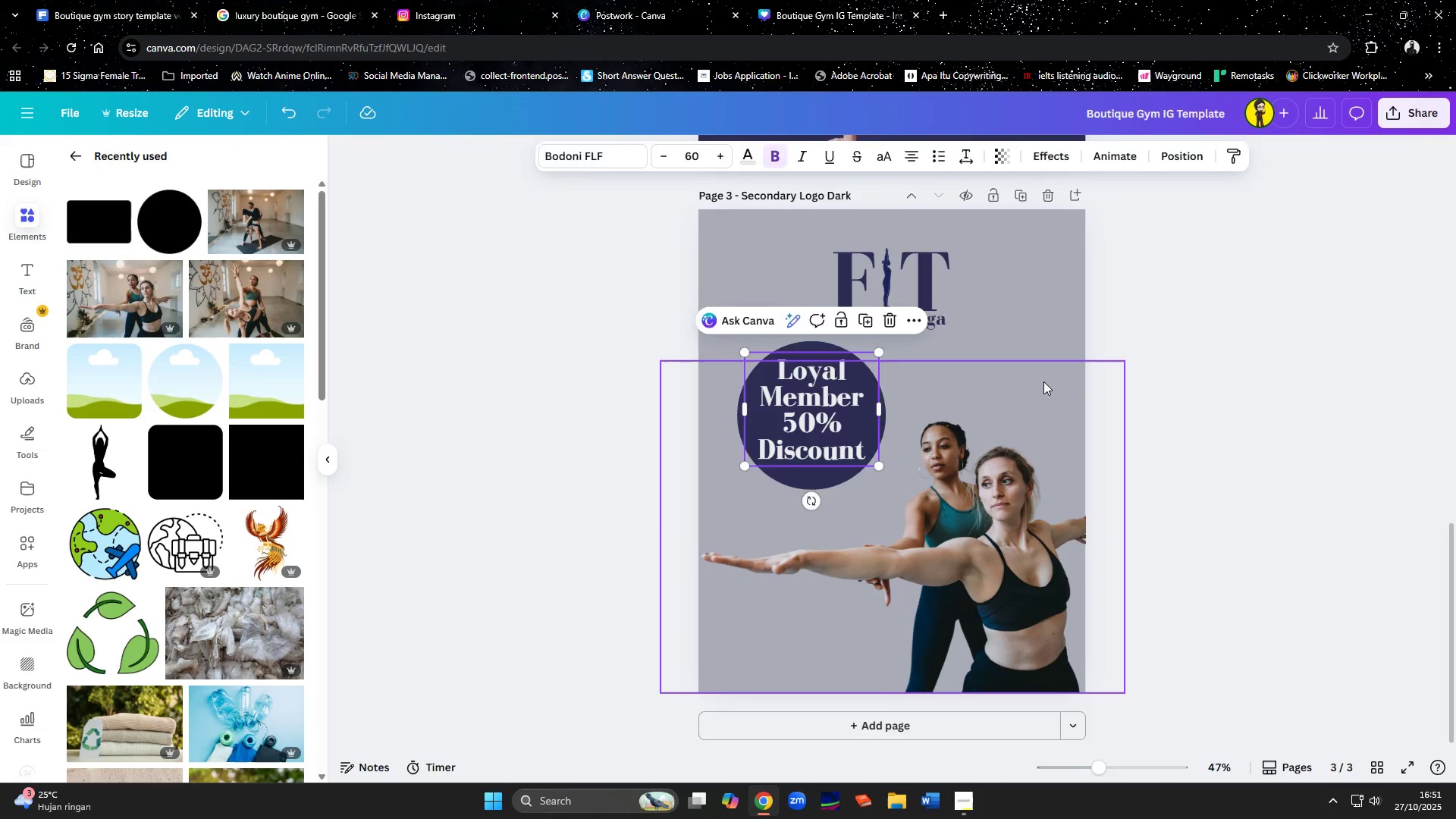 
left_click([1043, 381])
 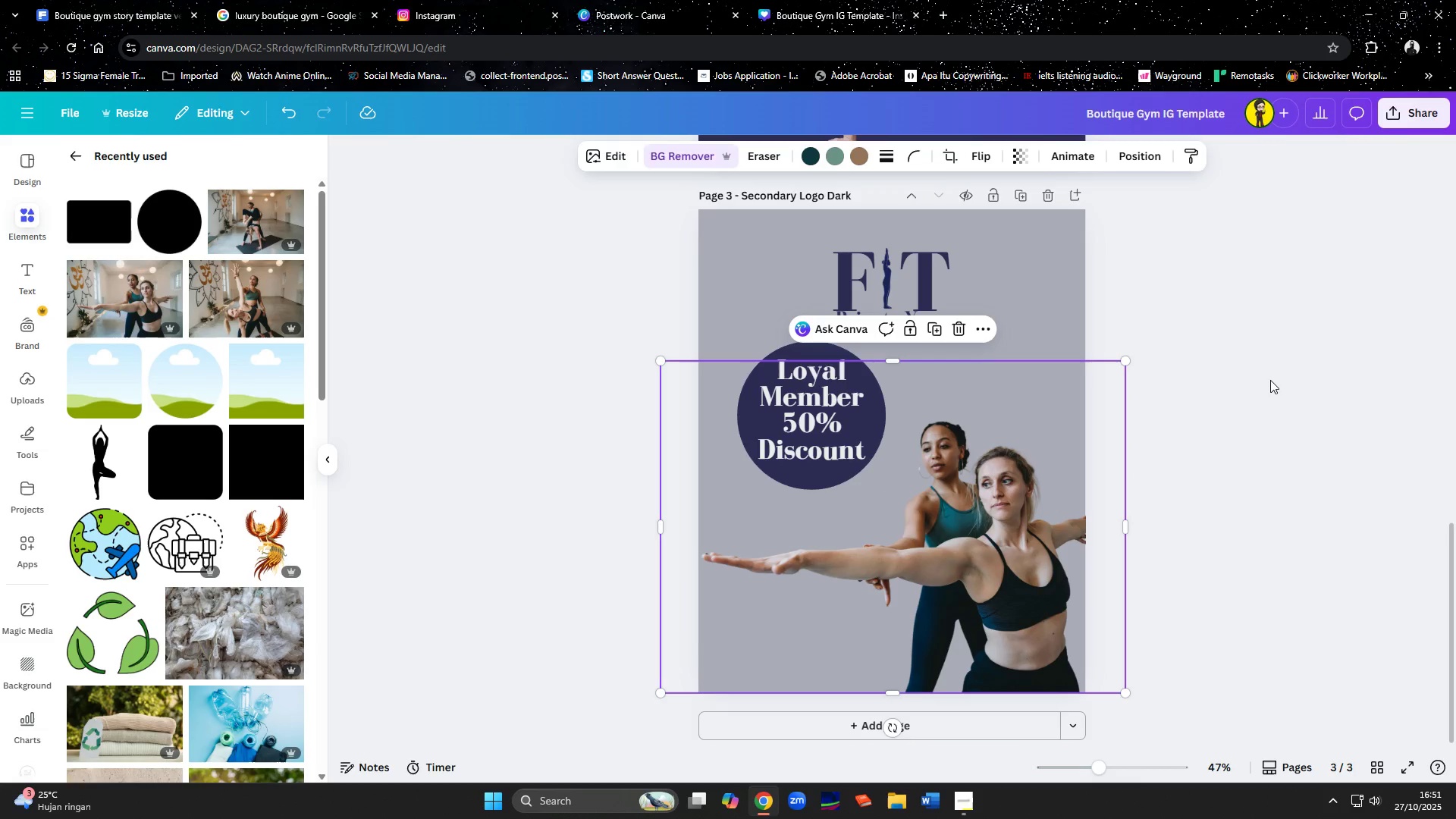 
left_click([1270, 380])
 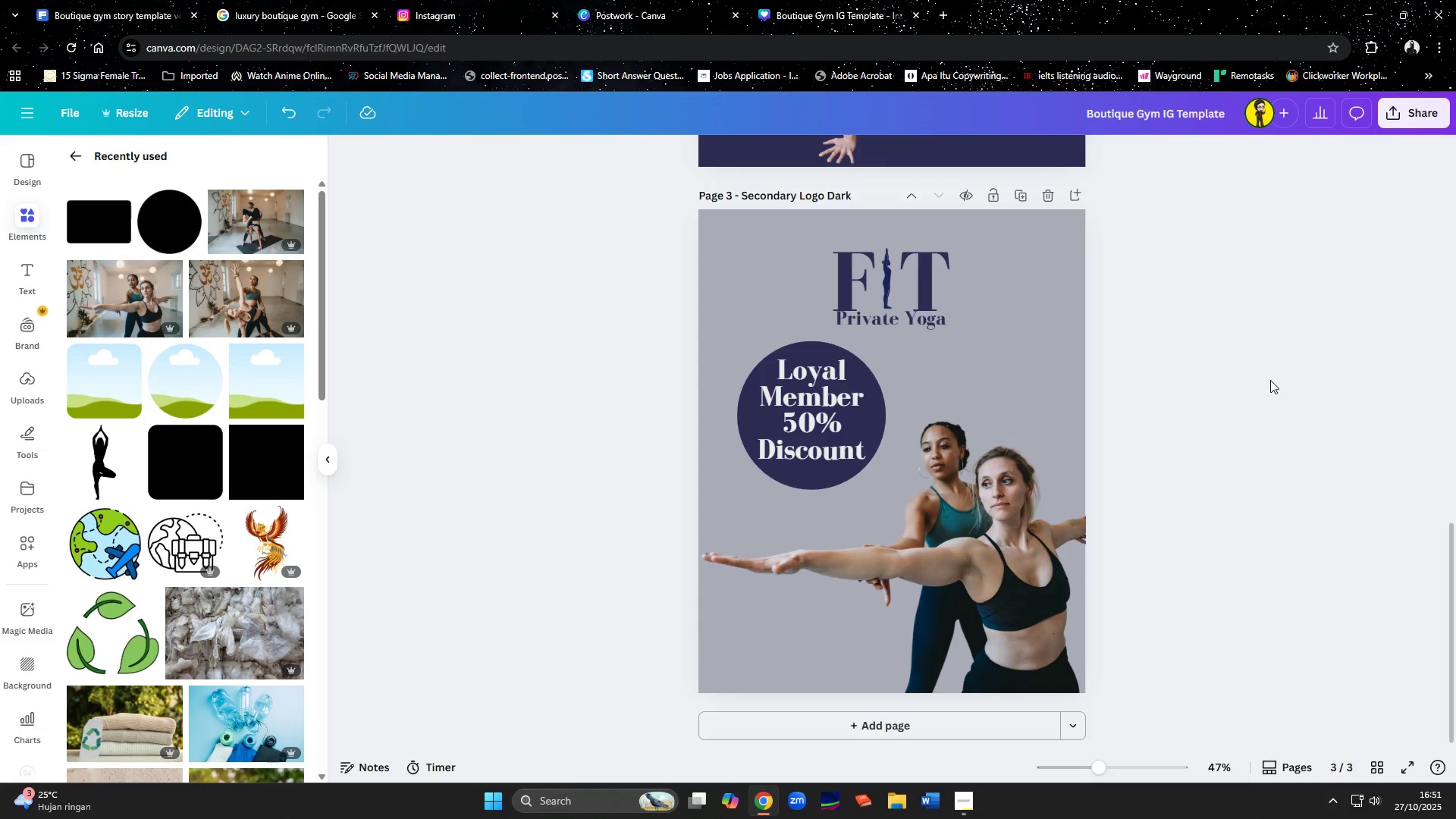 
left_click([830, 421])
 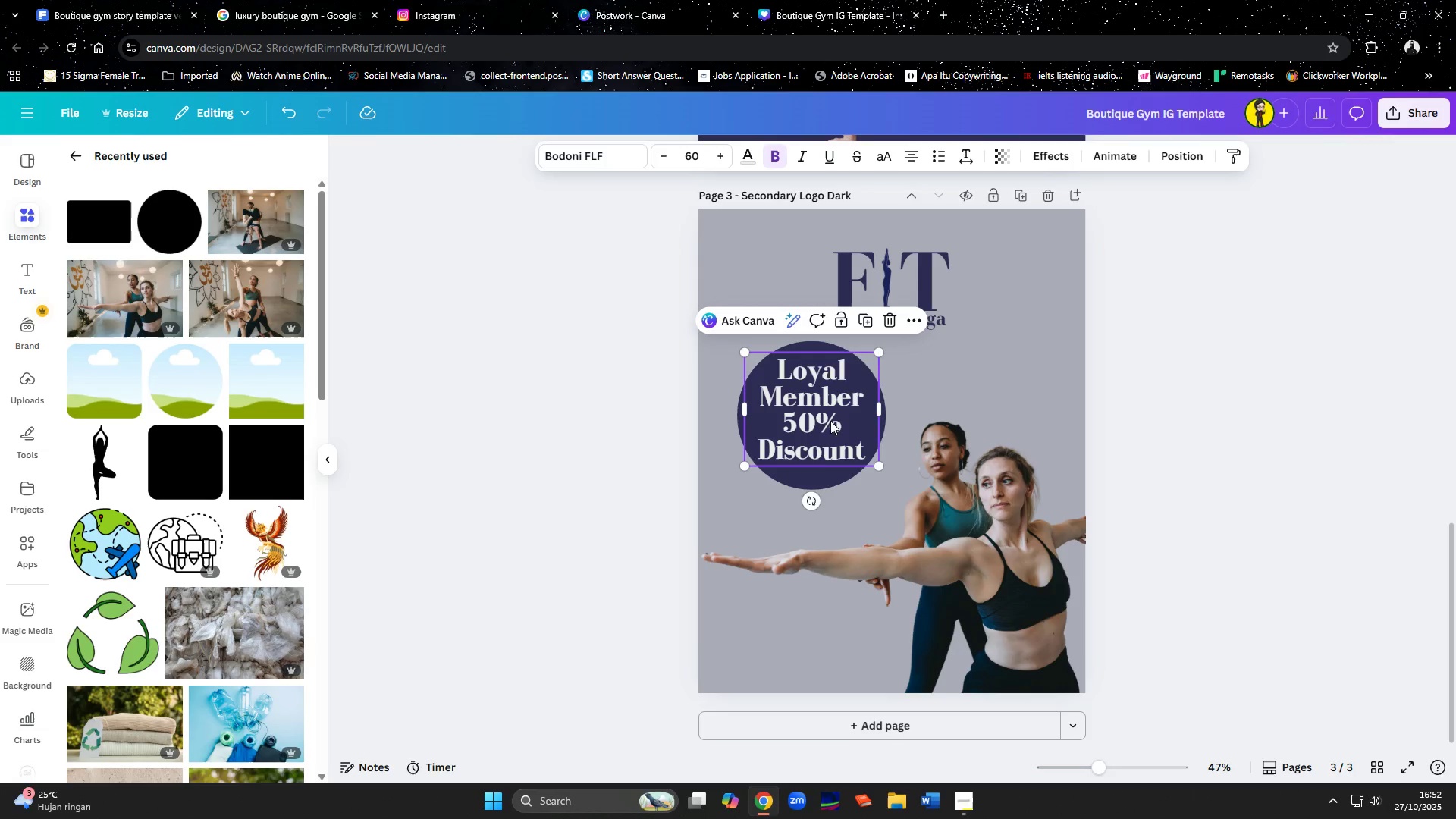 
hold_key(key=ShiftLeft, duration=0.73)
 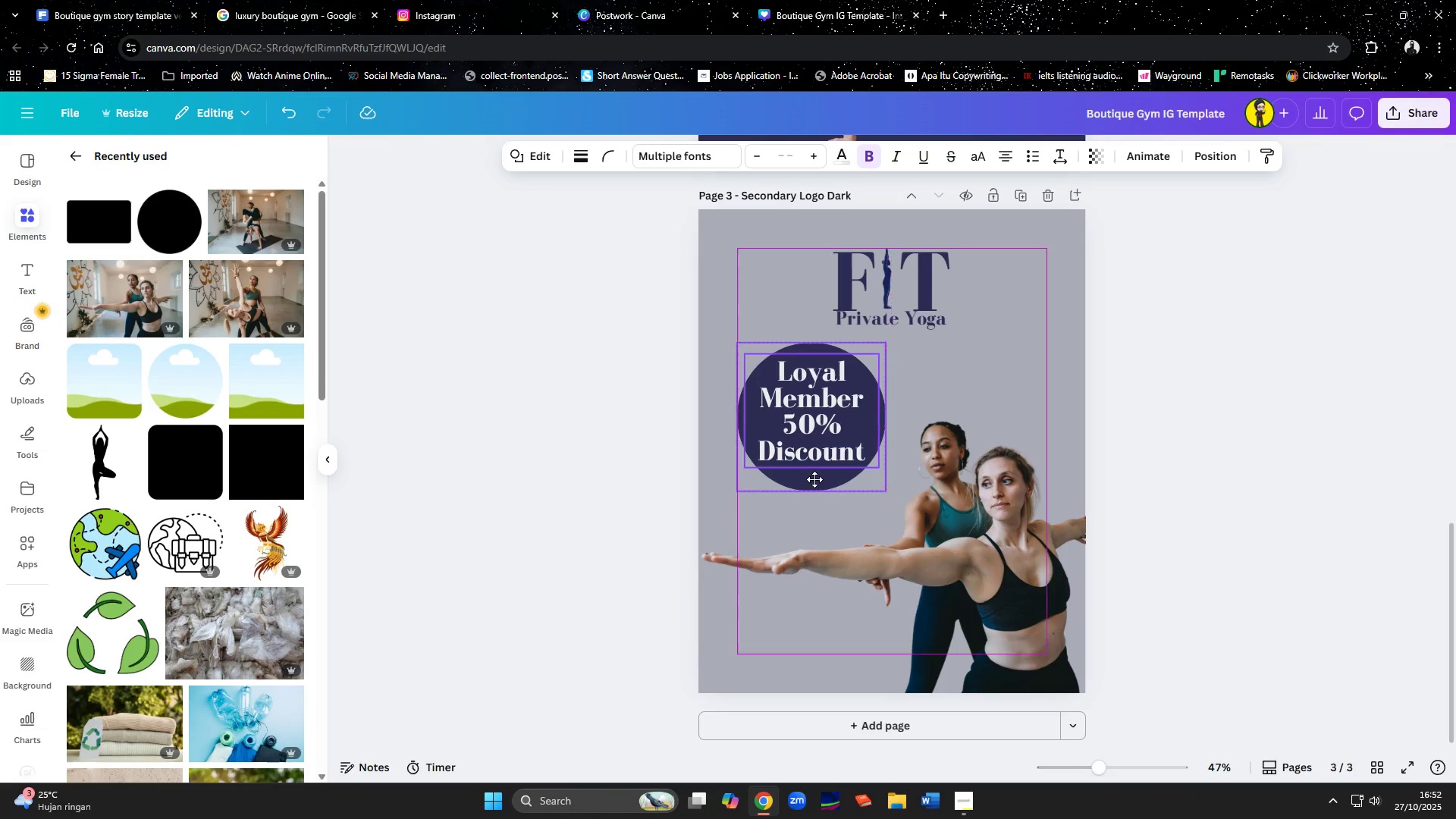 
wait(6.08)
 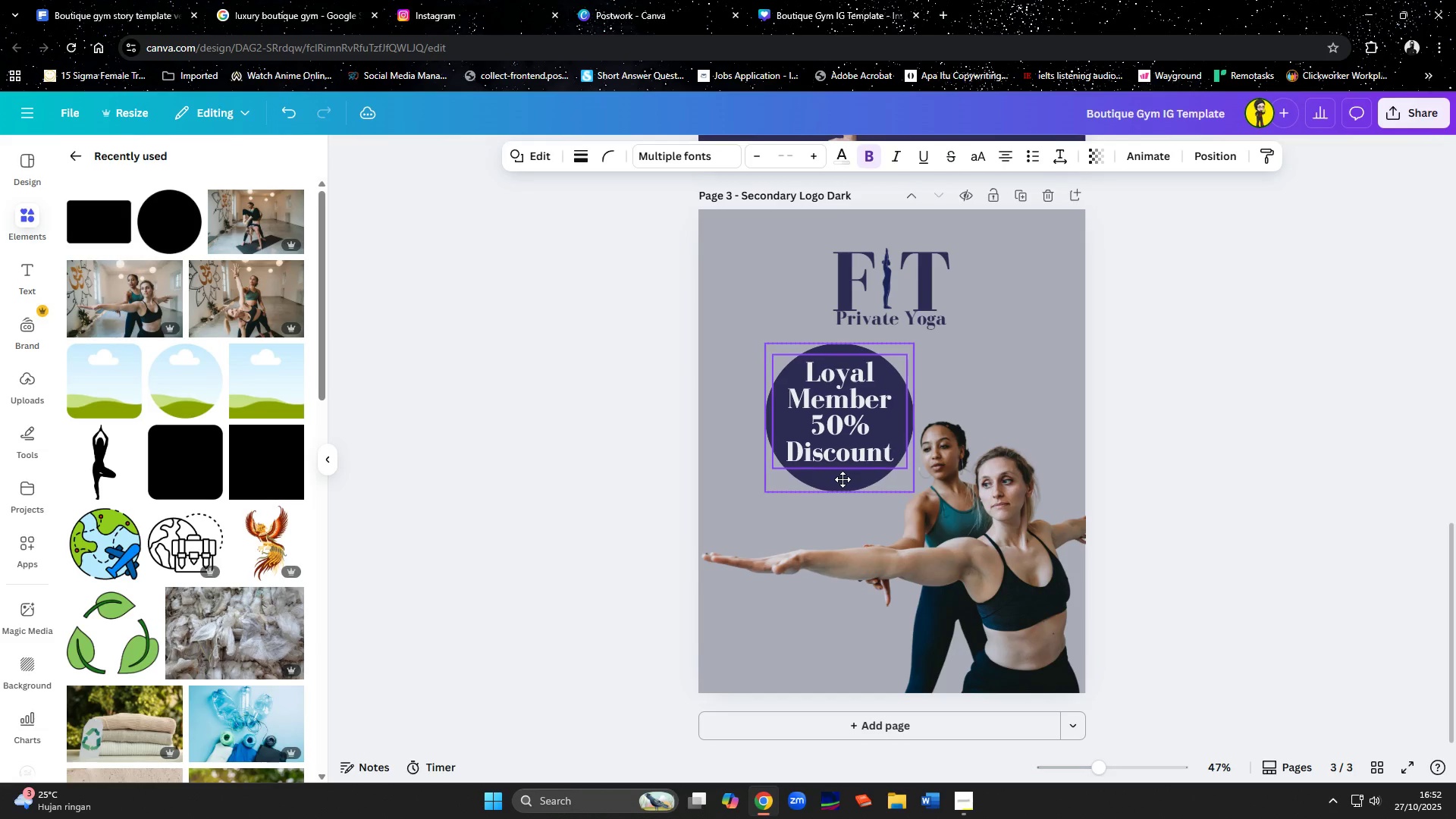 
left_click([1247, 436])
 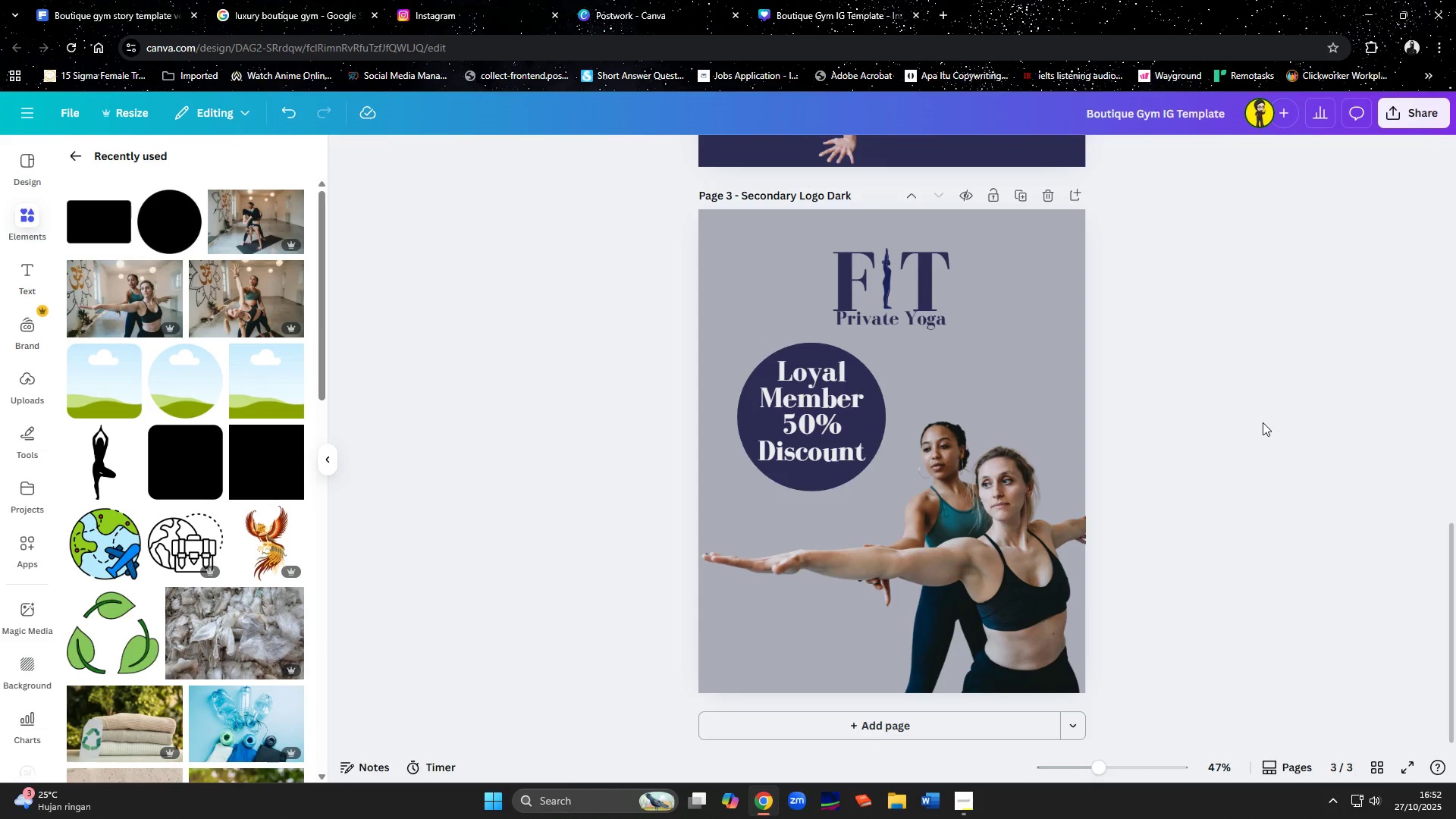 
left_click([820, 431])
 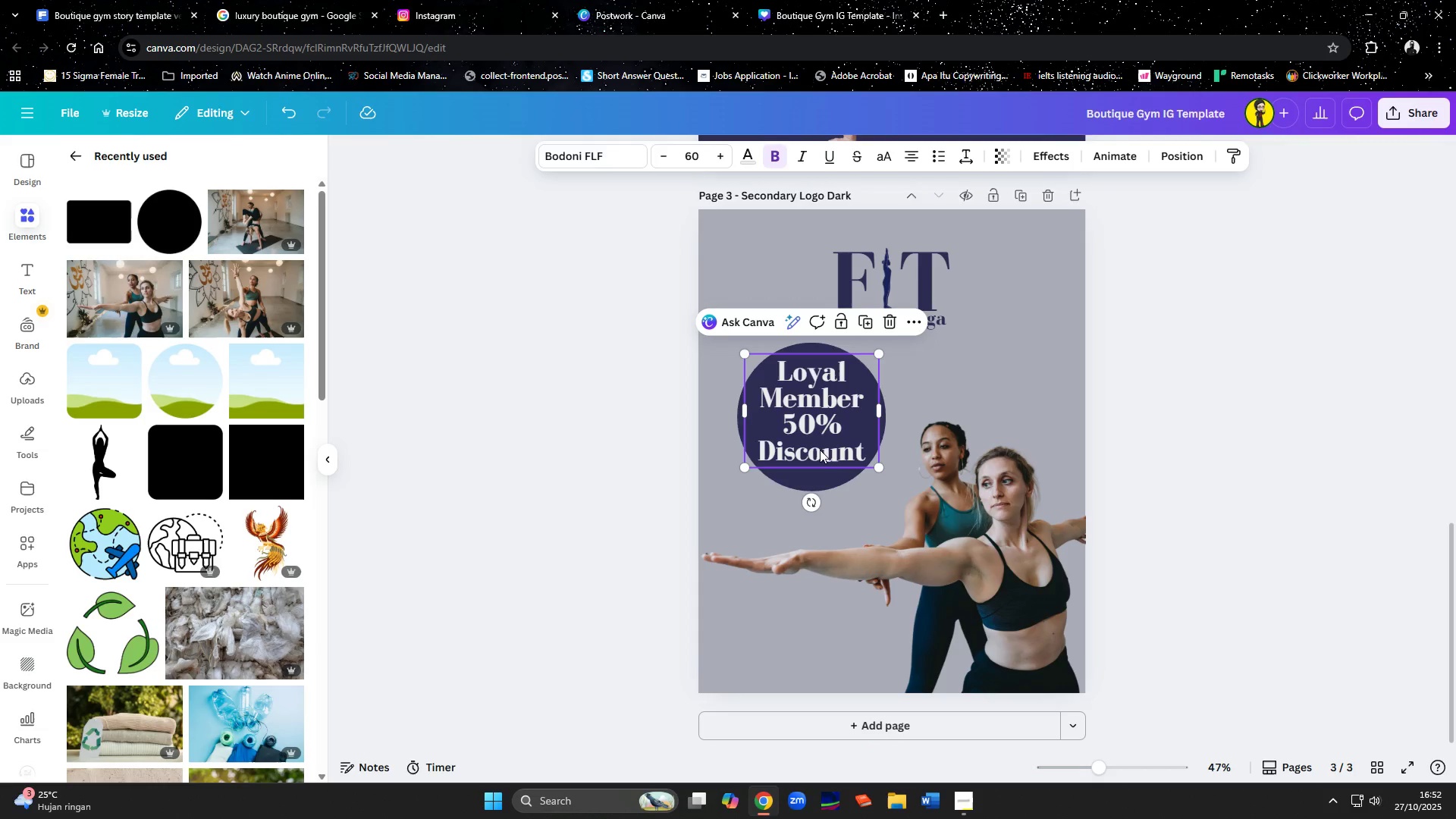 
hold_key(key=ShiftLeft, duration=0.65)
 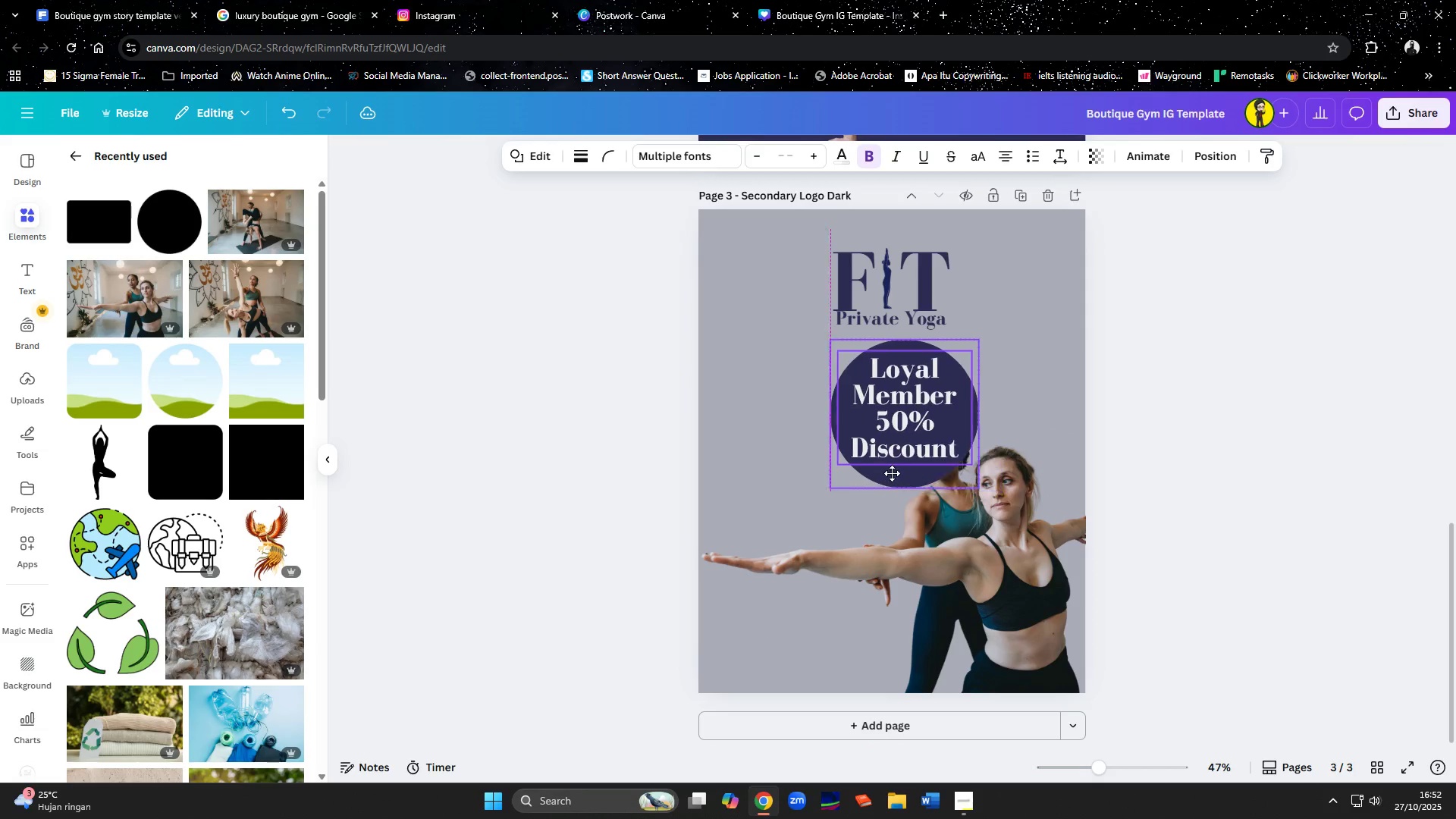 
wait(8.12)
 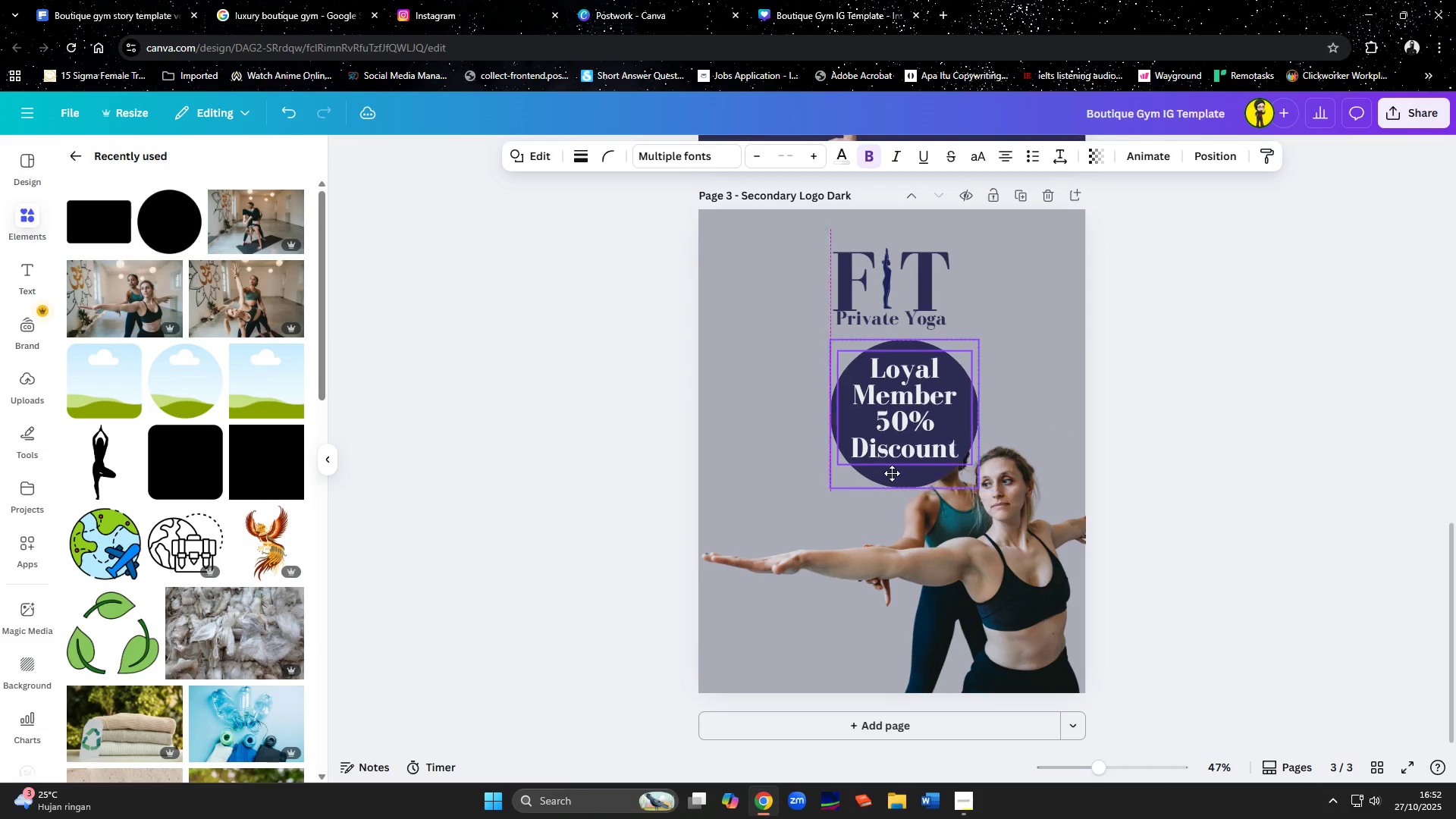 
left_click([1173, 474])
 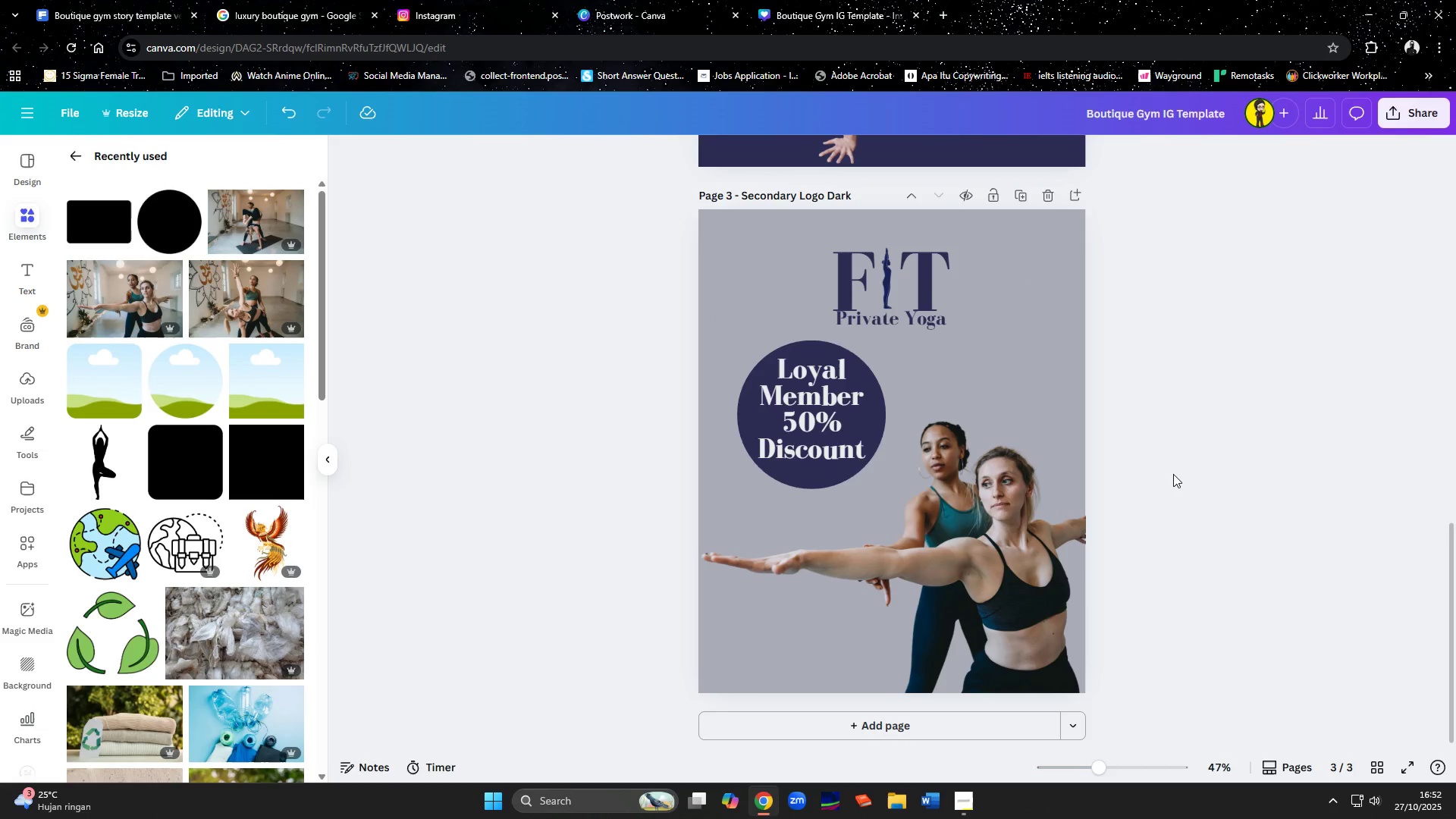 
scroll: coordinate [1173, 447], scroll_direction: up, amount: 1.0
 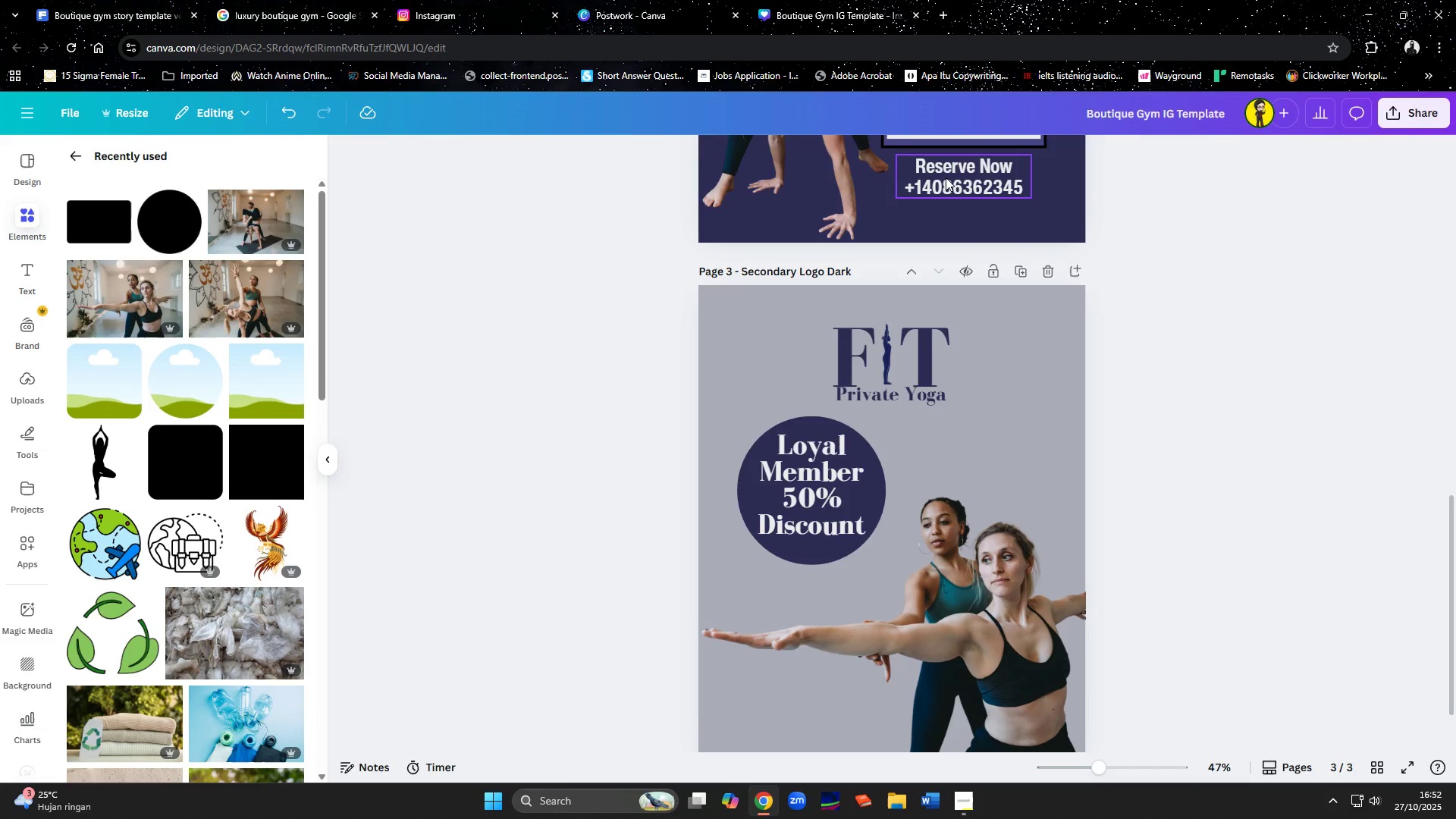 
left_click([945, 177])
 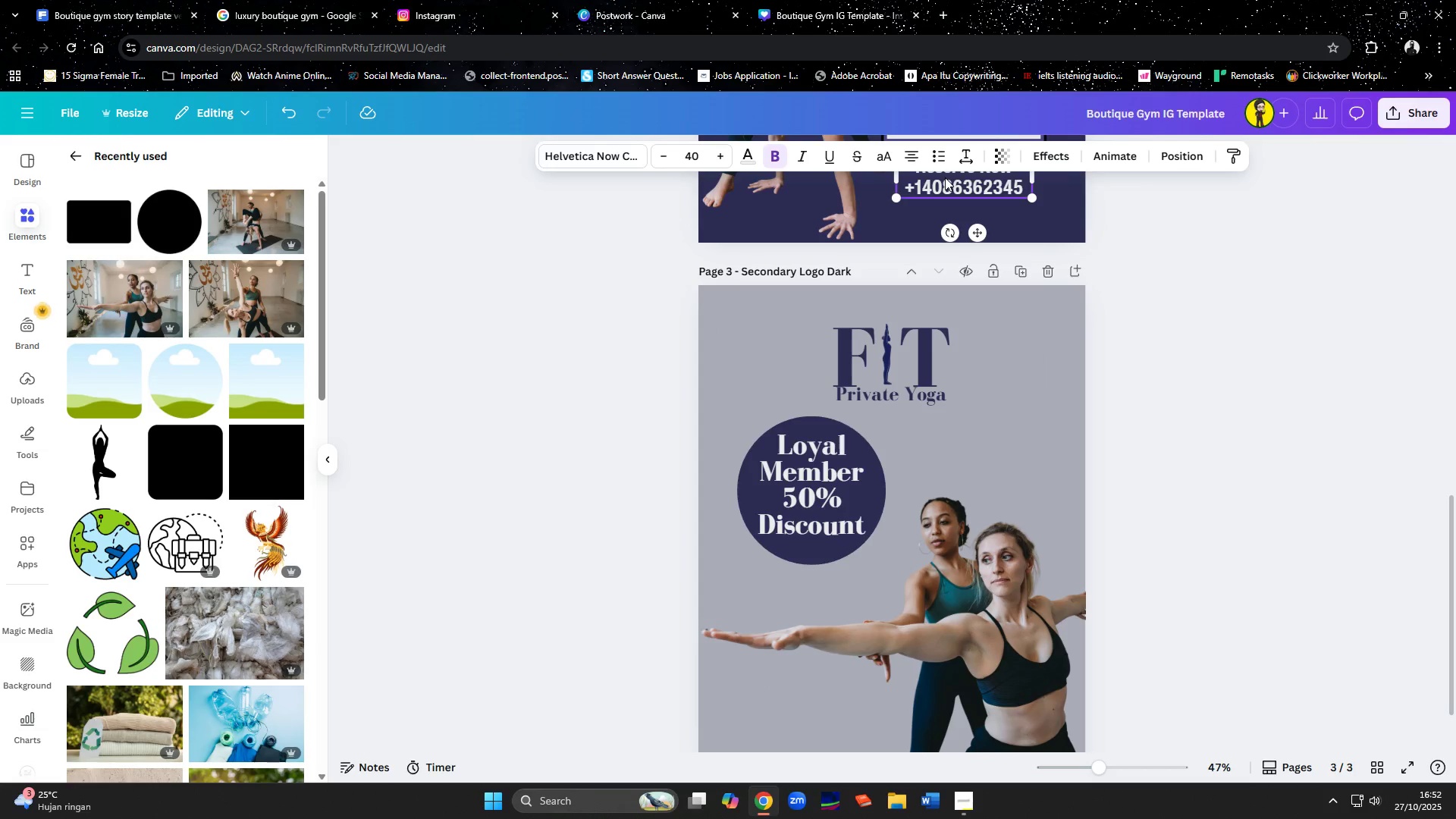 
key(Control+C)
 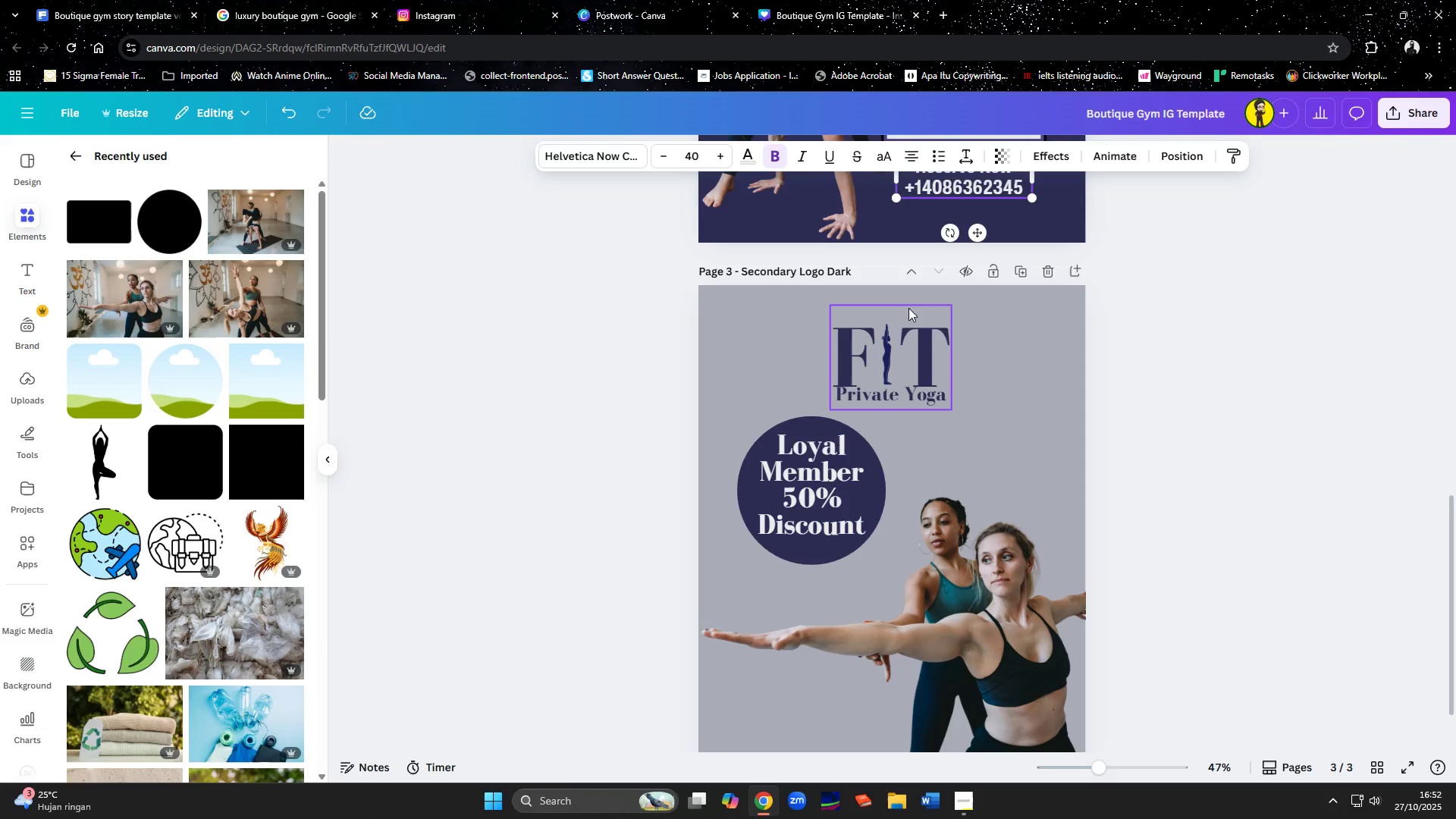 
scroll: coordinate [906, 313], scroll_direction: down, amount: 2.0
 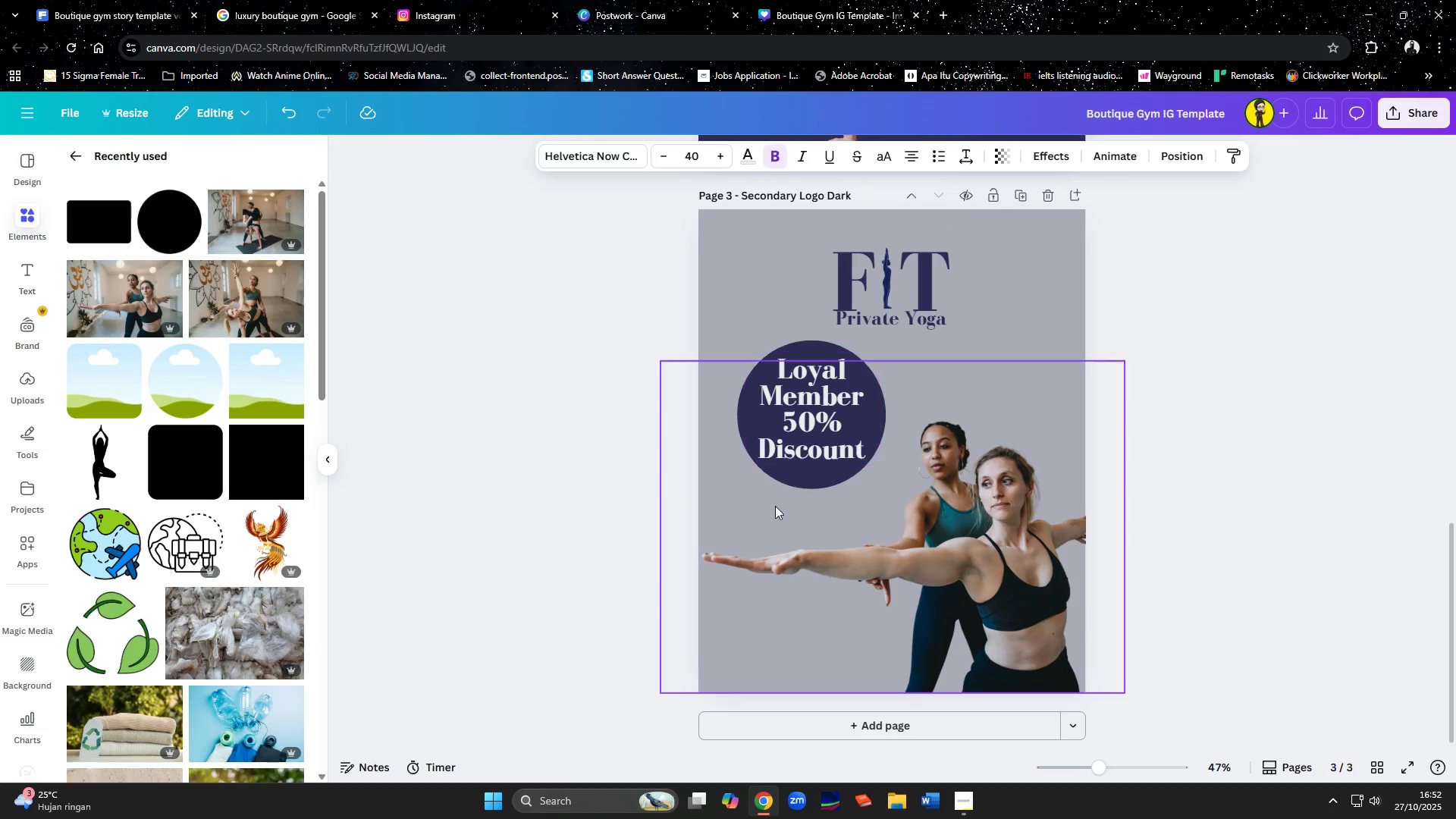 
left_click([774, 507])
 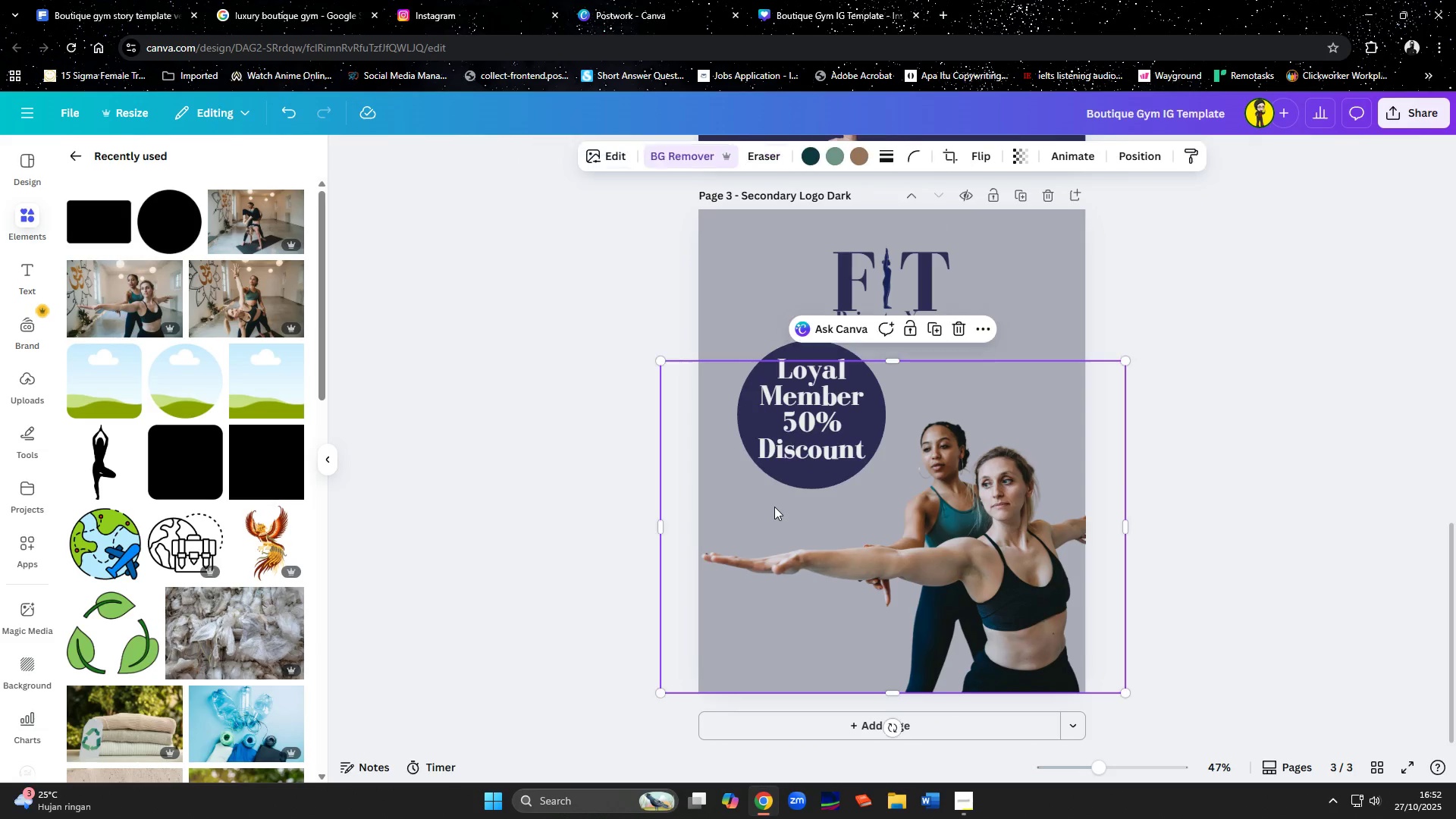 
key(Control+ControlLeft)
 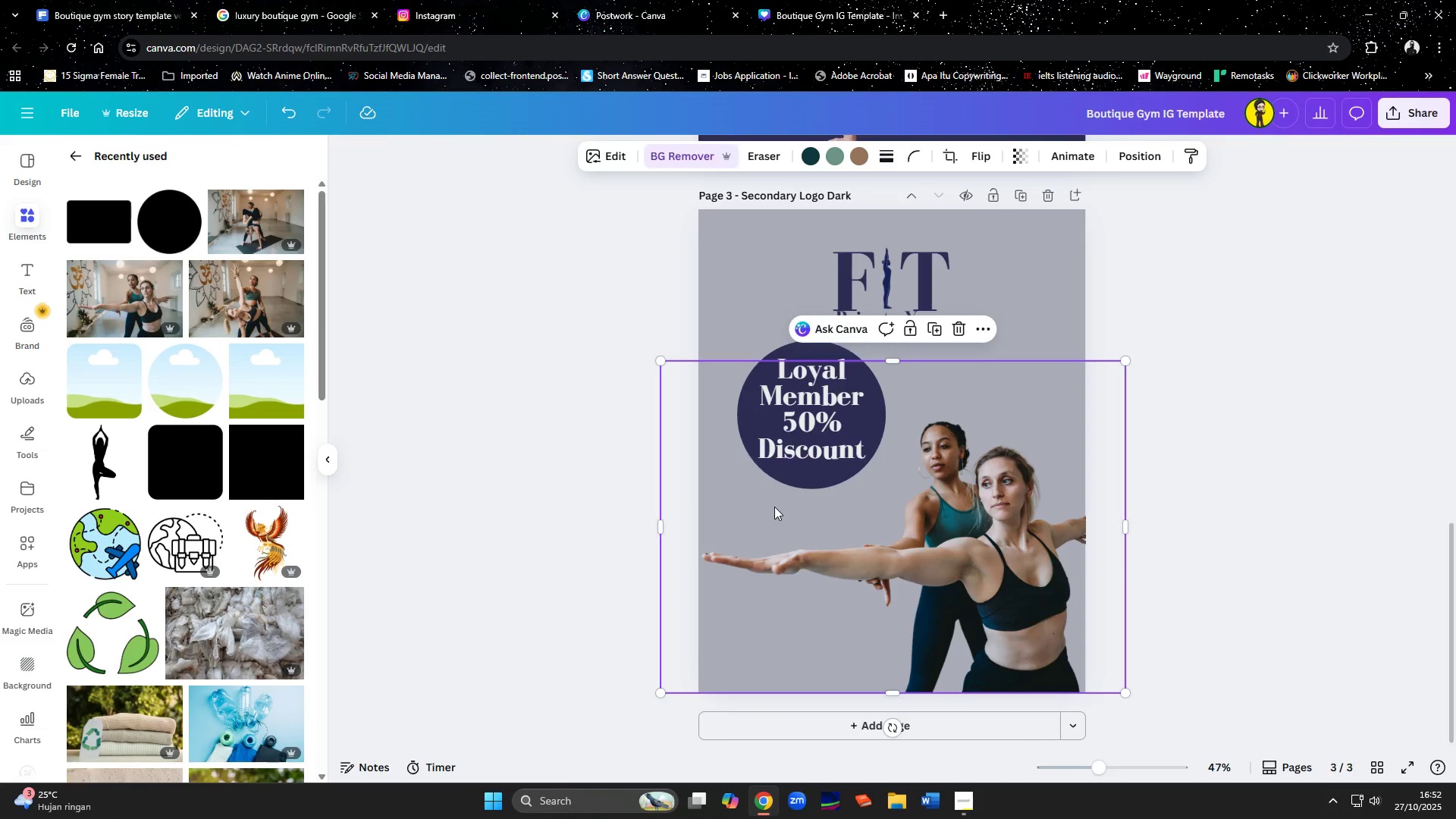 
key(Control+V)
 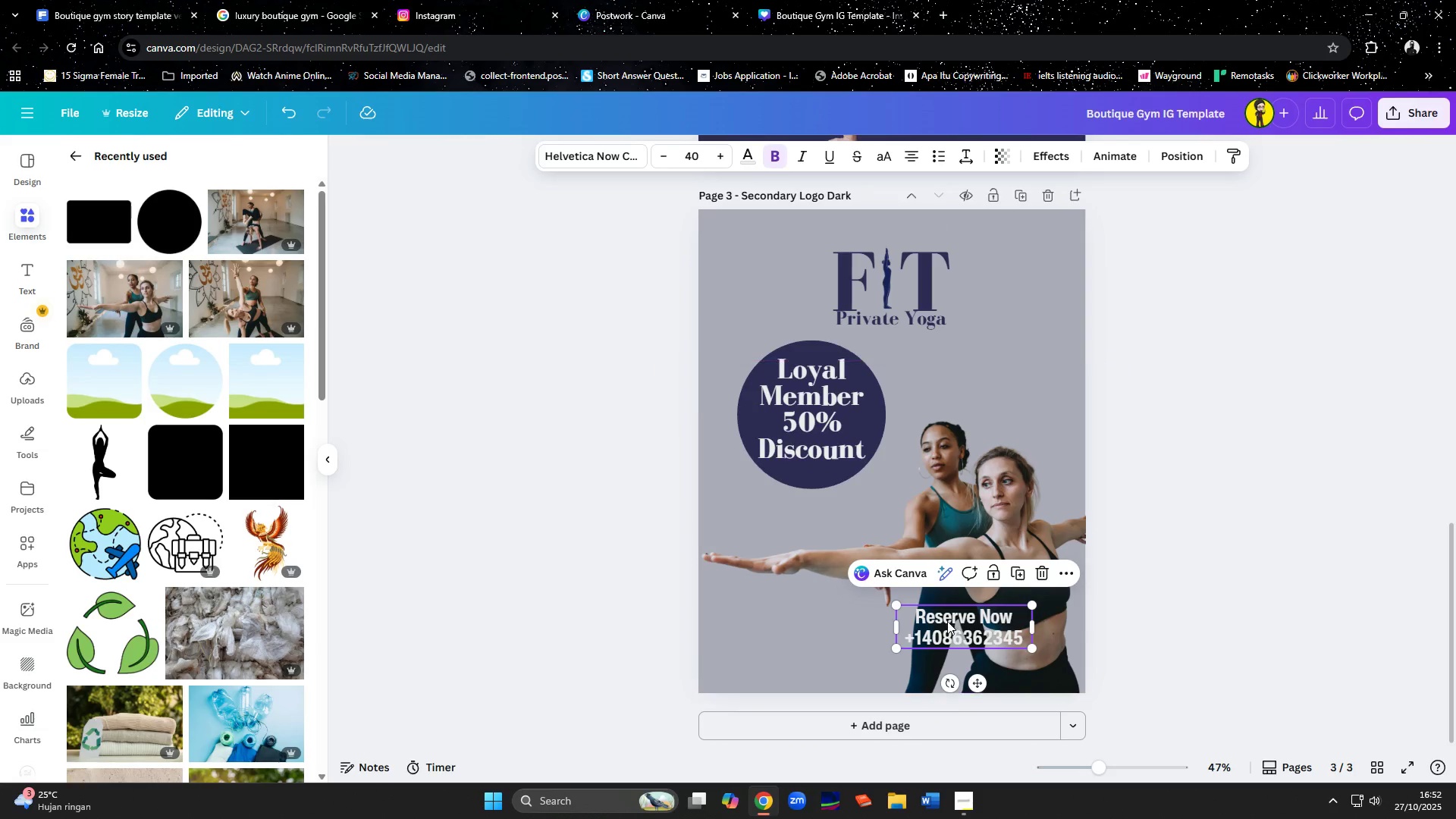 
left_click_drag(start_coordinate=[947, 624], to_coordinate=[795, 513])
 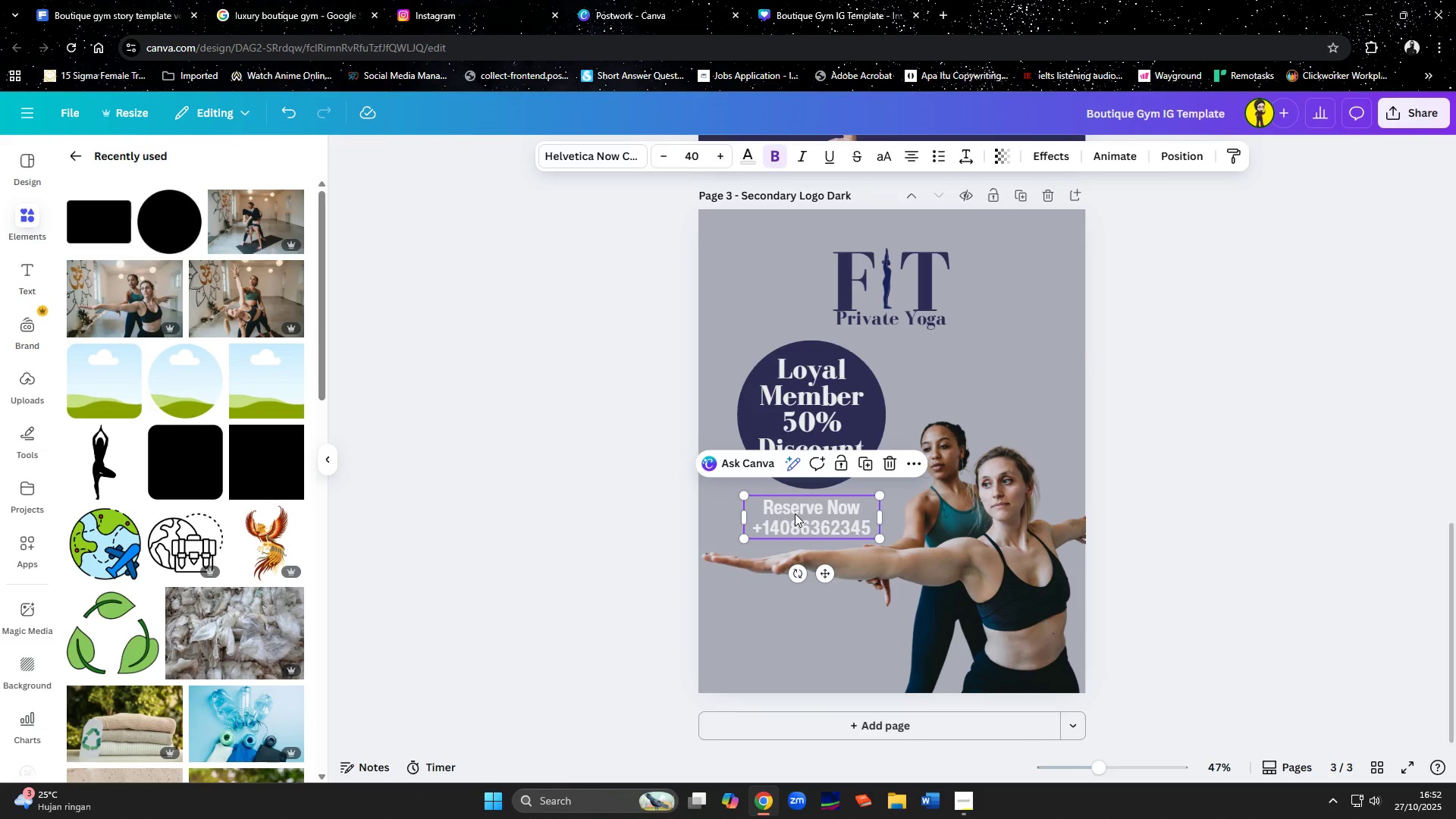 
left_click([795, 513])
 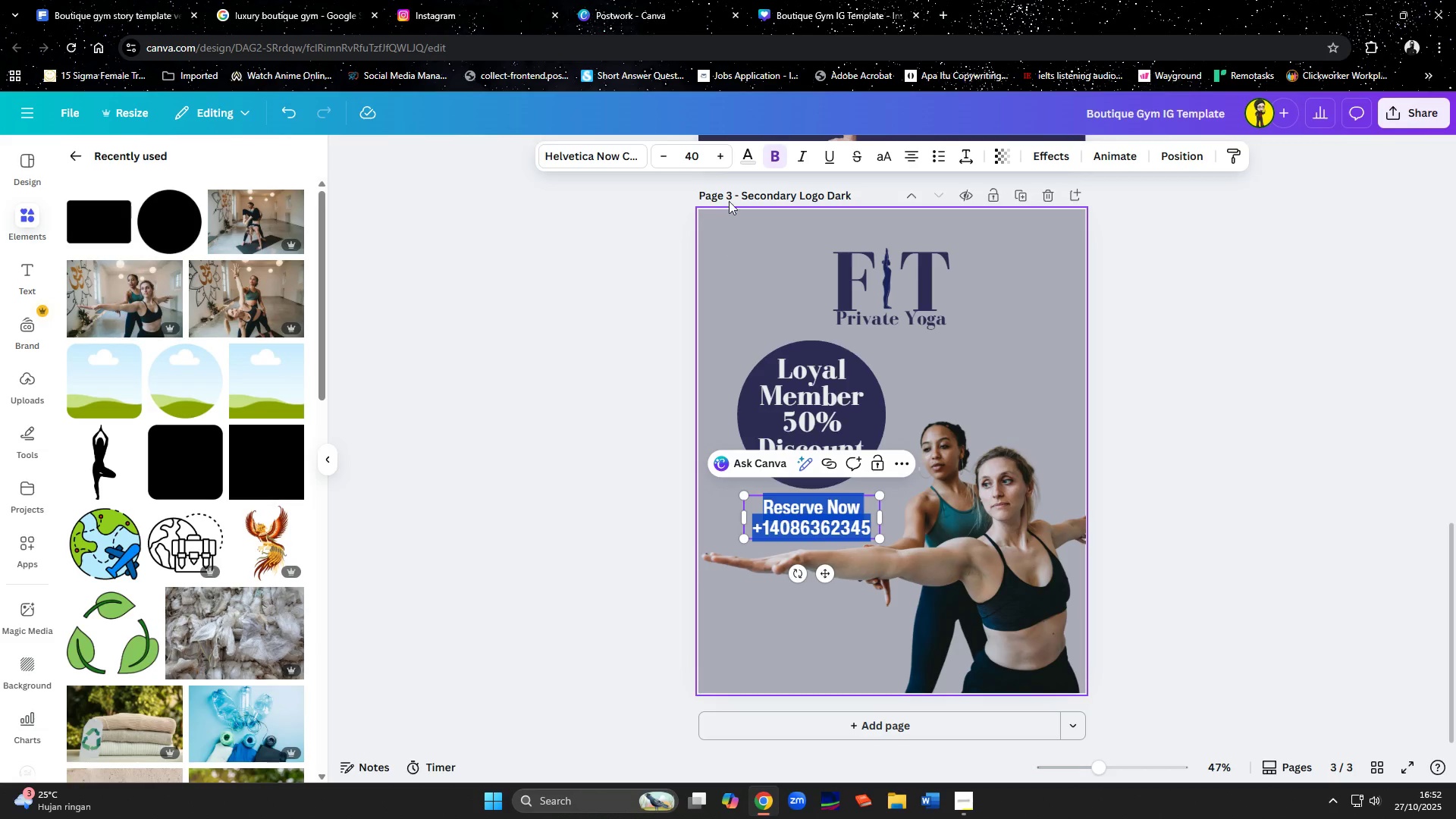 
left_click([747, 151])
 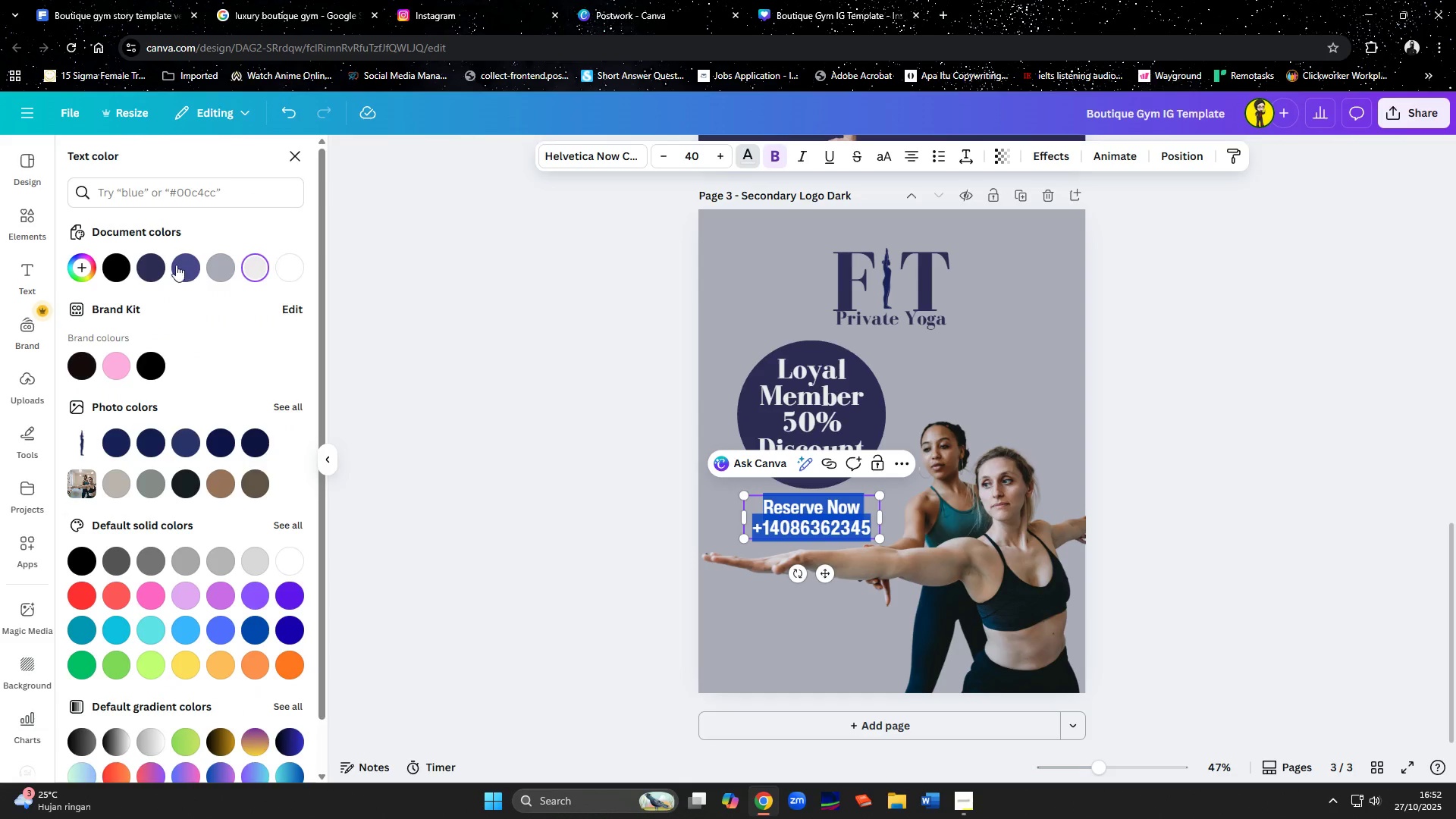 
left_click([156, 269])
 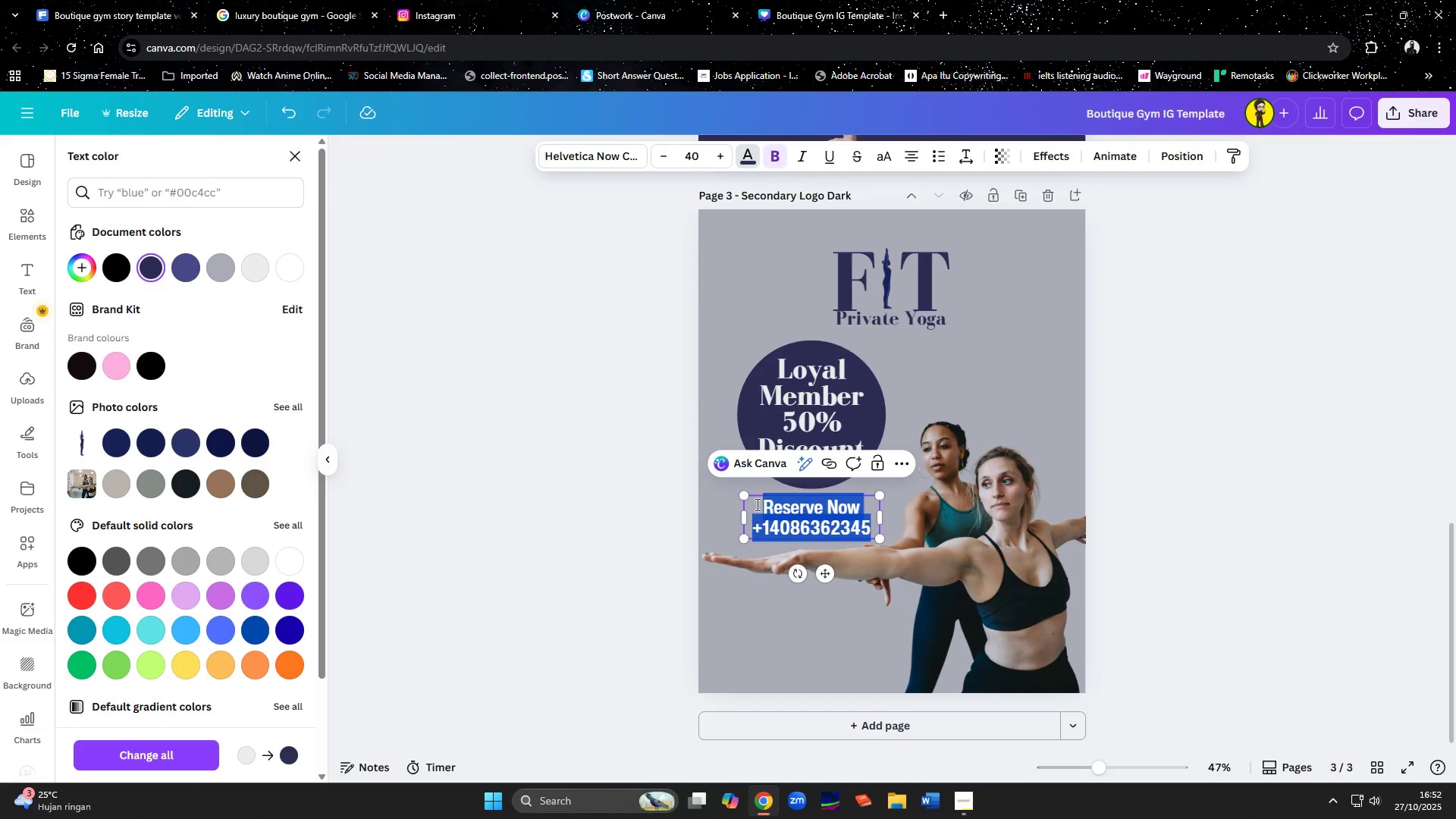 
key(Shift+8)
 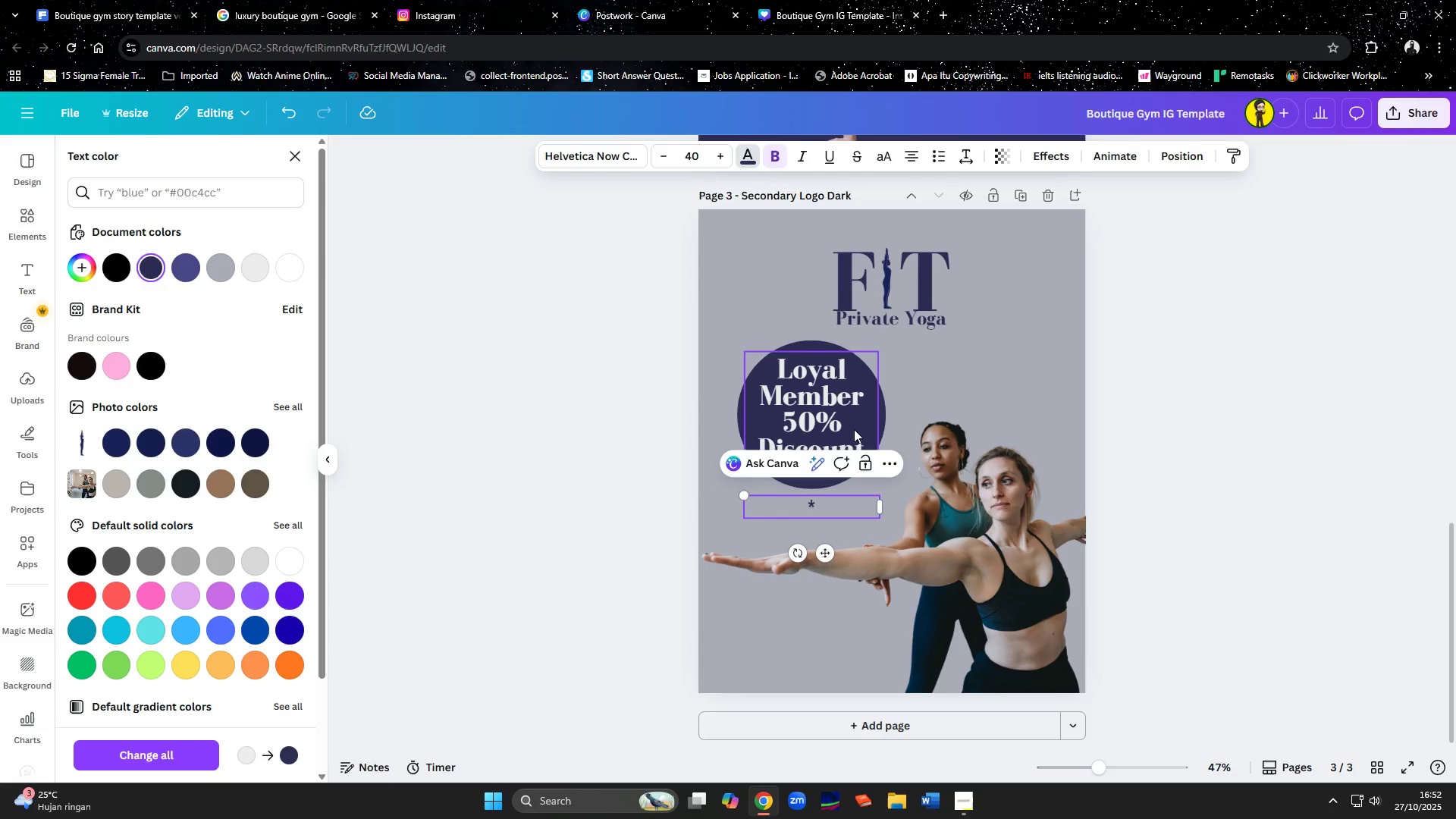 
left_click([864, 422])
 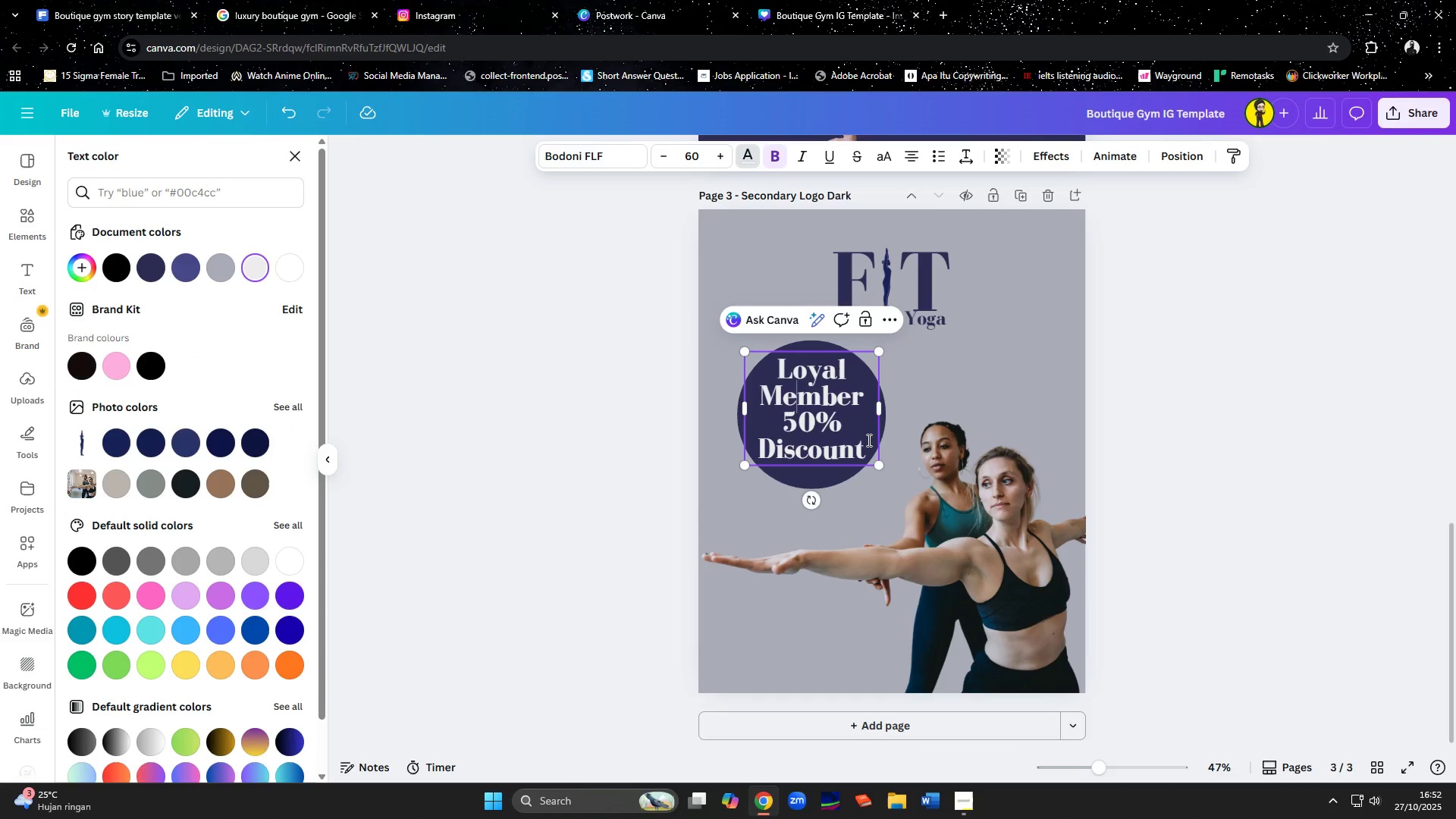 
left_click([868, 441])
 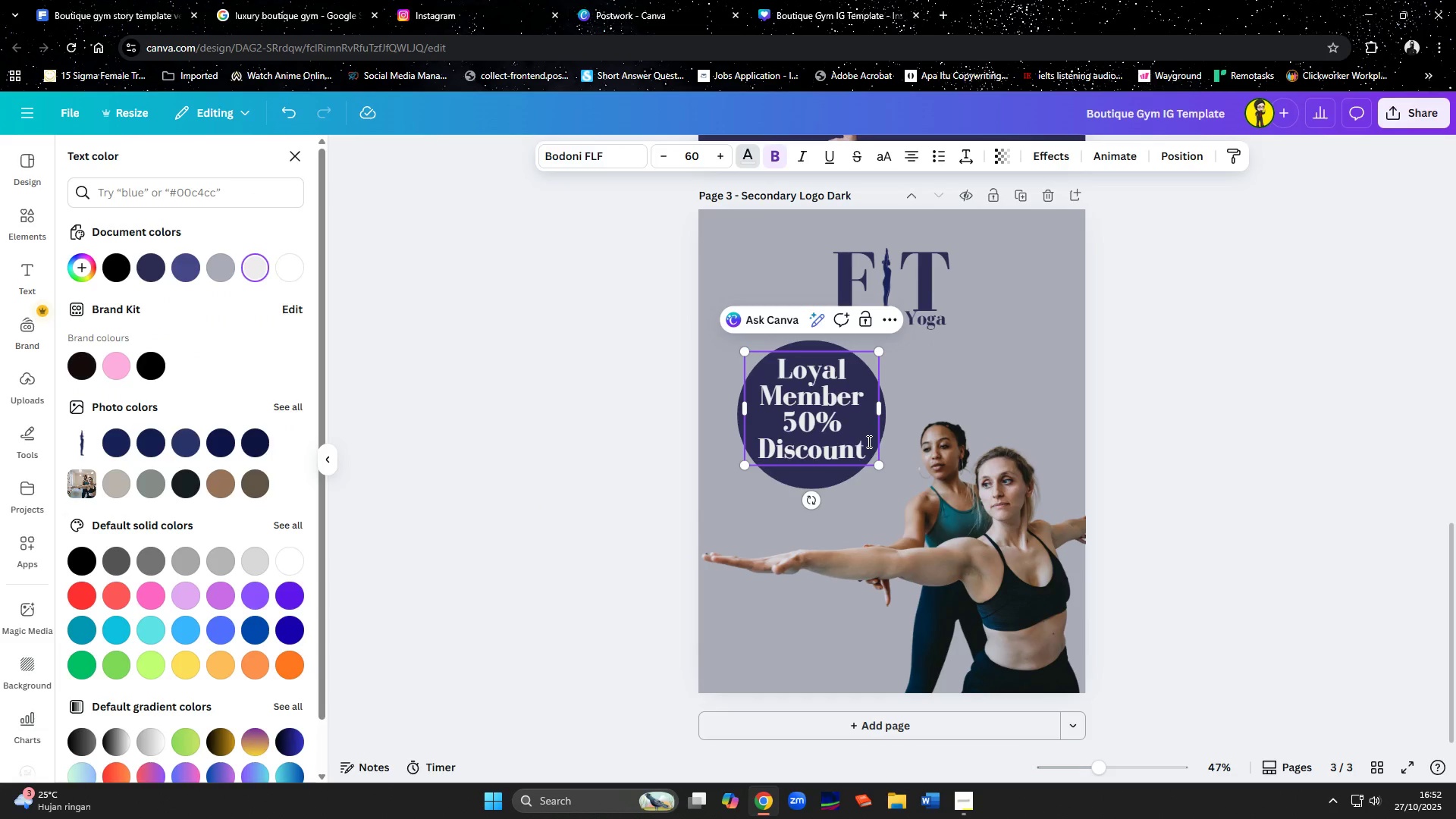 
key(Control+Z)
 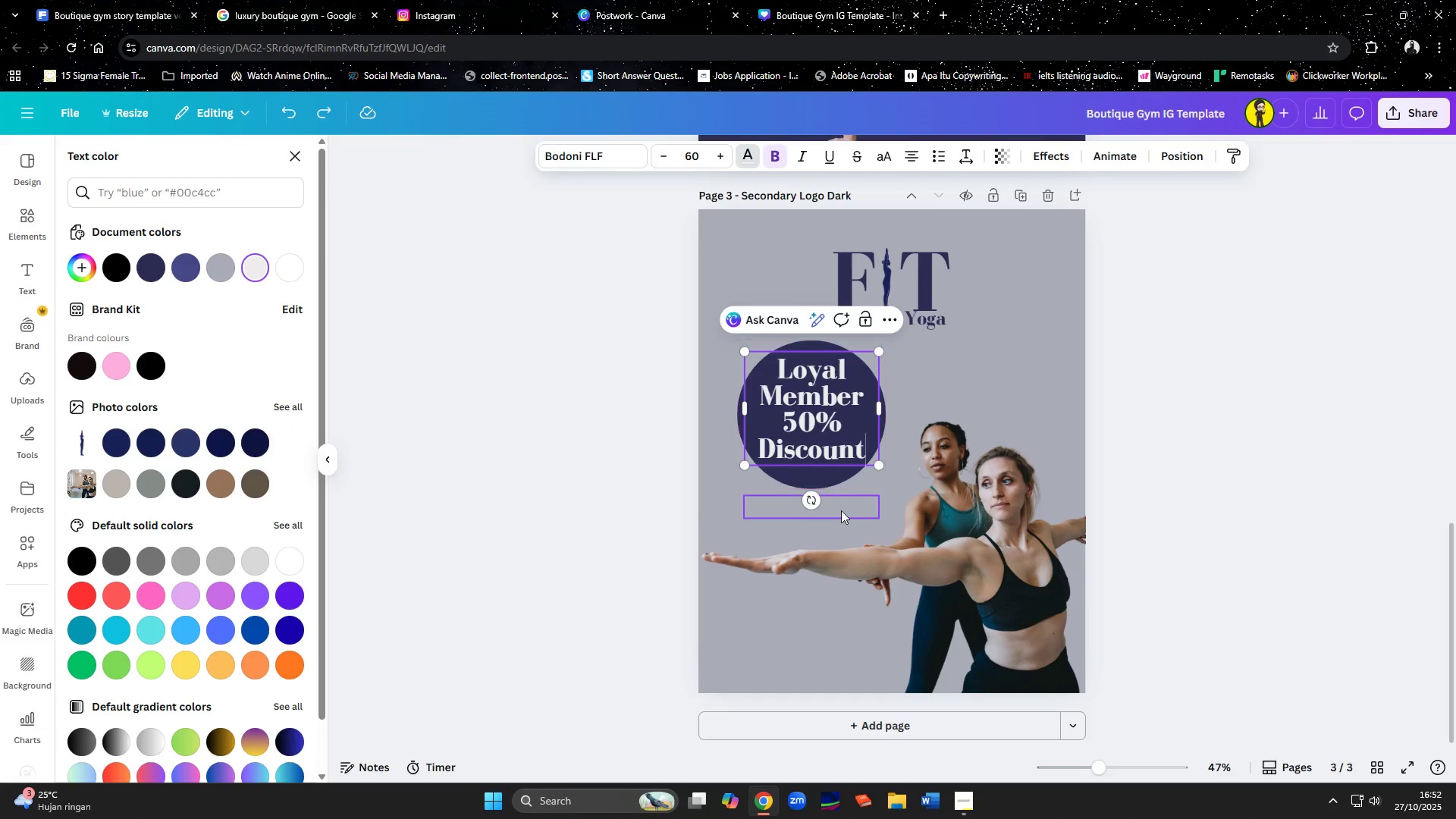 
left_click([841, 510])
 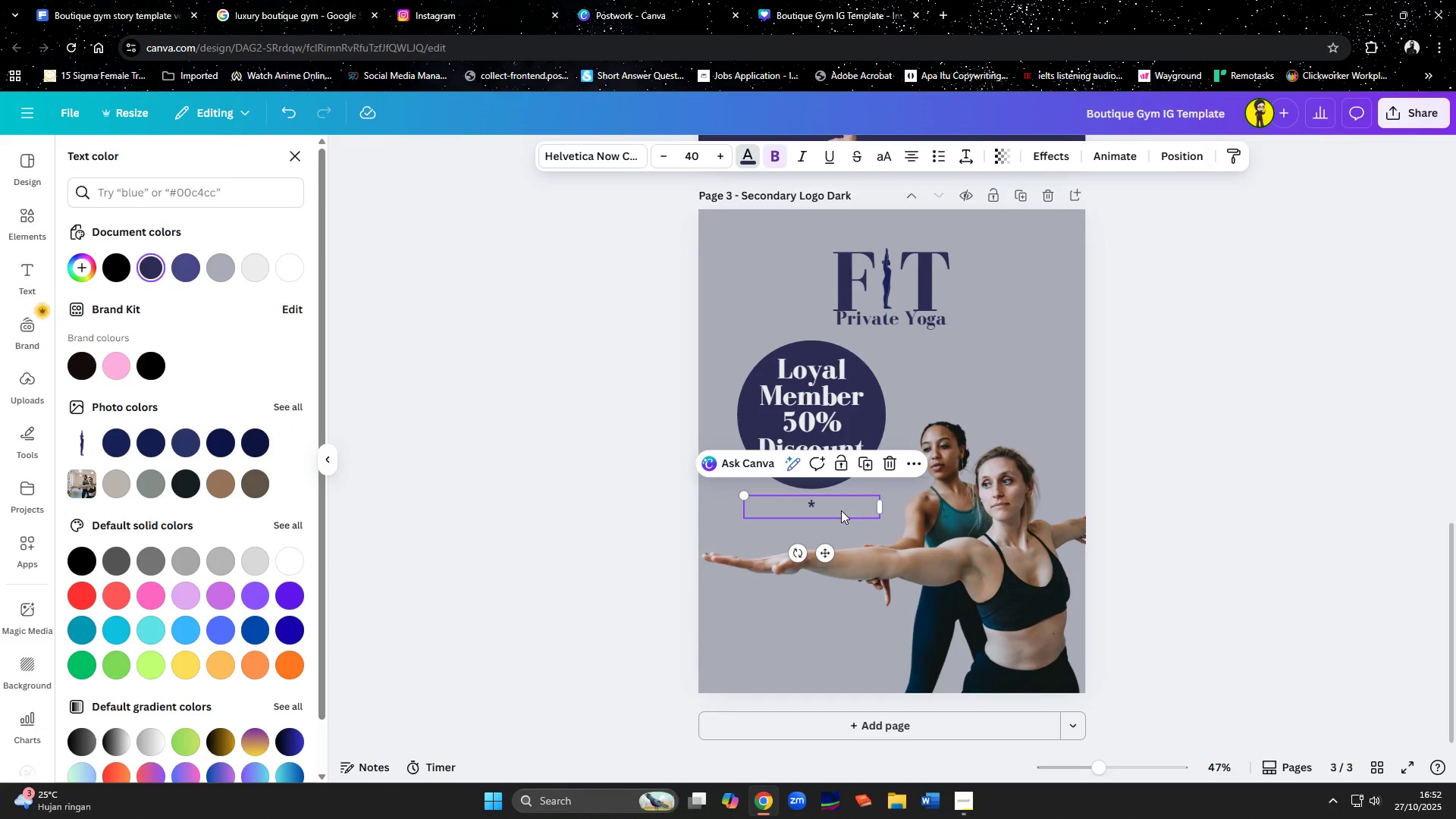 
left_click([841, 510])
 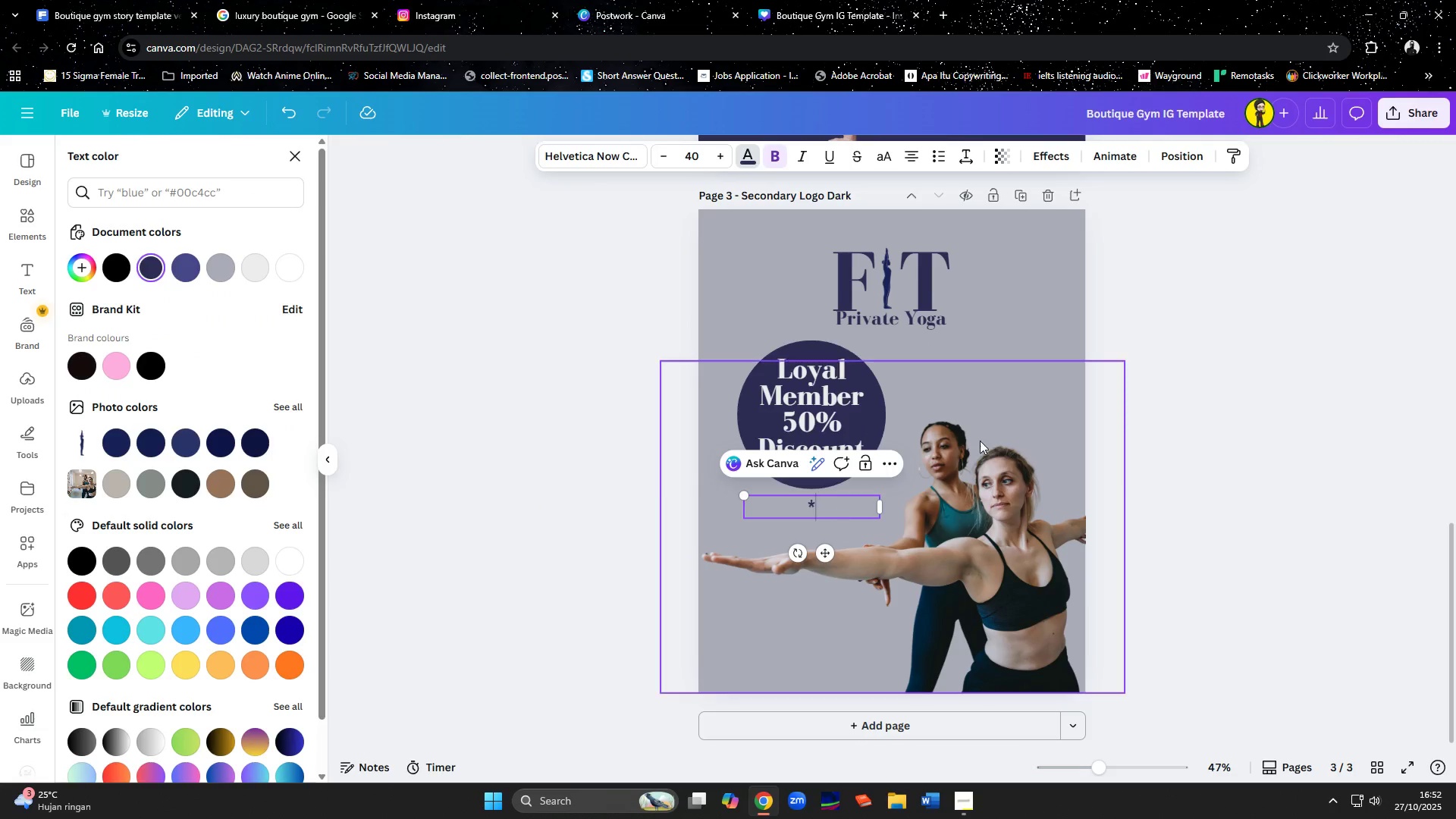 
left_click([993, 377])
 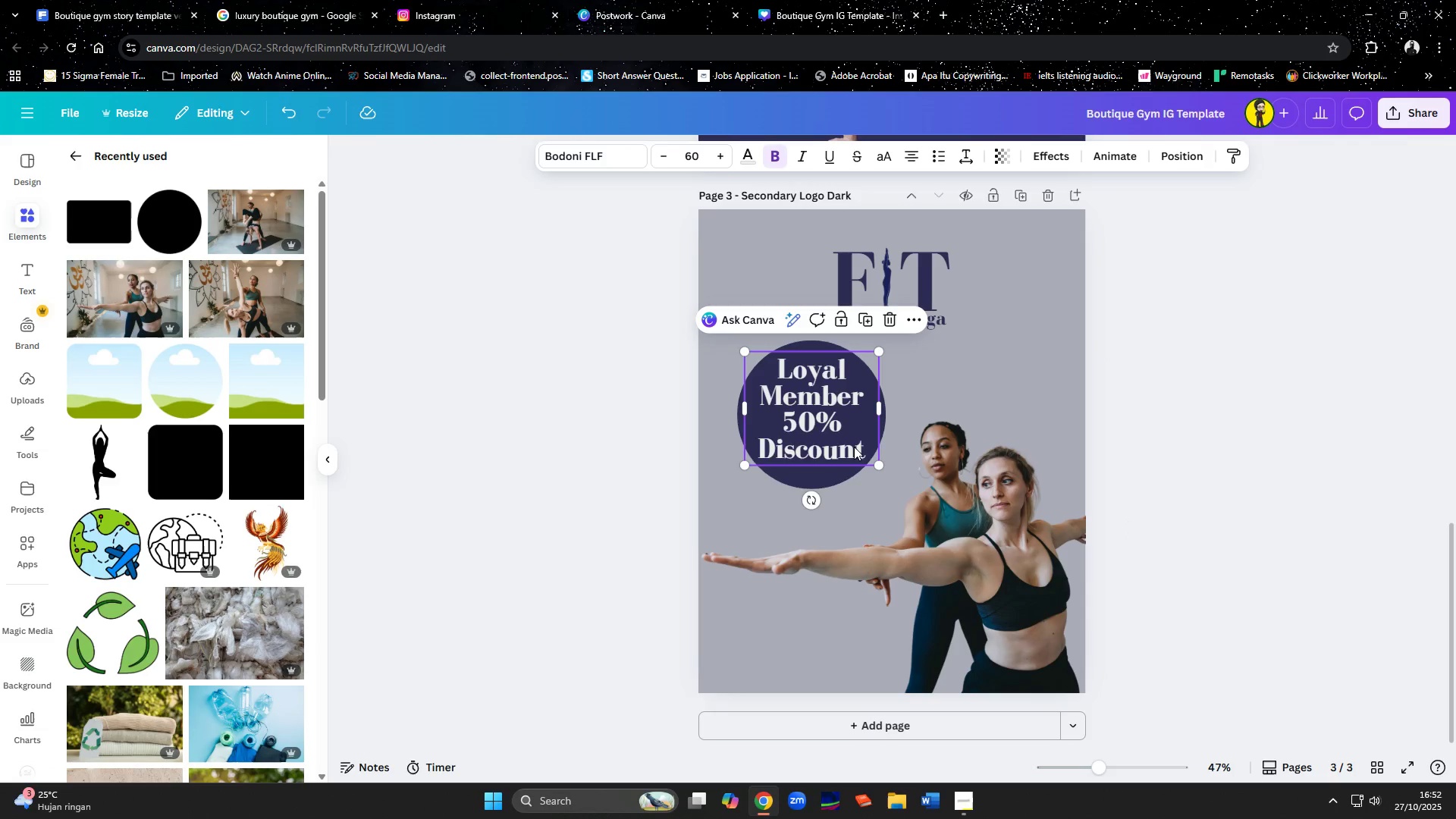 
left_click([864, 448])
 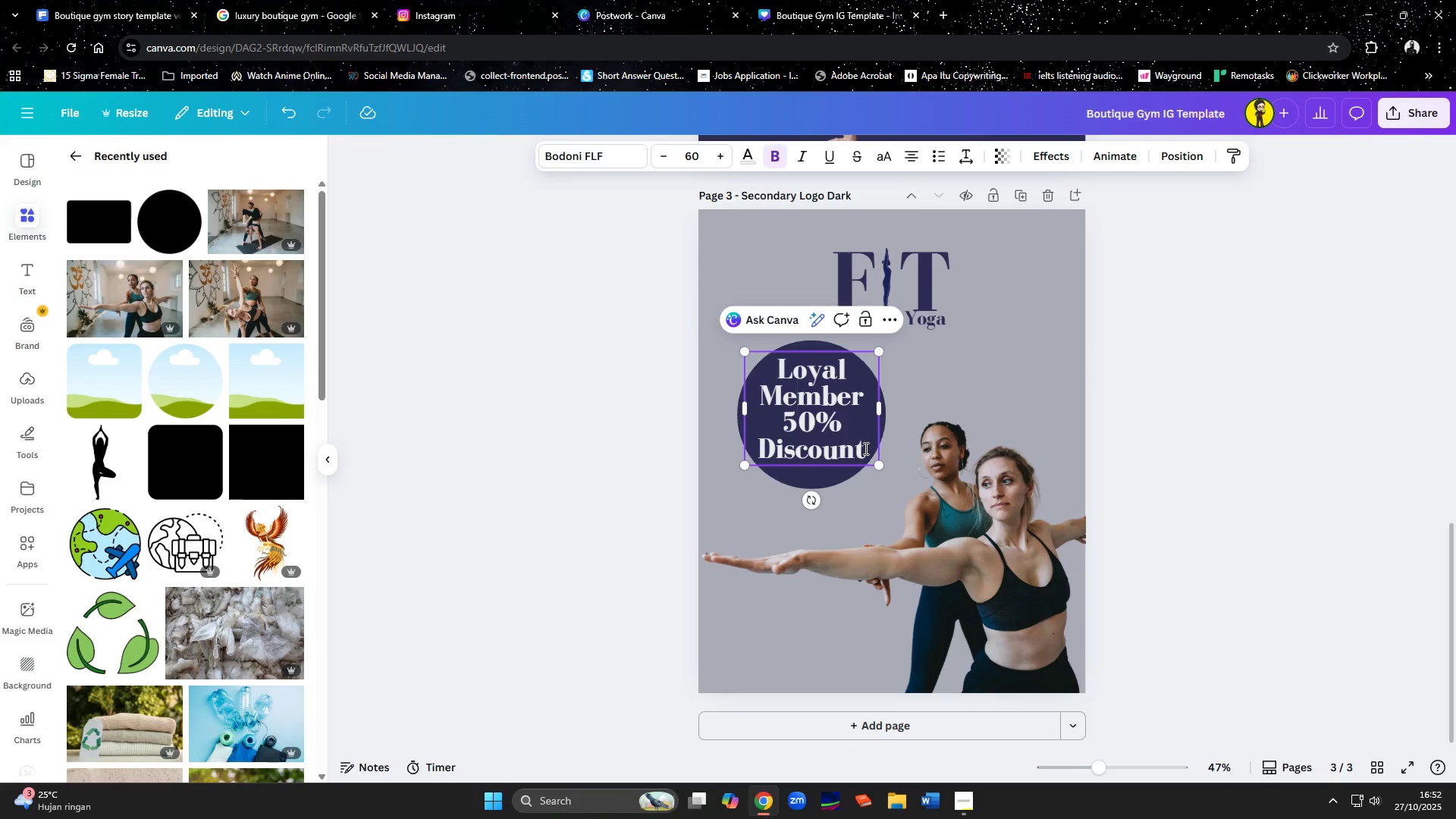 
left_click([864, 448])
 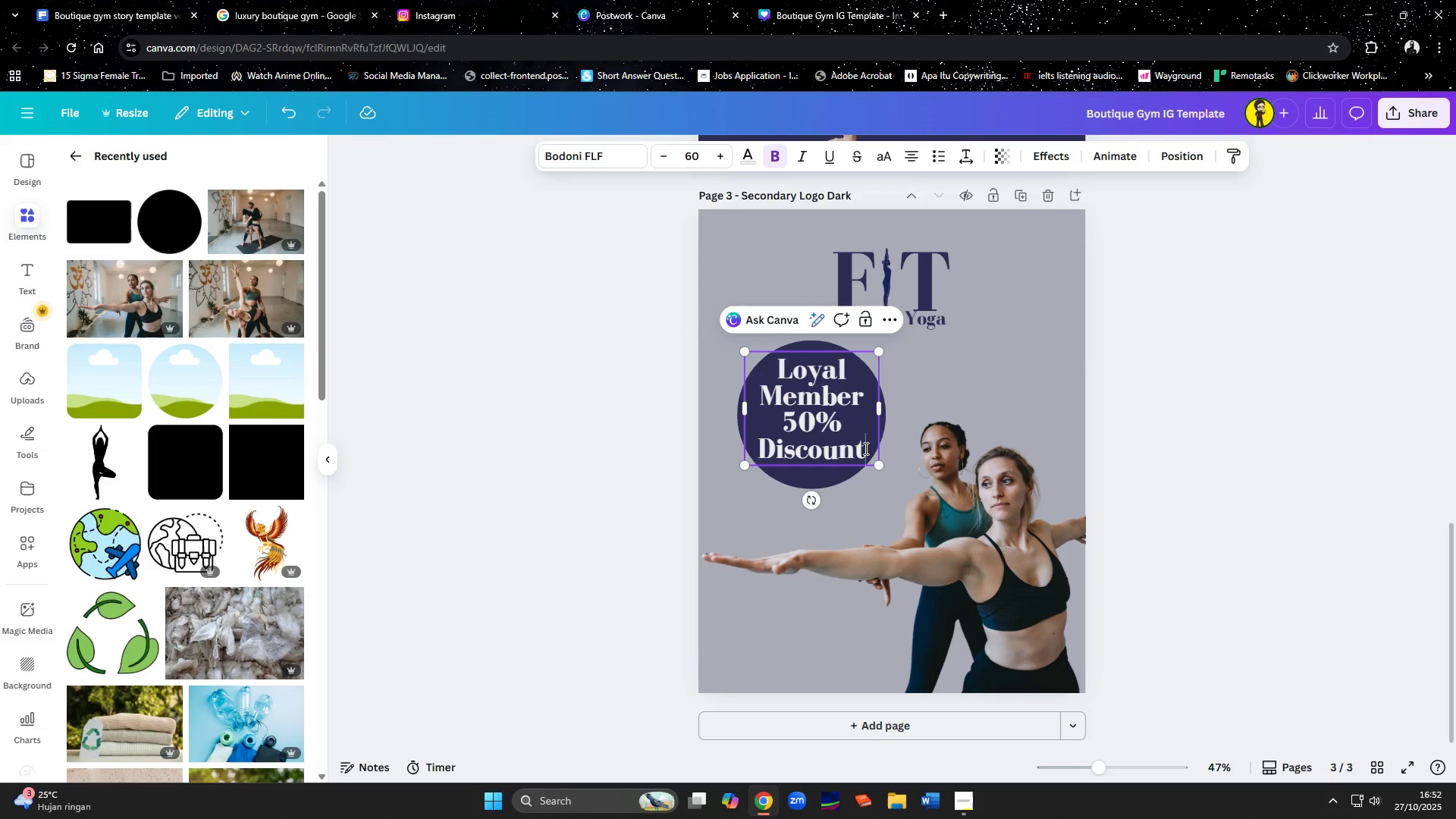 
hold_key(key=ShiftLeft, duration=1.52)
 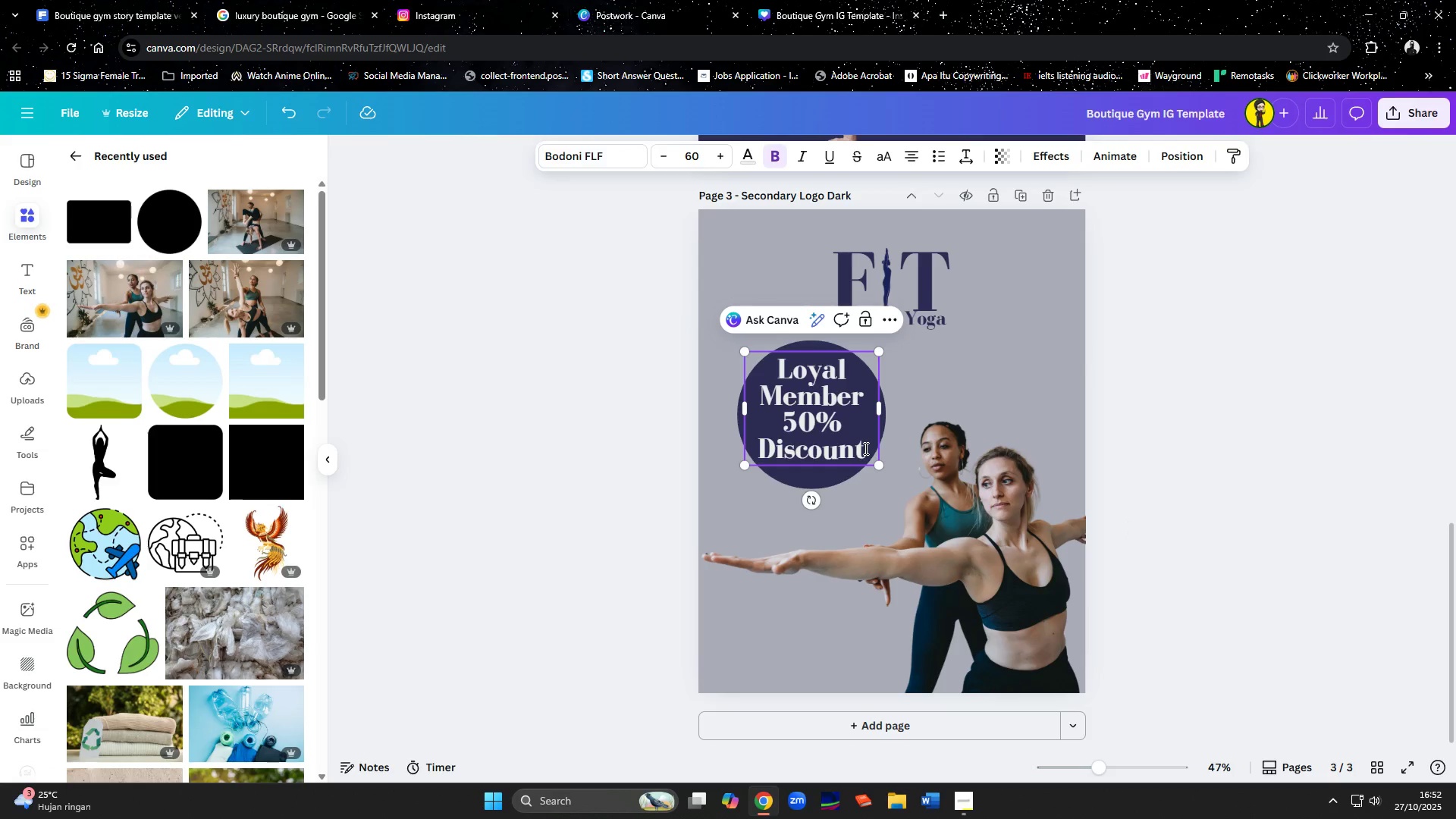 
key(Shift+8)
 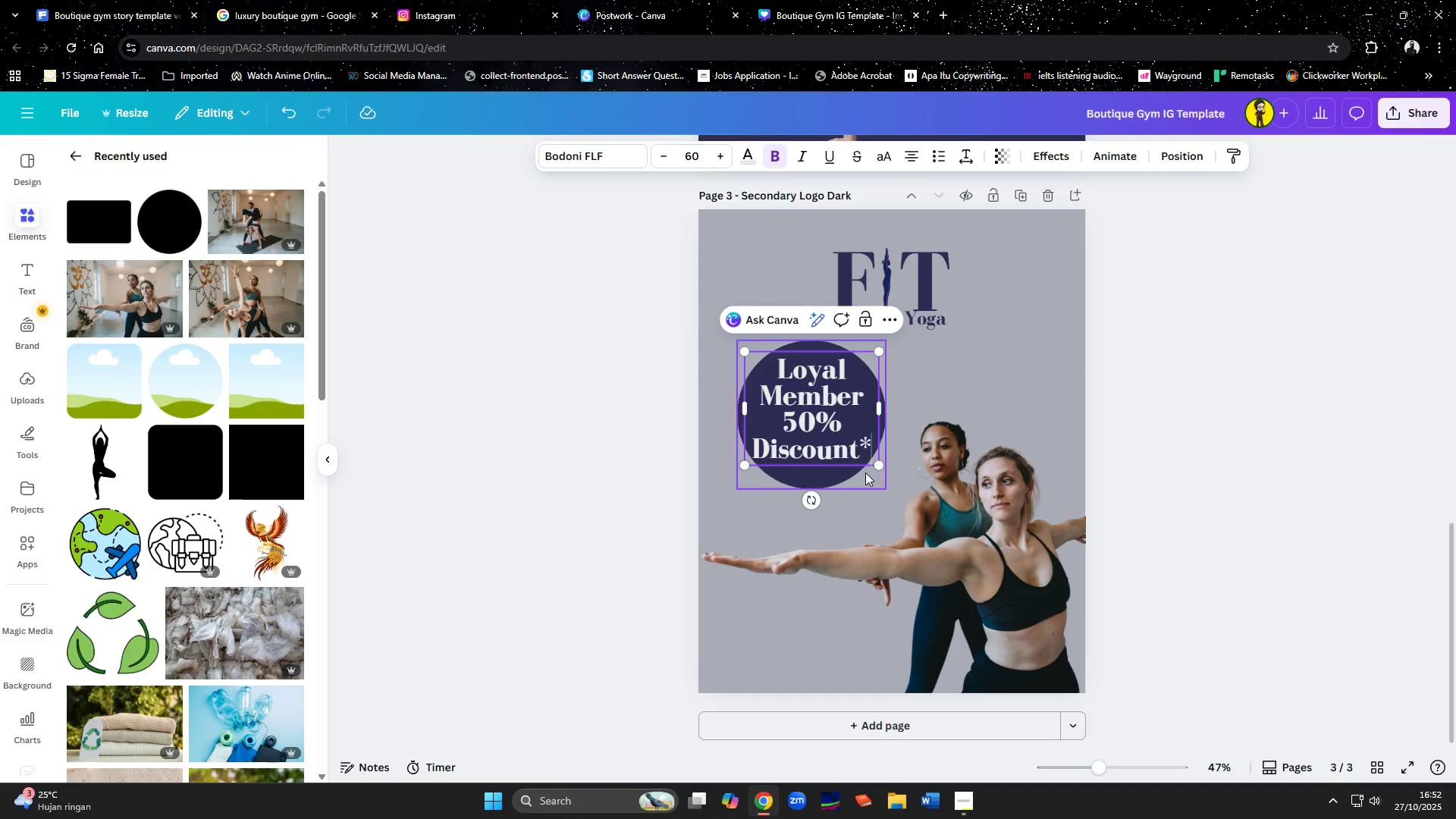 
left_click([890, 530])
 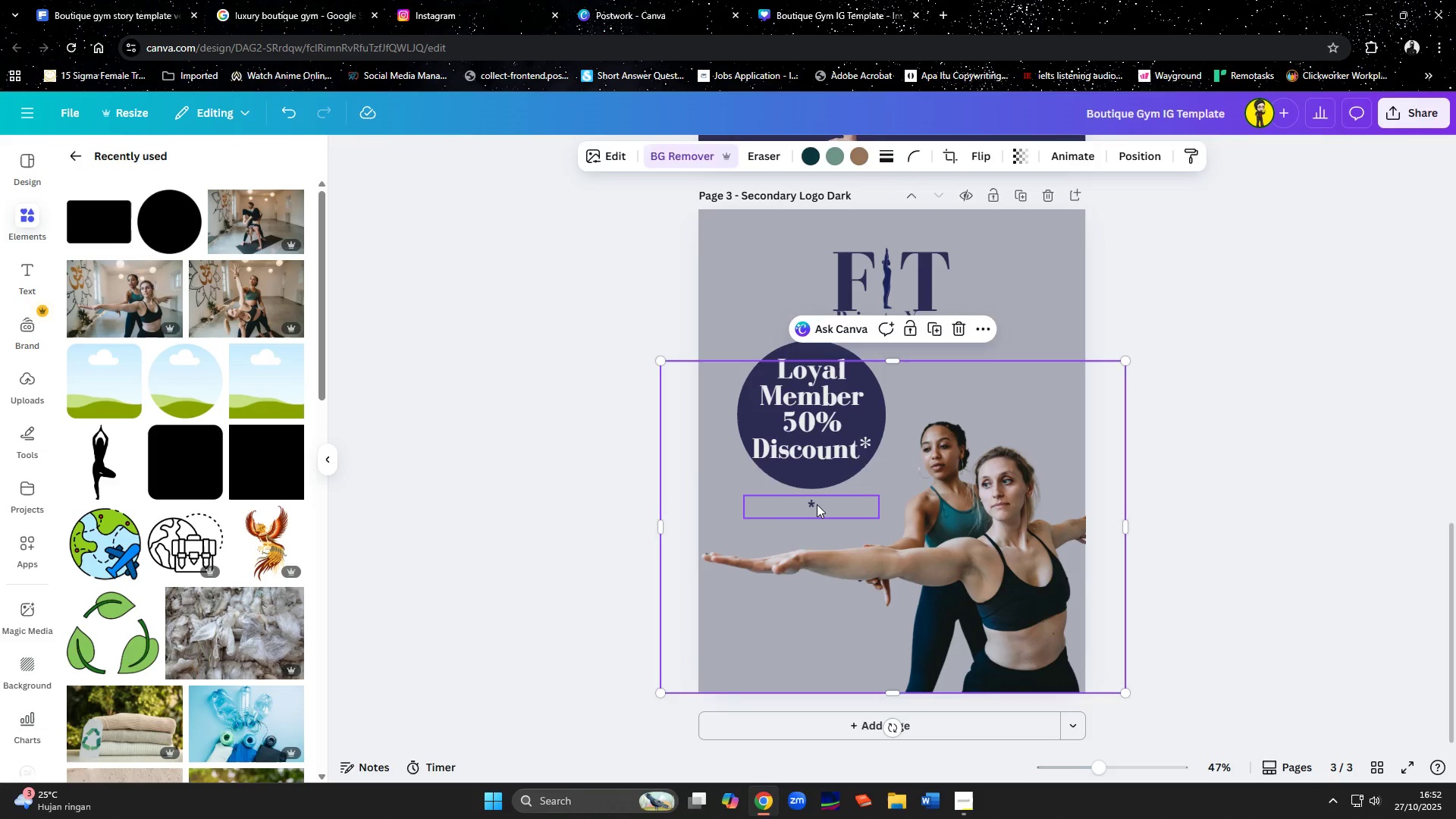 
double_click([827, 504])
 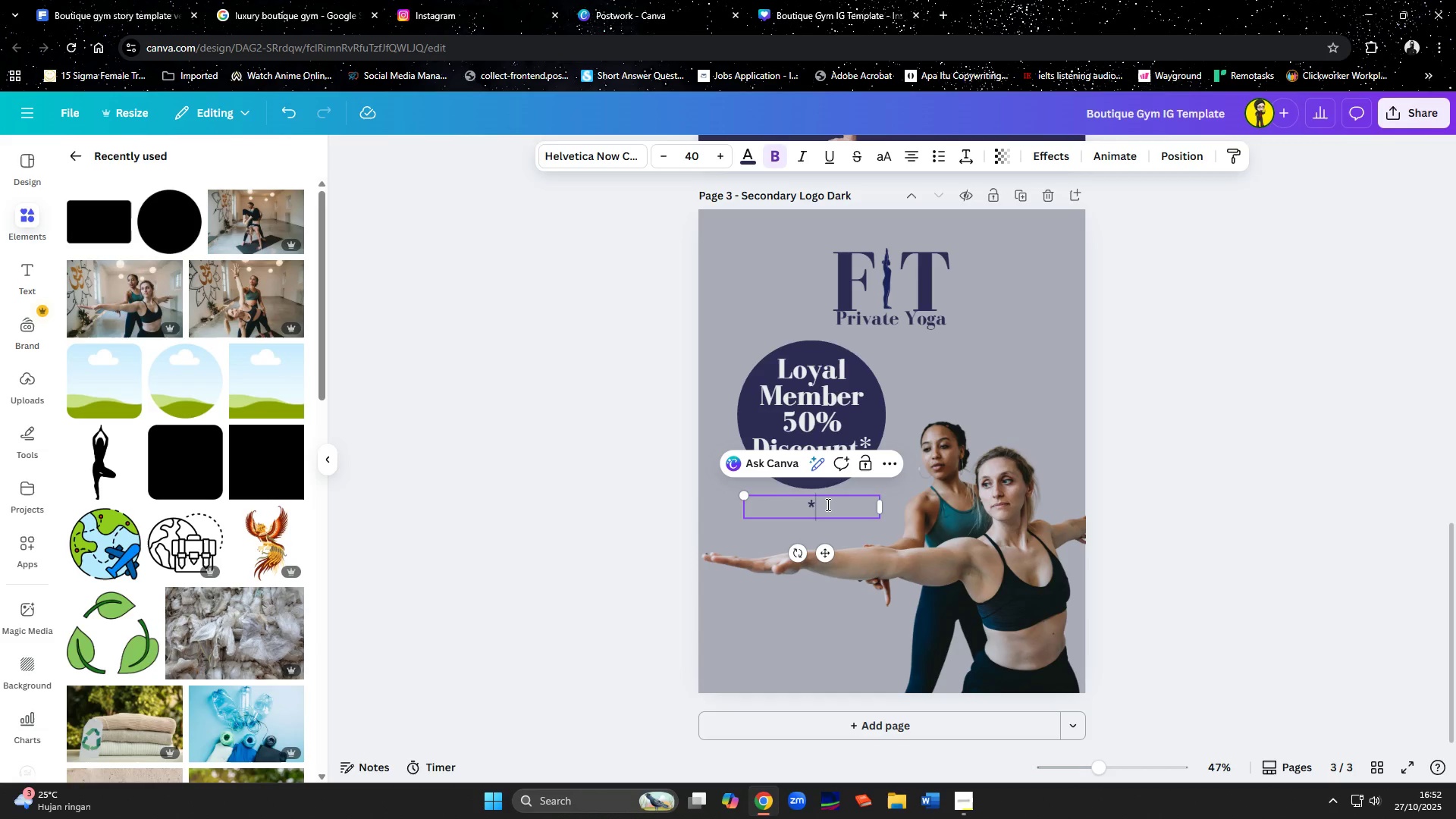 
hold_key(key=ShiftLeft, duration=1.52)
 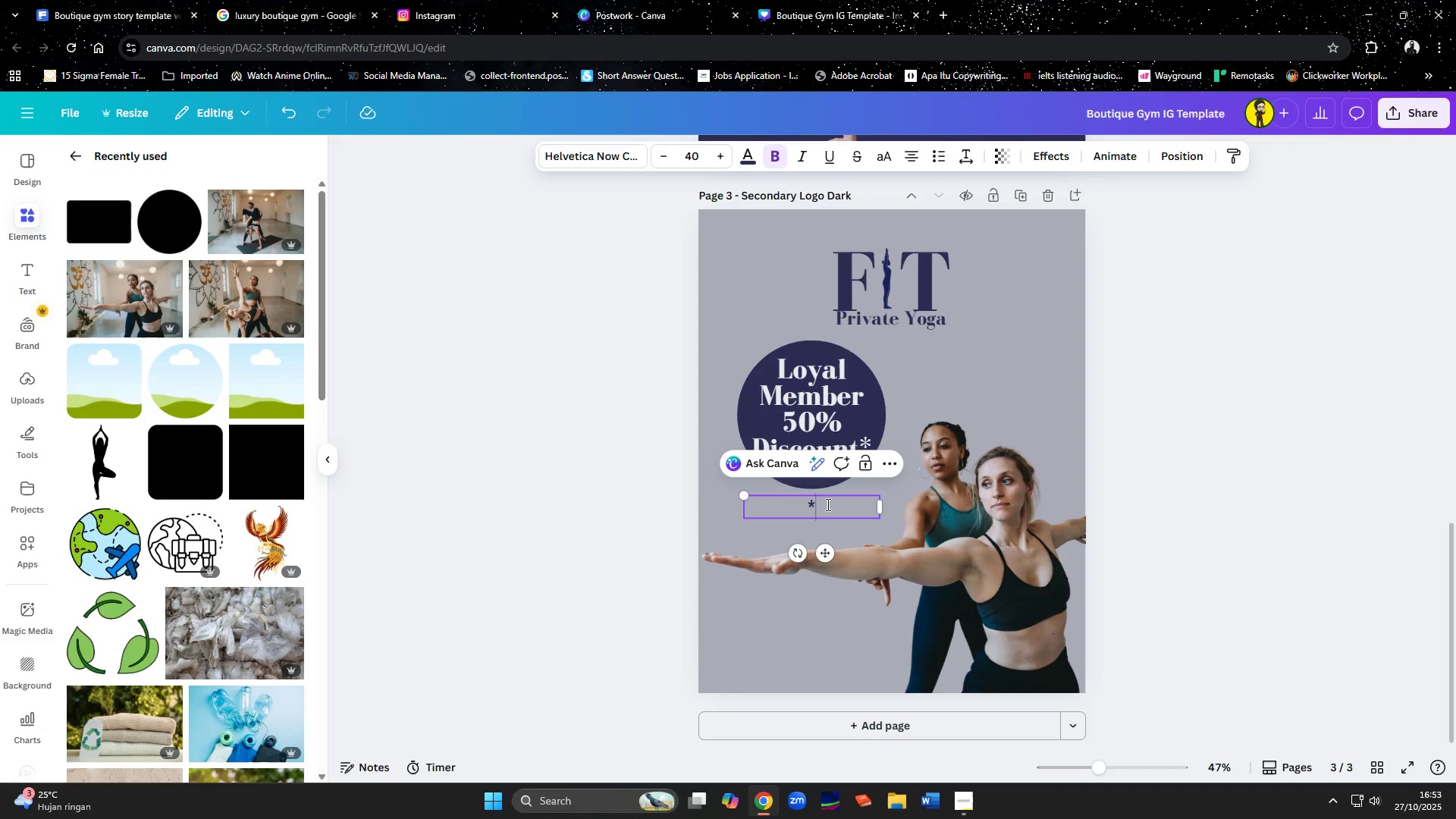 
type(For registration until 31)
key(Backspace)
key(Backspace)
type(October 31)
 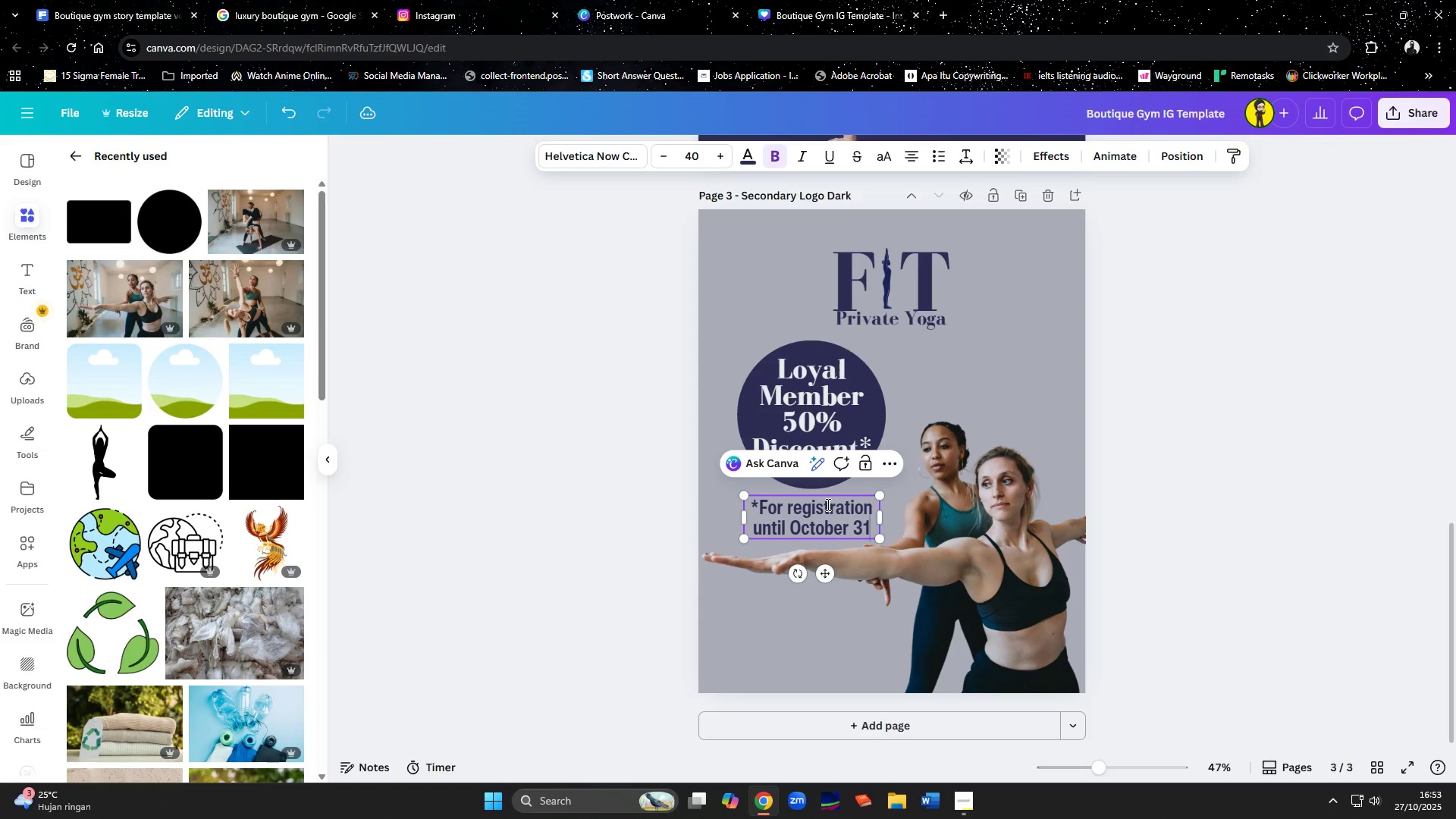 
left_click([1191, 534])
 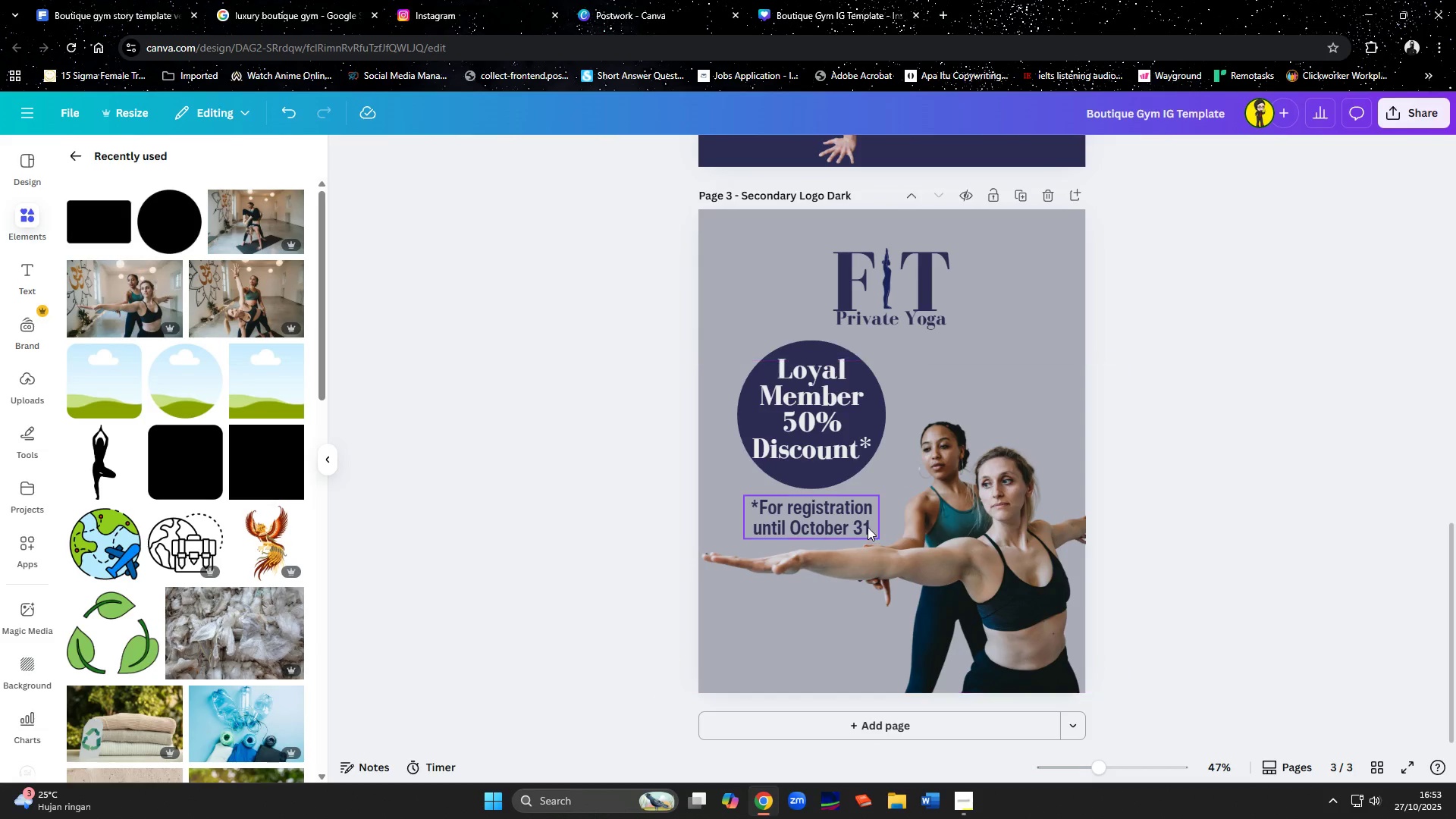 
left_click([865, 526])
 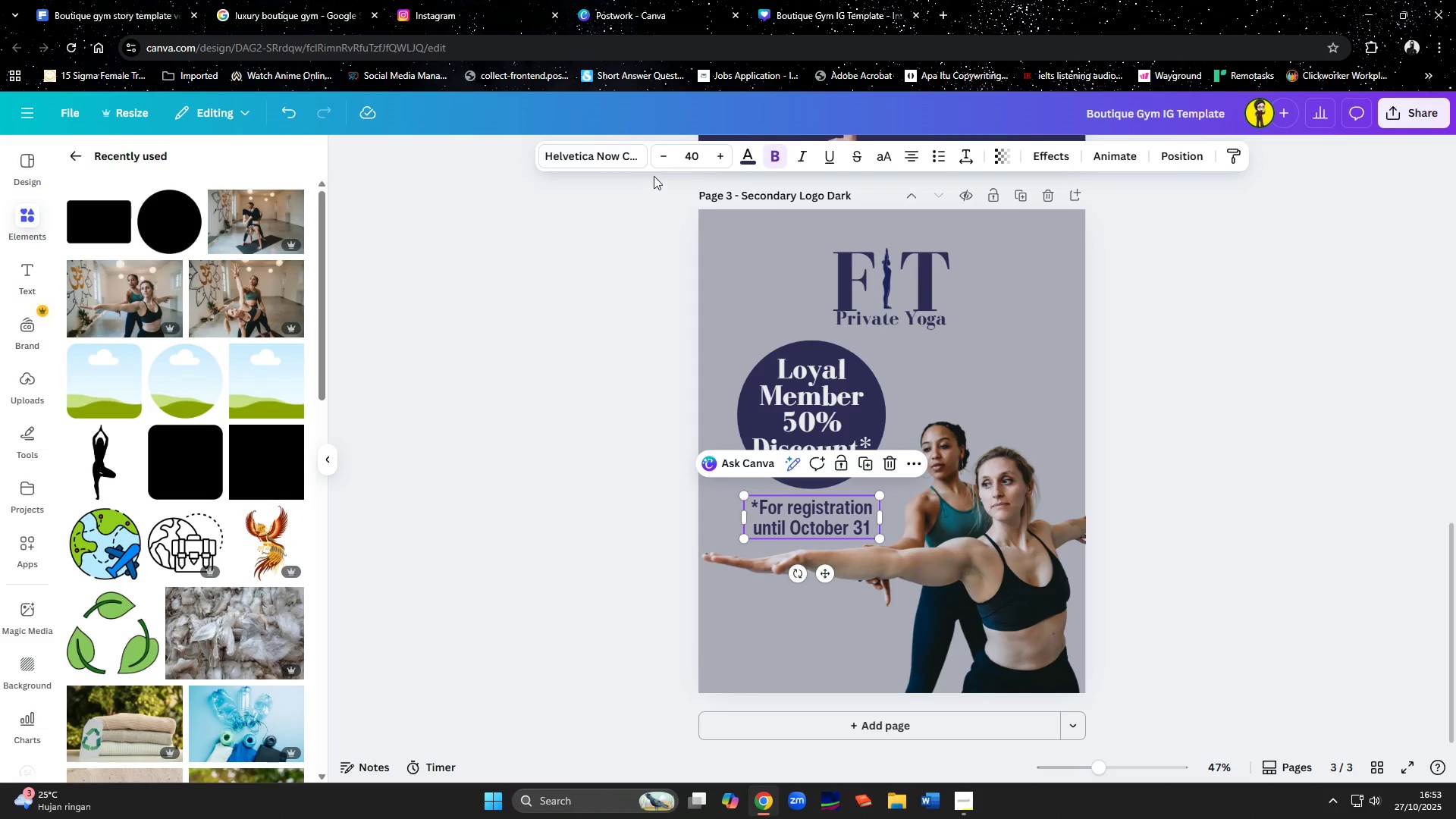 
double_click([667, 152])
 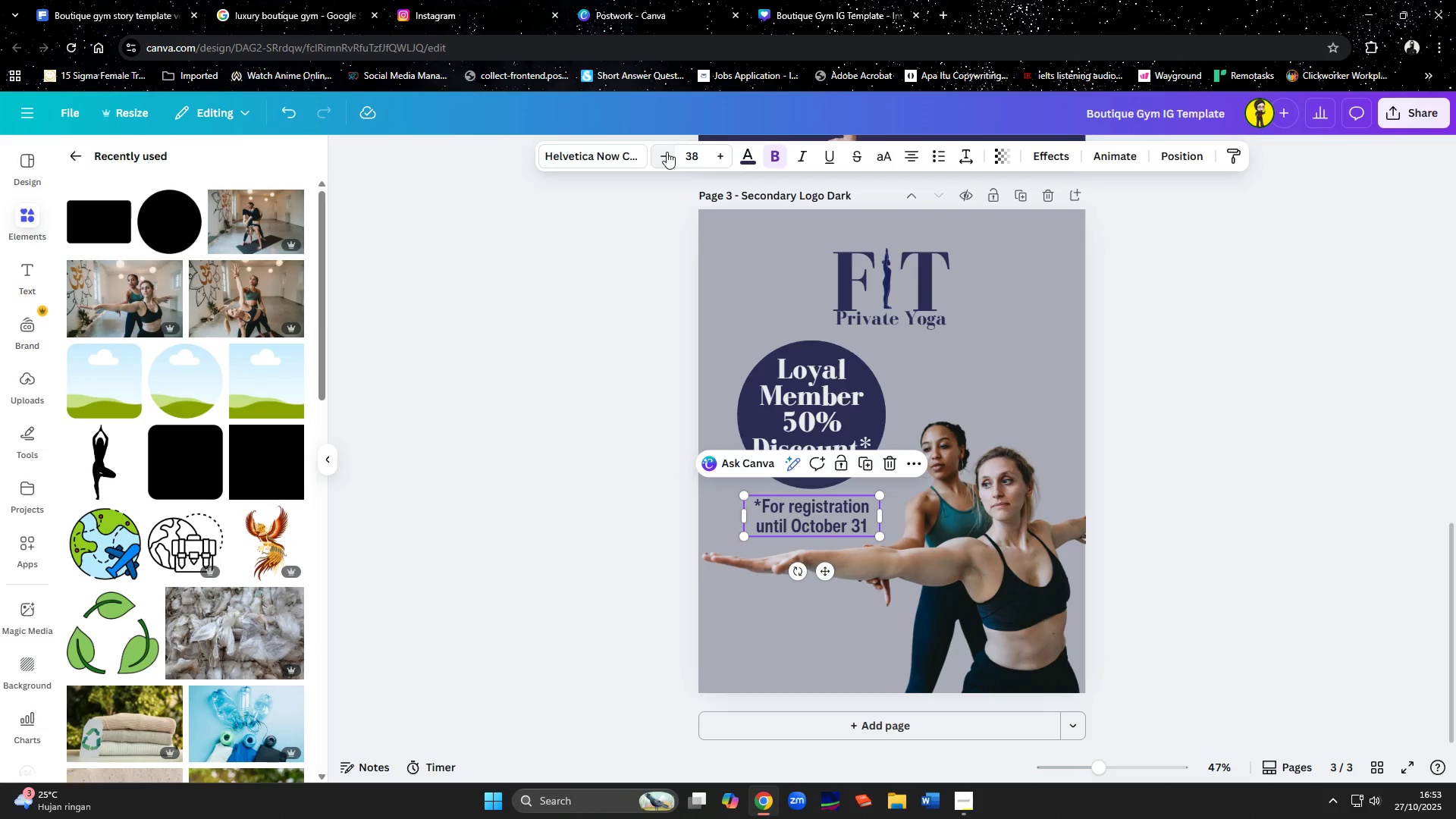 
triple_click([667, 152])
 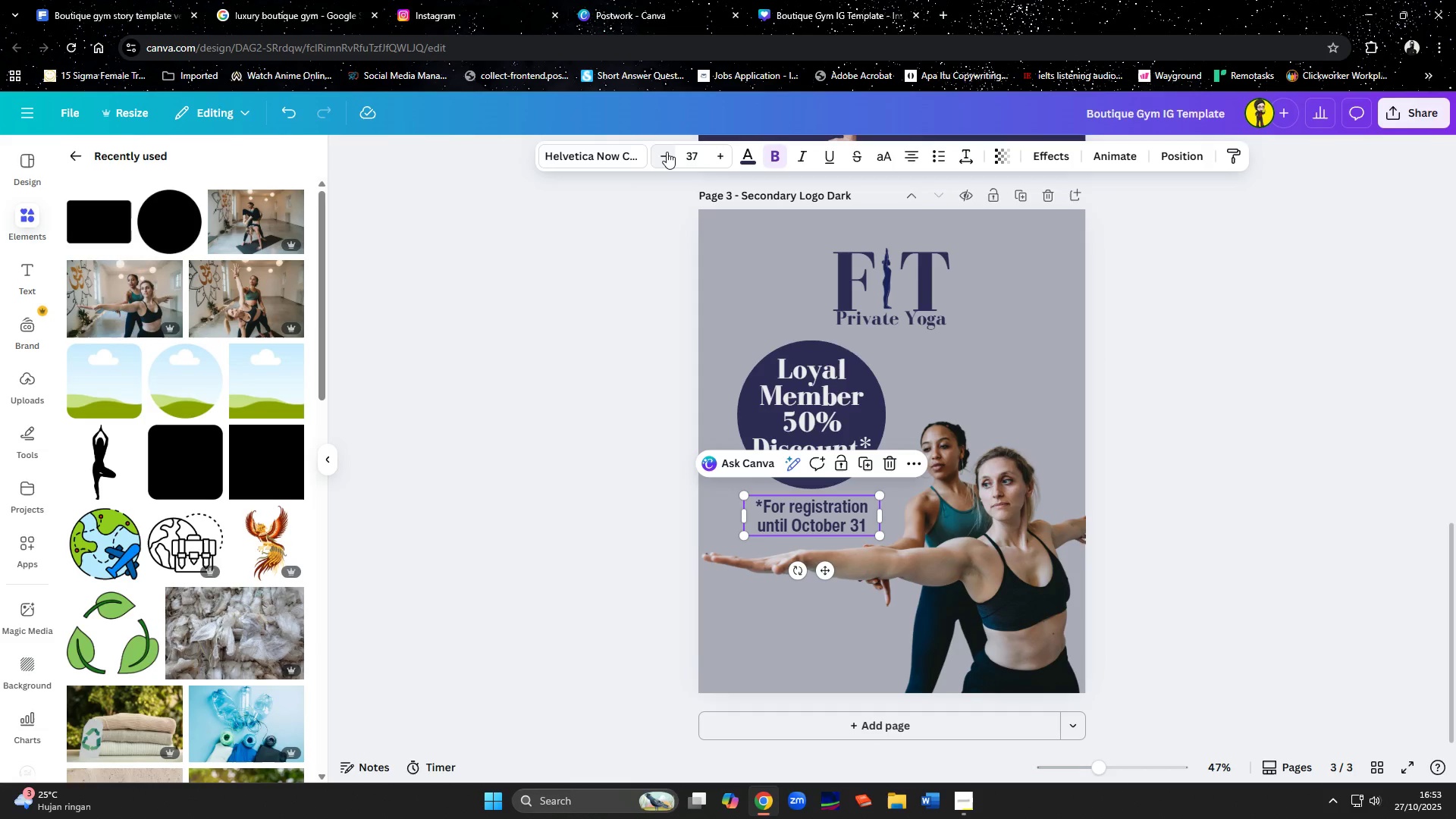 
triple_click([667, 152])
 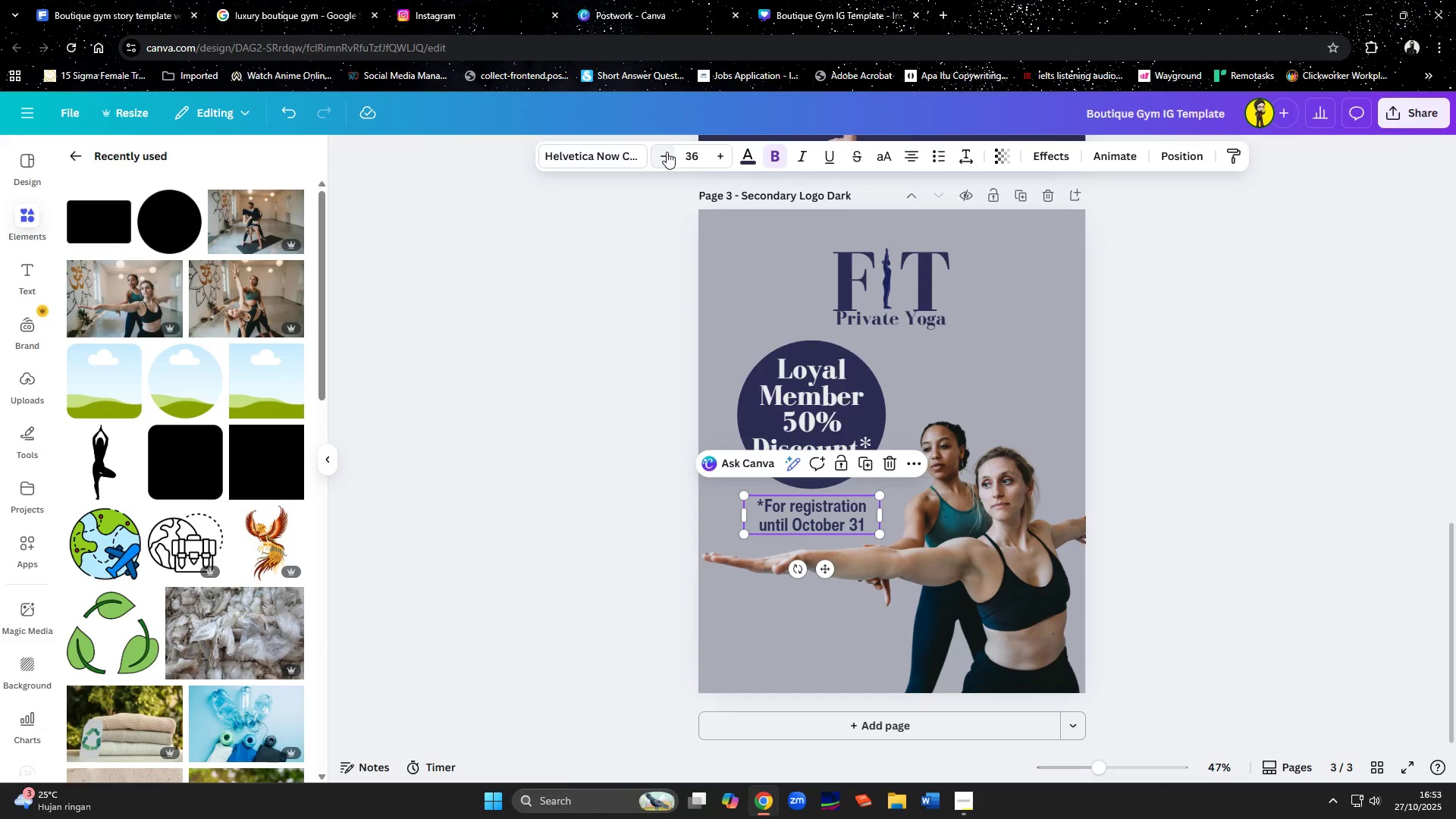 
triple_click([667, 152])
 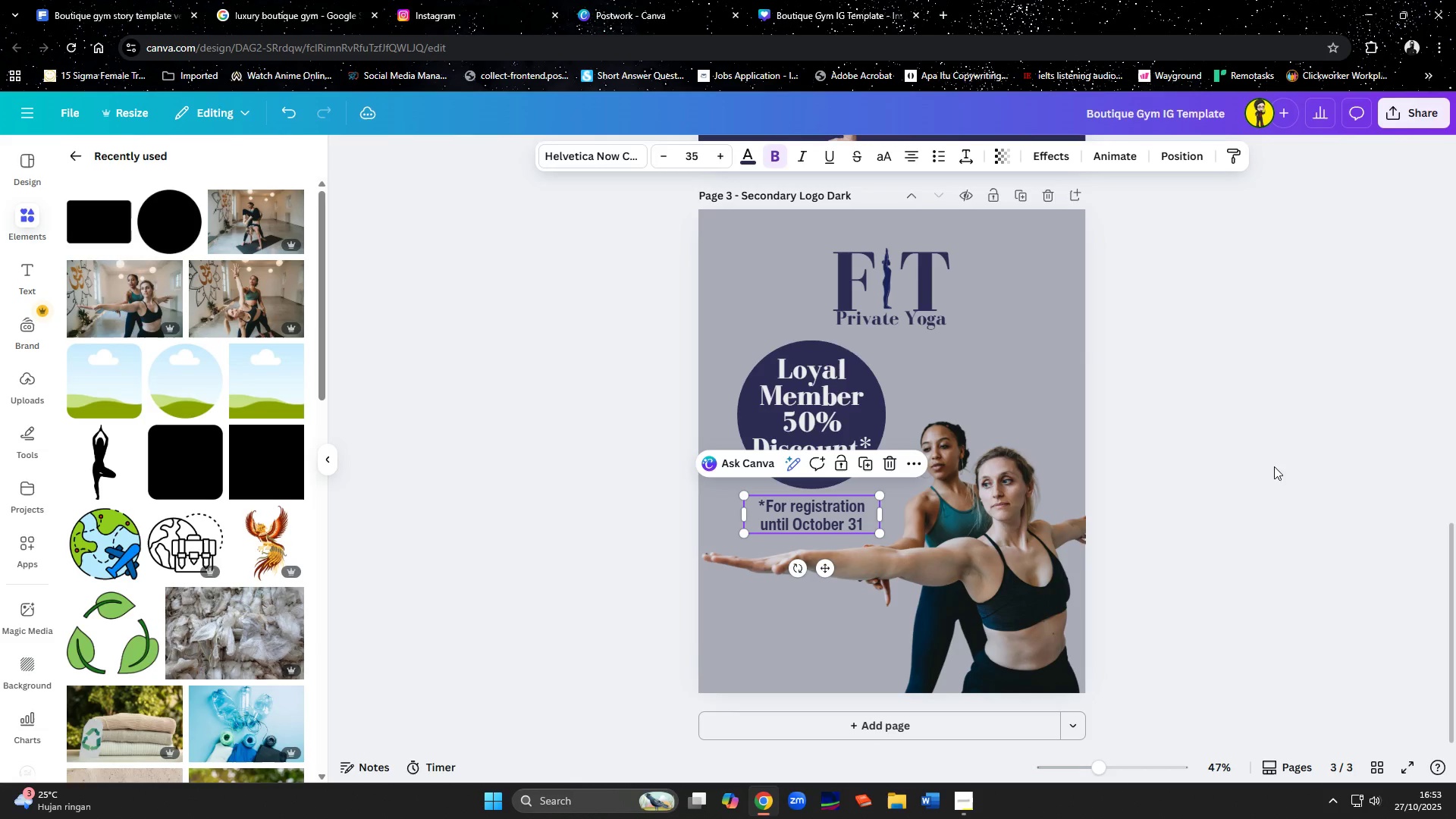 
left_click([1288, 475])
 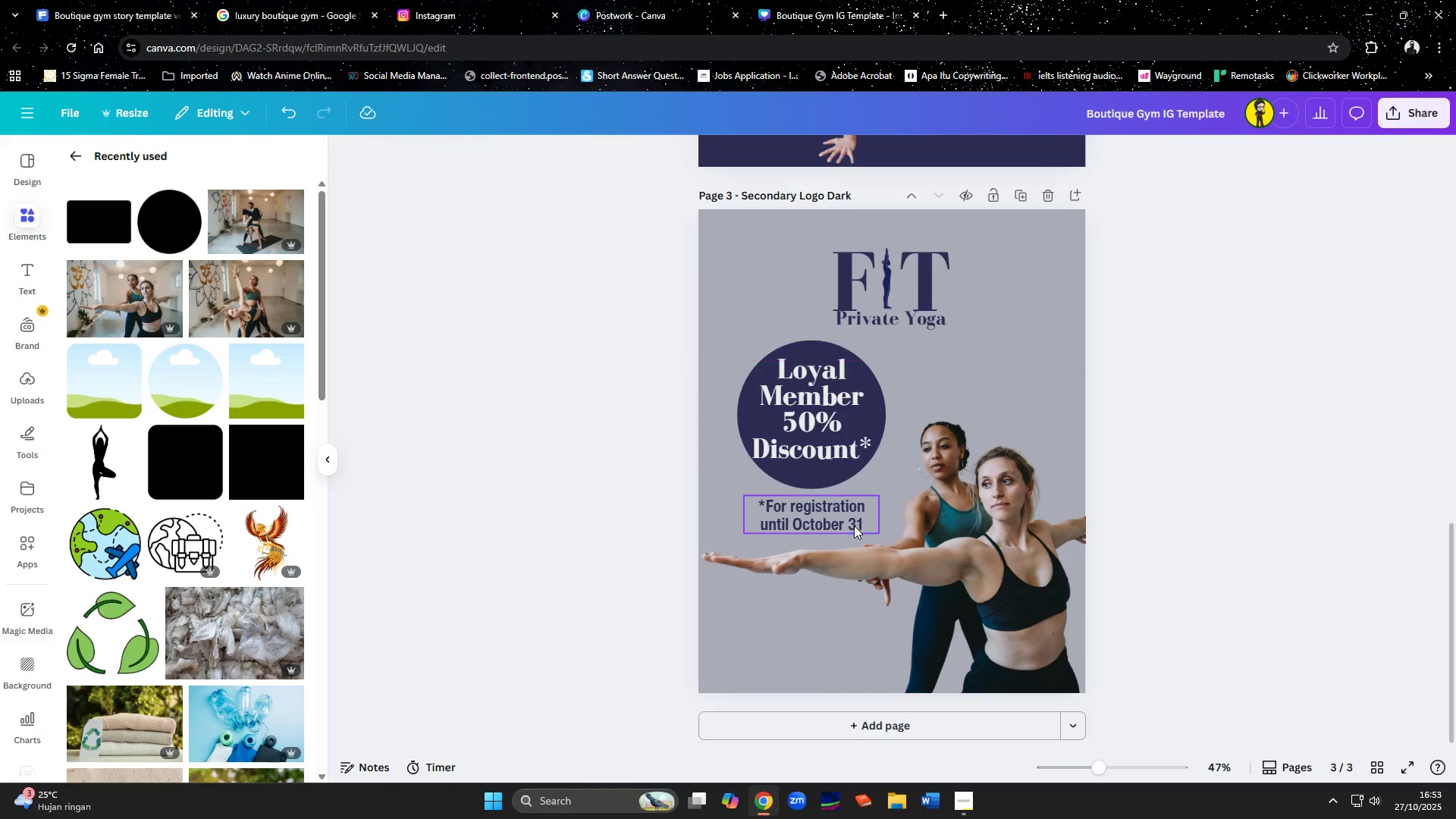 
left_click_drag(start_coordinate=[853, 524], to_coordinate=[853, 520])
 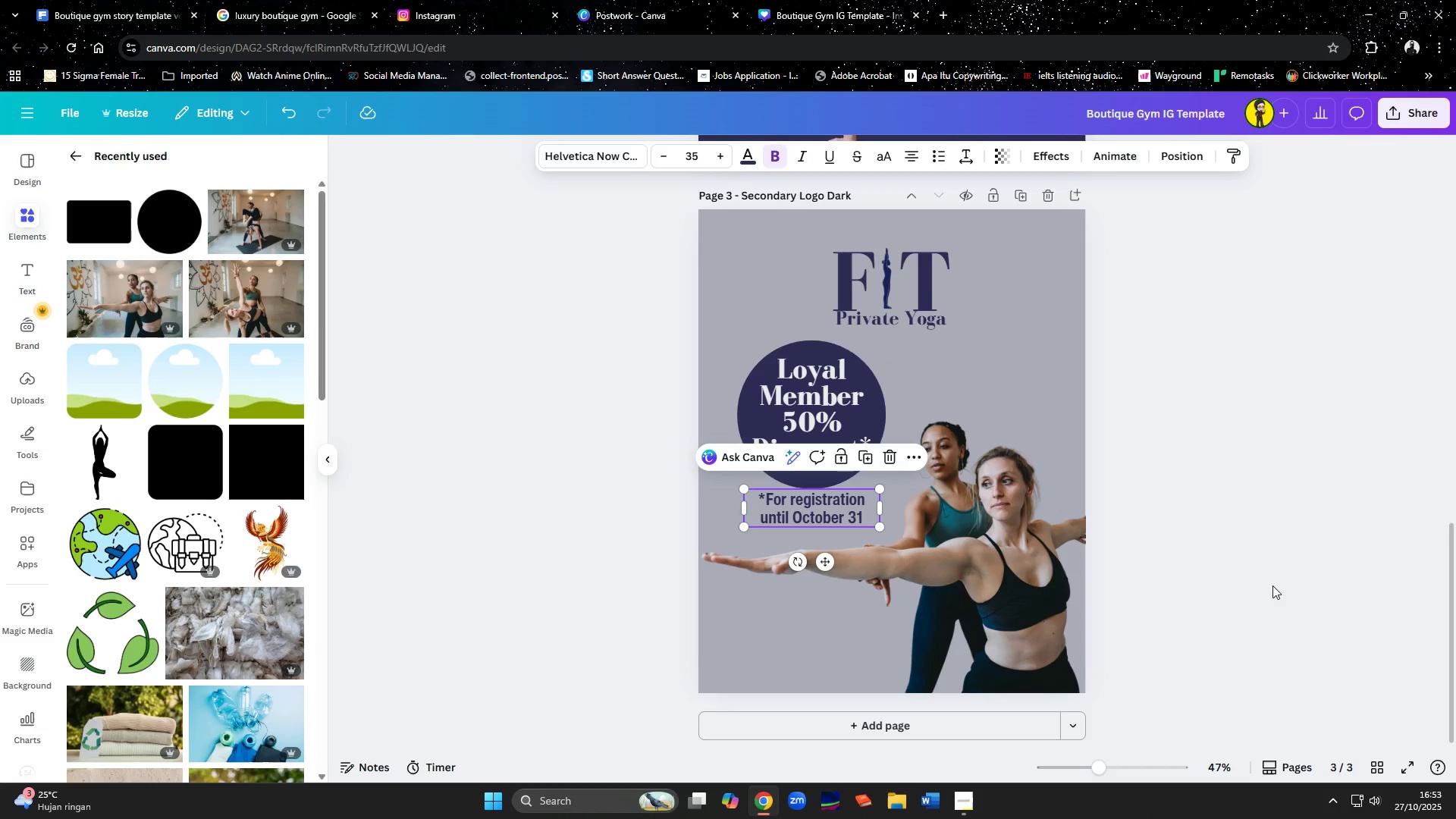 
key(ArrowDown)
 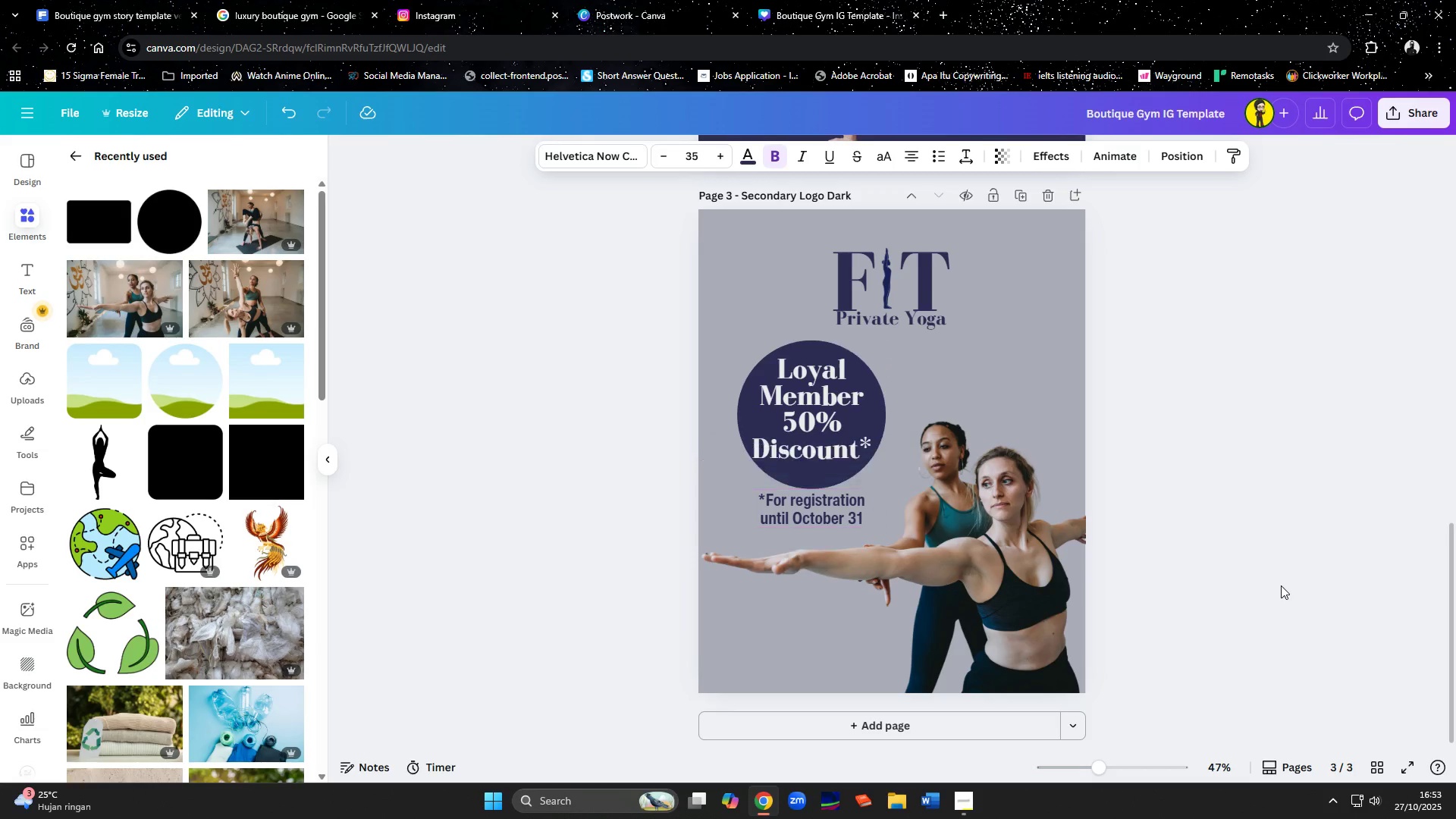 
key(ArrowDown)
 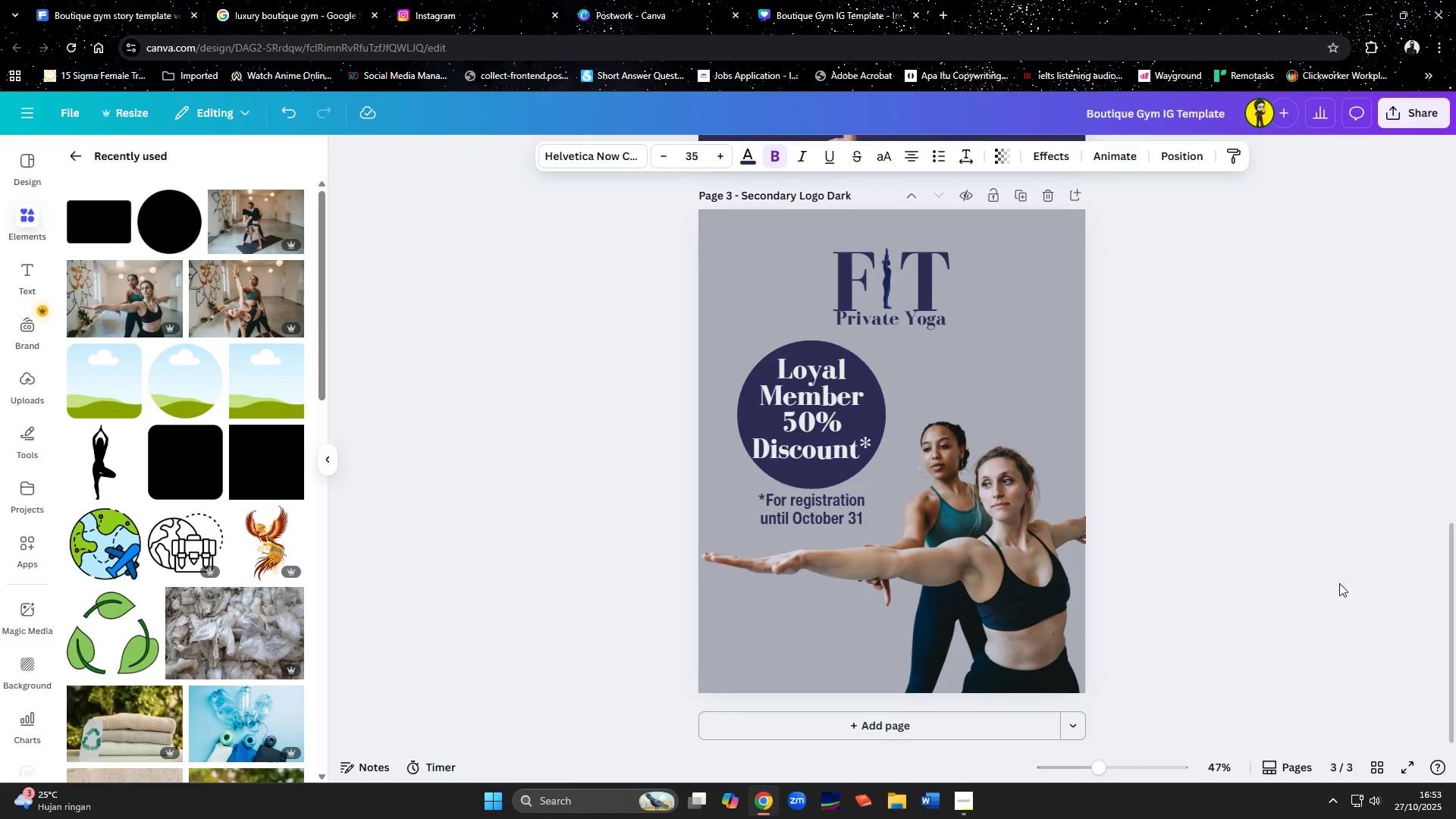 
key(ArrowDown)
 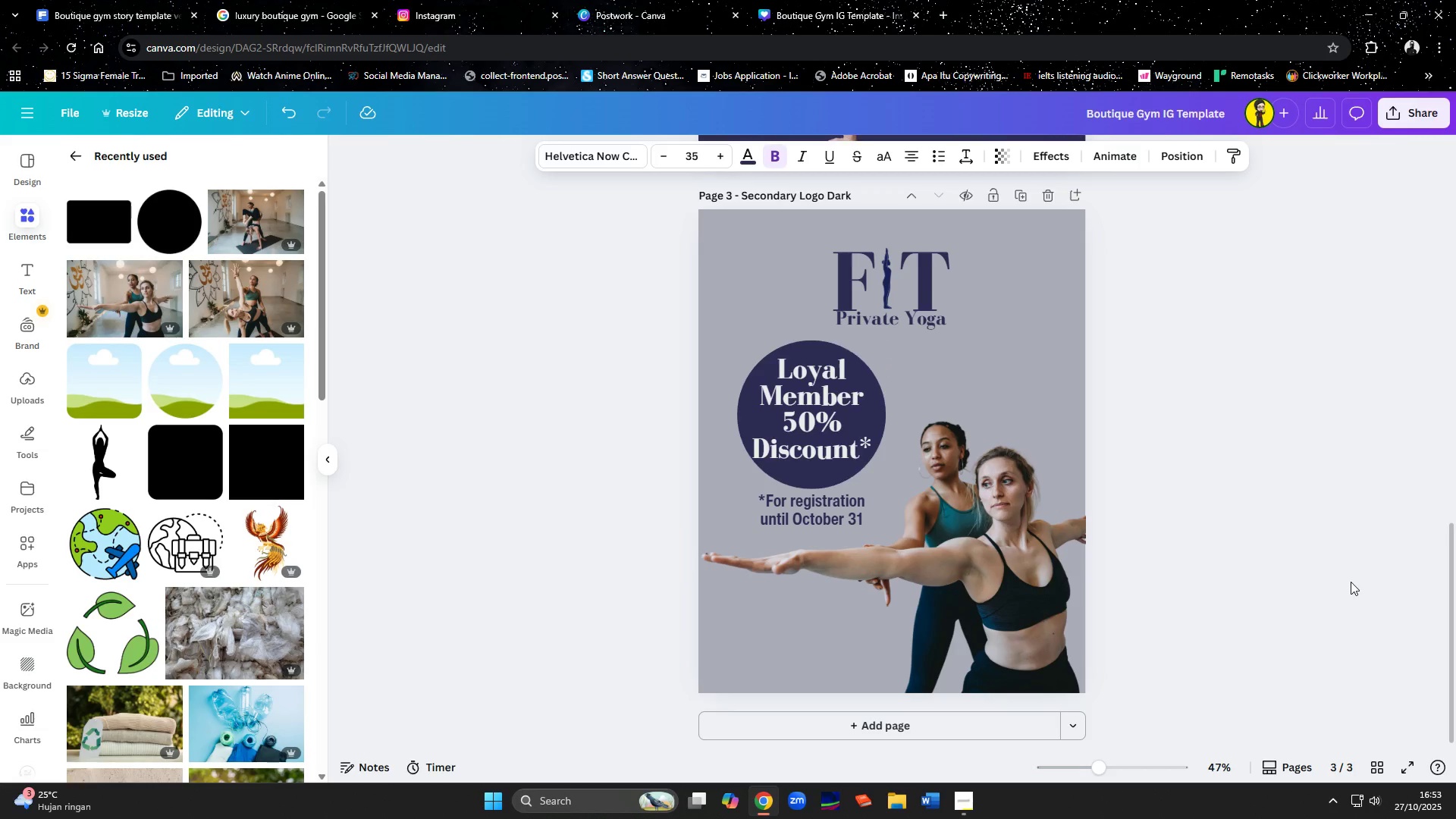 
key(ArrowDown)
 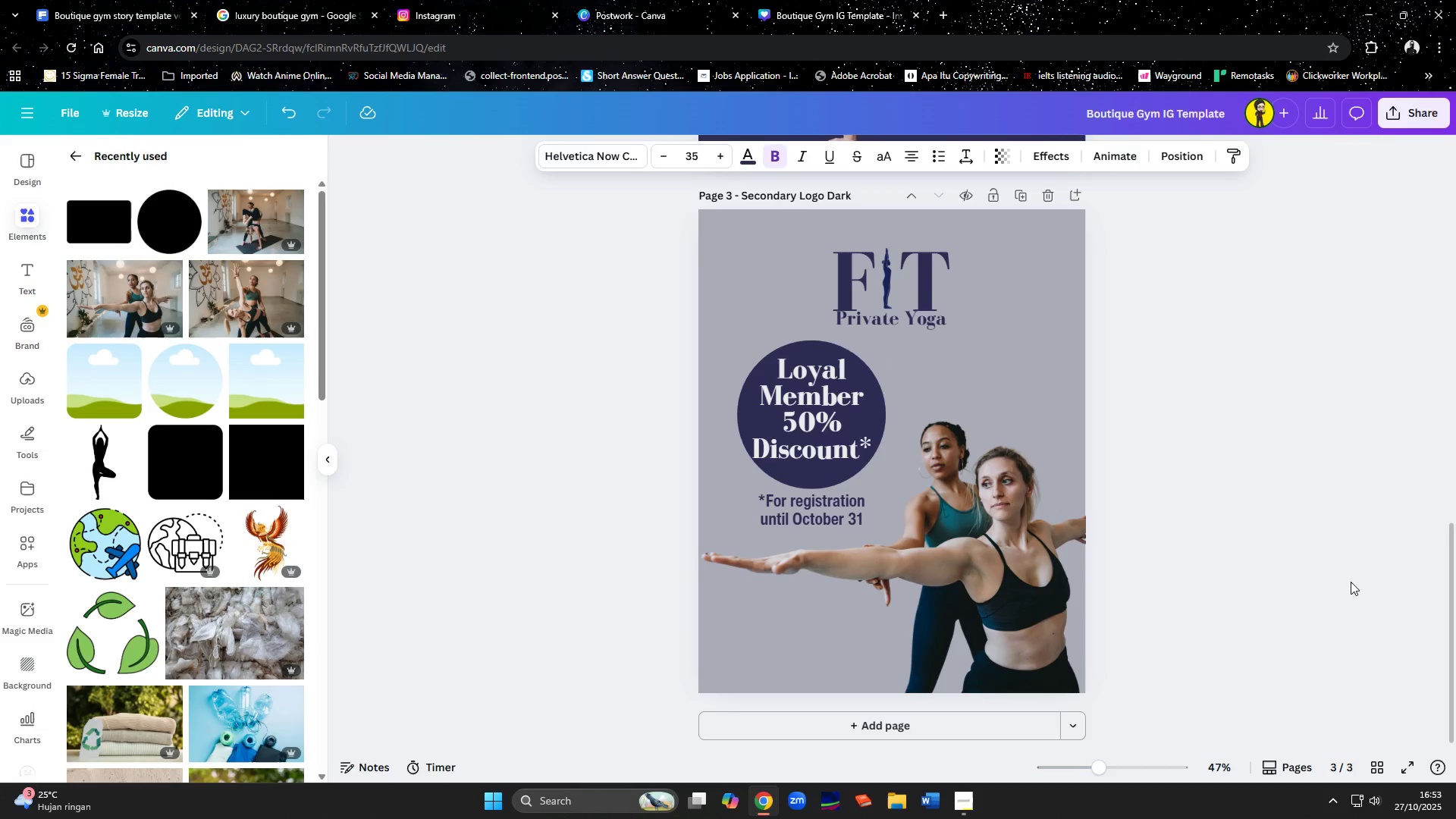 
key(ArrowDown)
 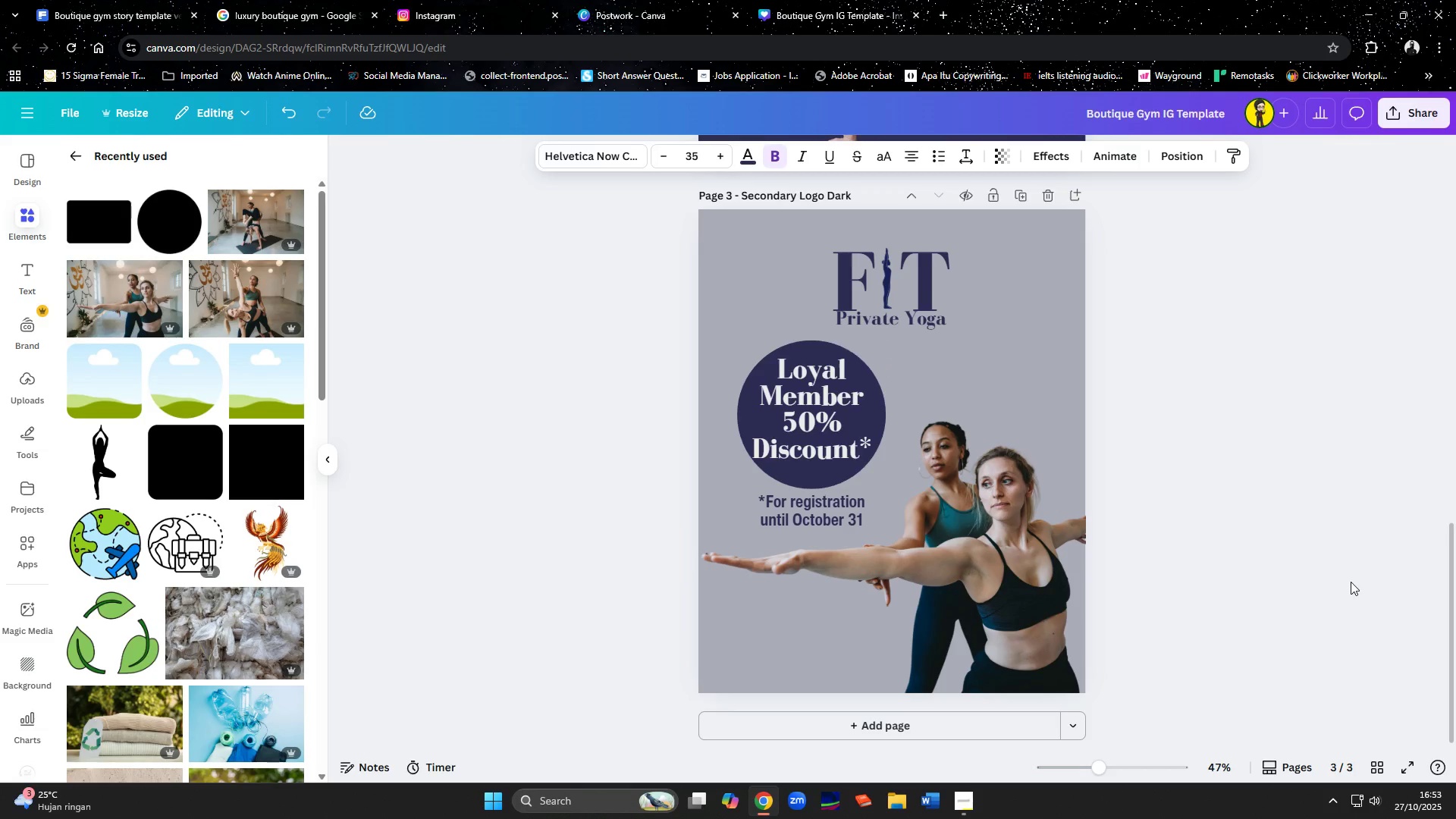 
key(ArrowDown)
 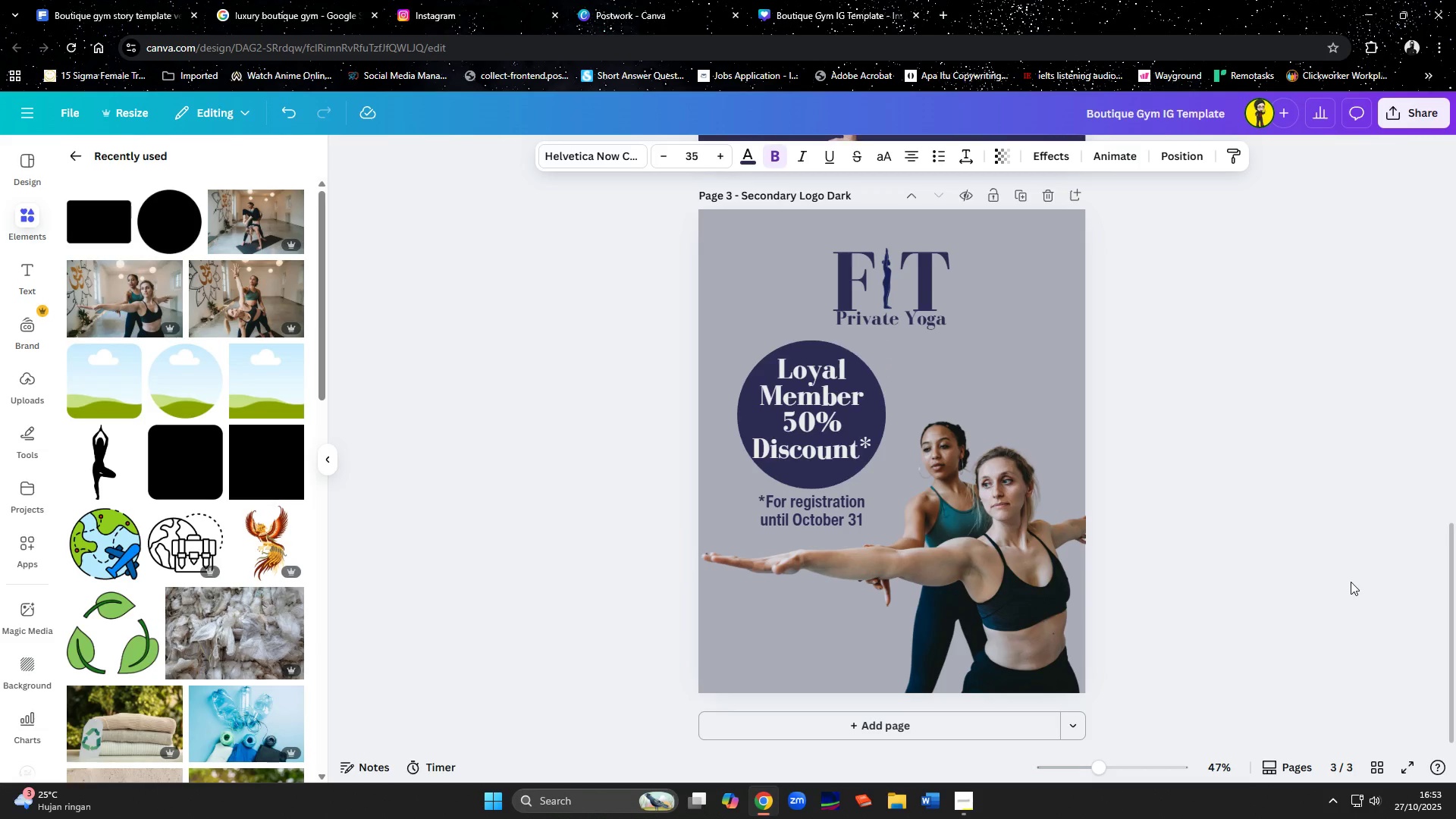 
key(ArrowDown)
 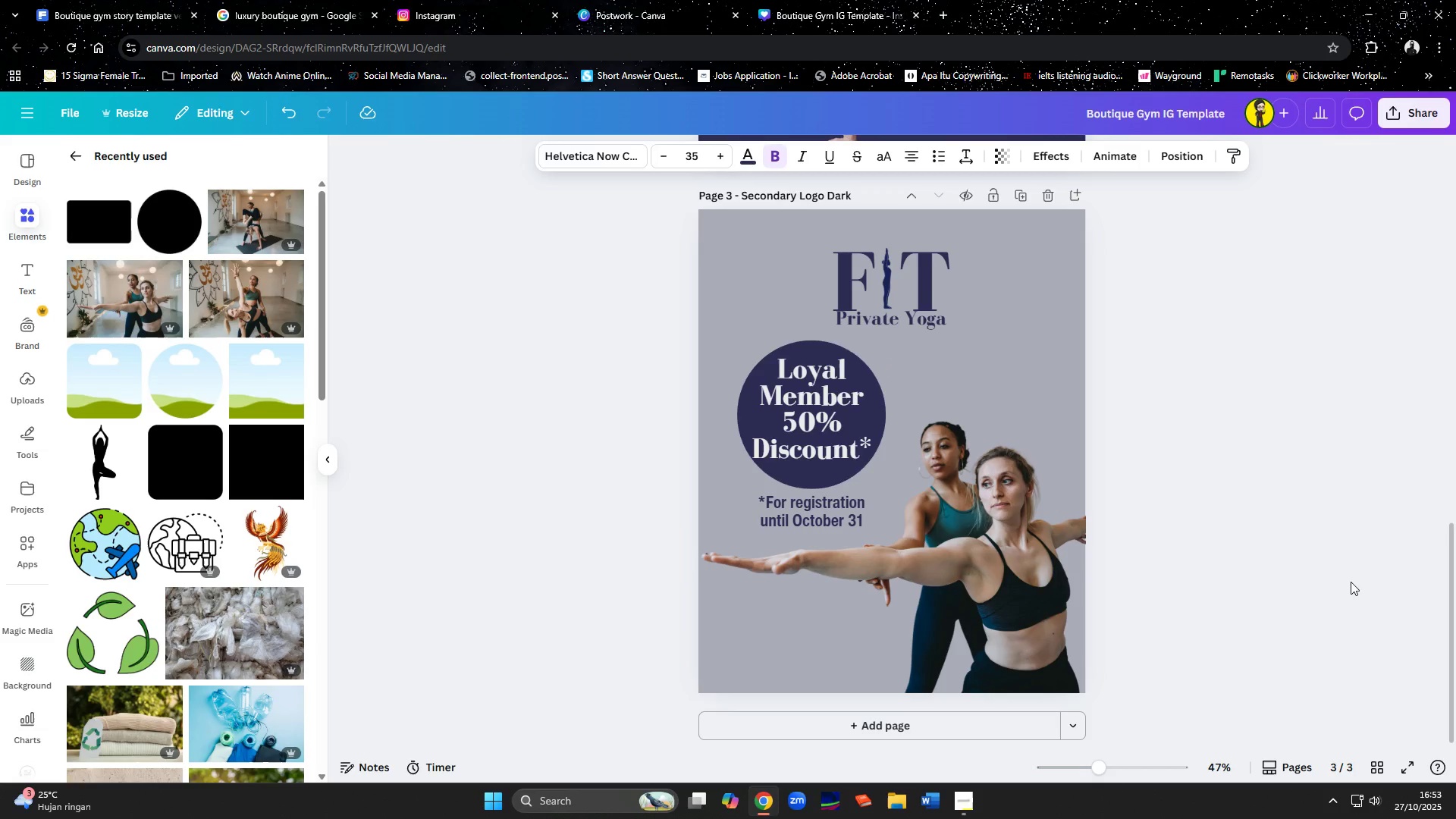 
key(ArrowDown)
 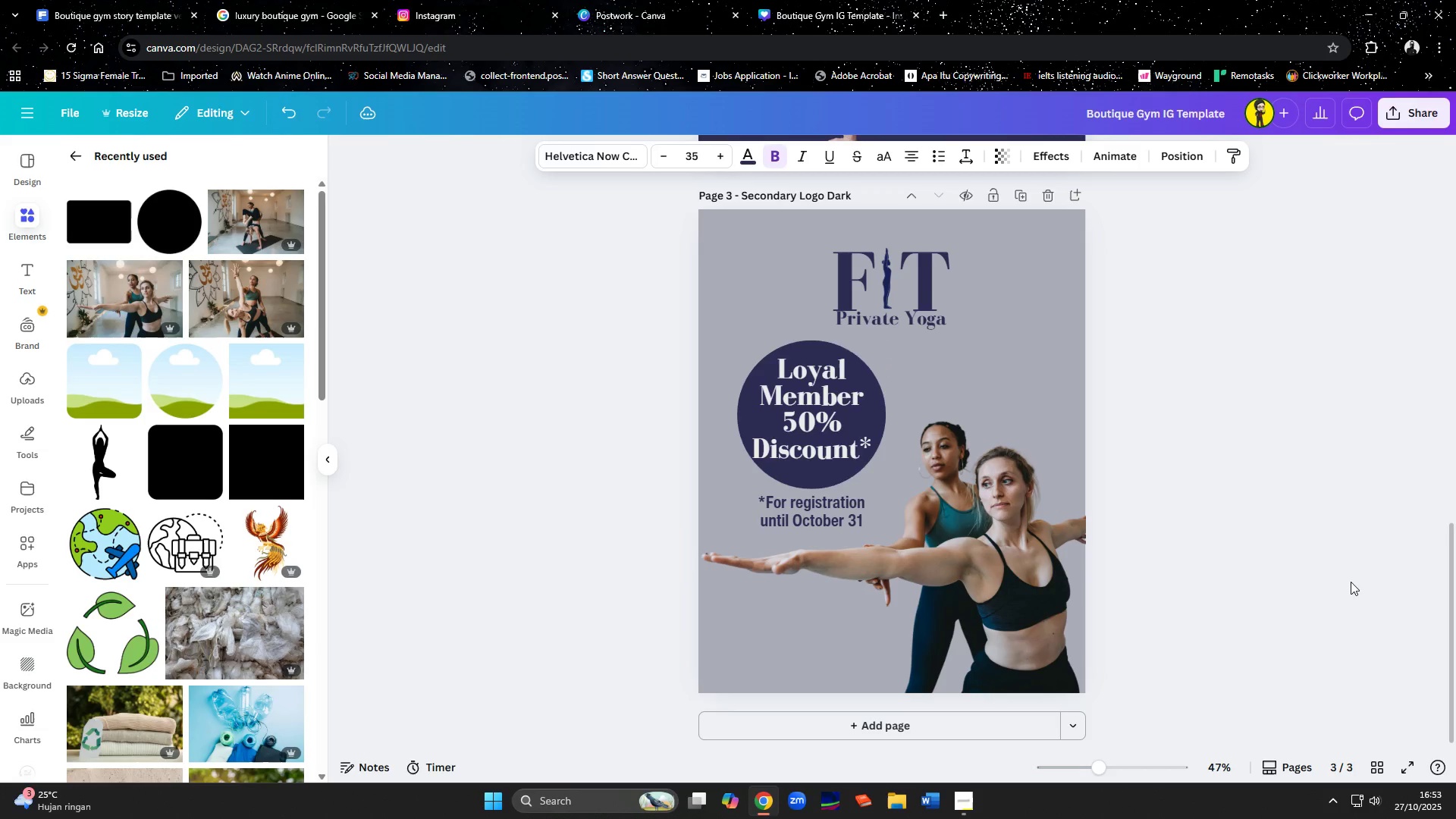 
key(ArrowDown)
 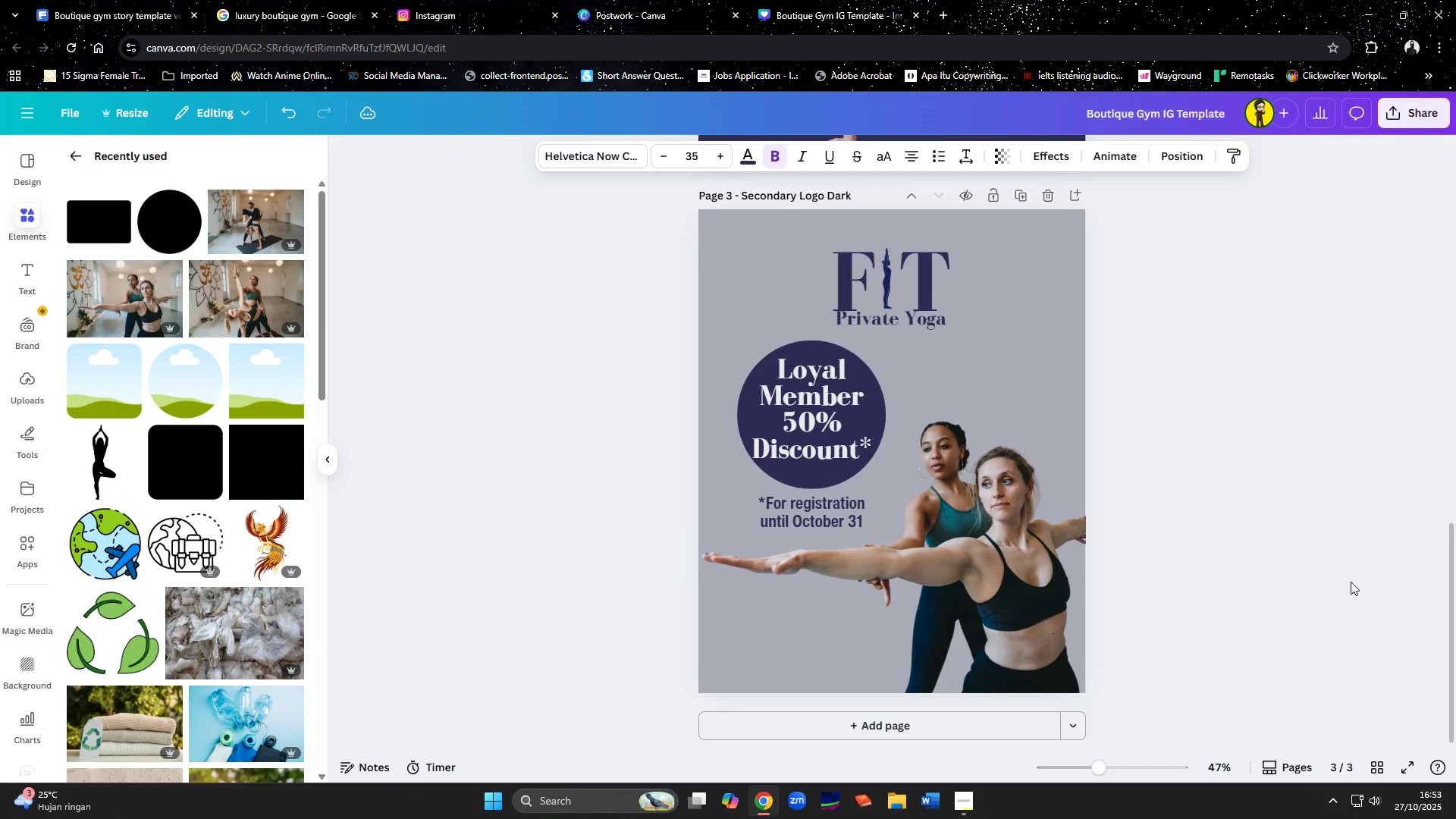 
key(ArrowDown)
 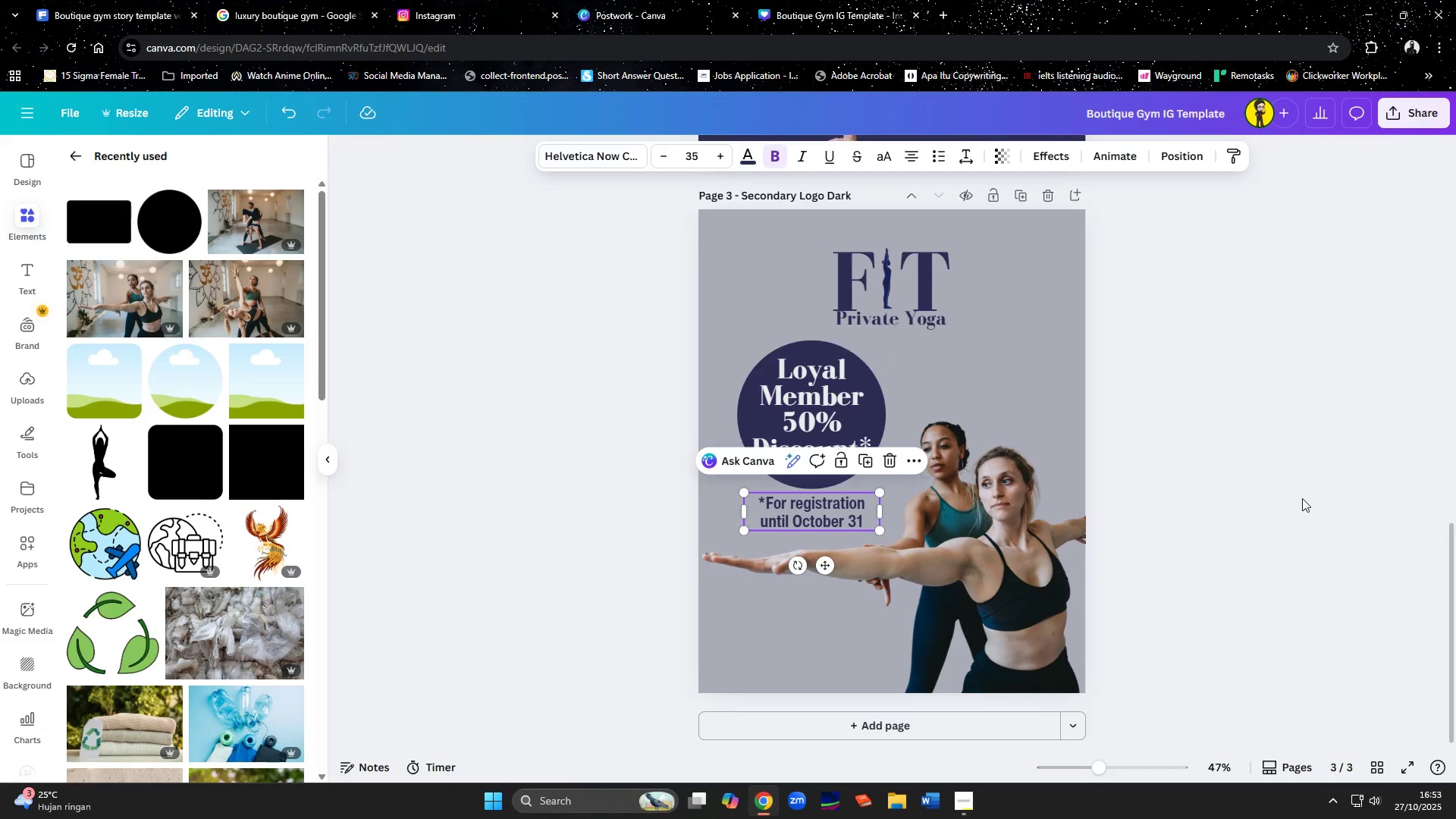 
left_click([1302, 498])
 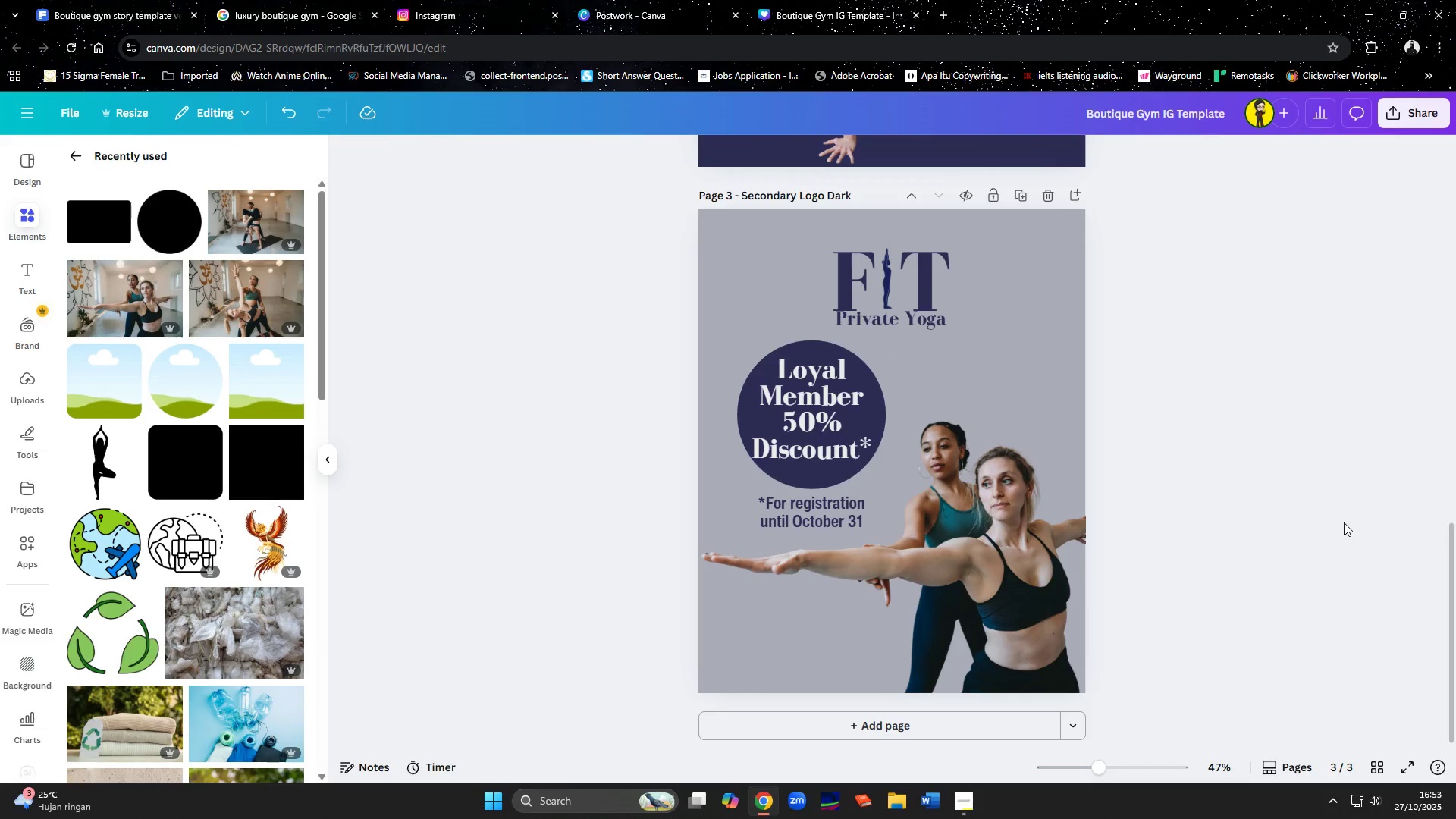 
scroll: coordinate [1344, 522], scroll_direction: up, amount: 1.0
 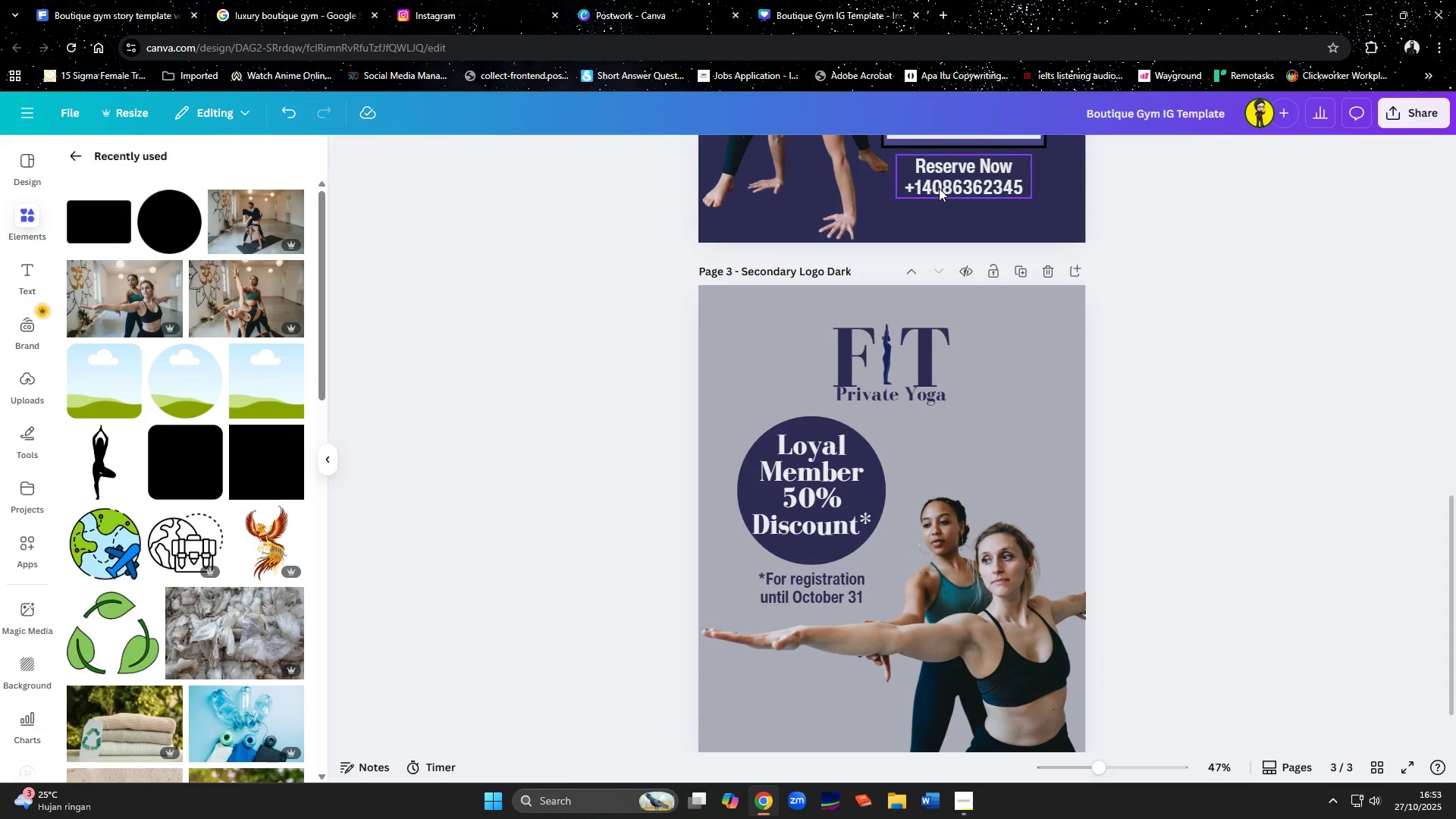 
left_click([939, 188])
 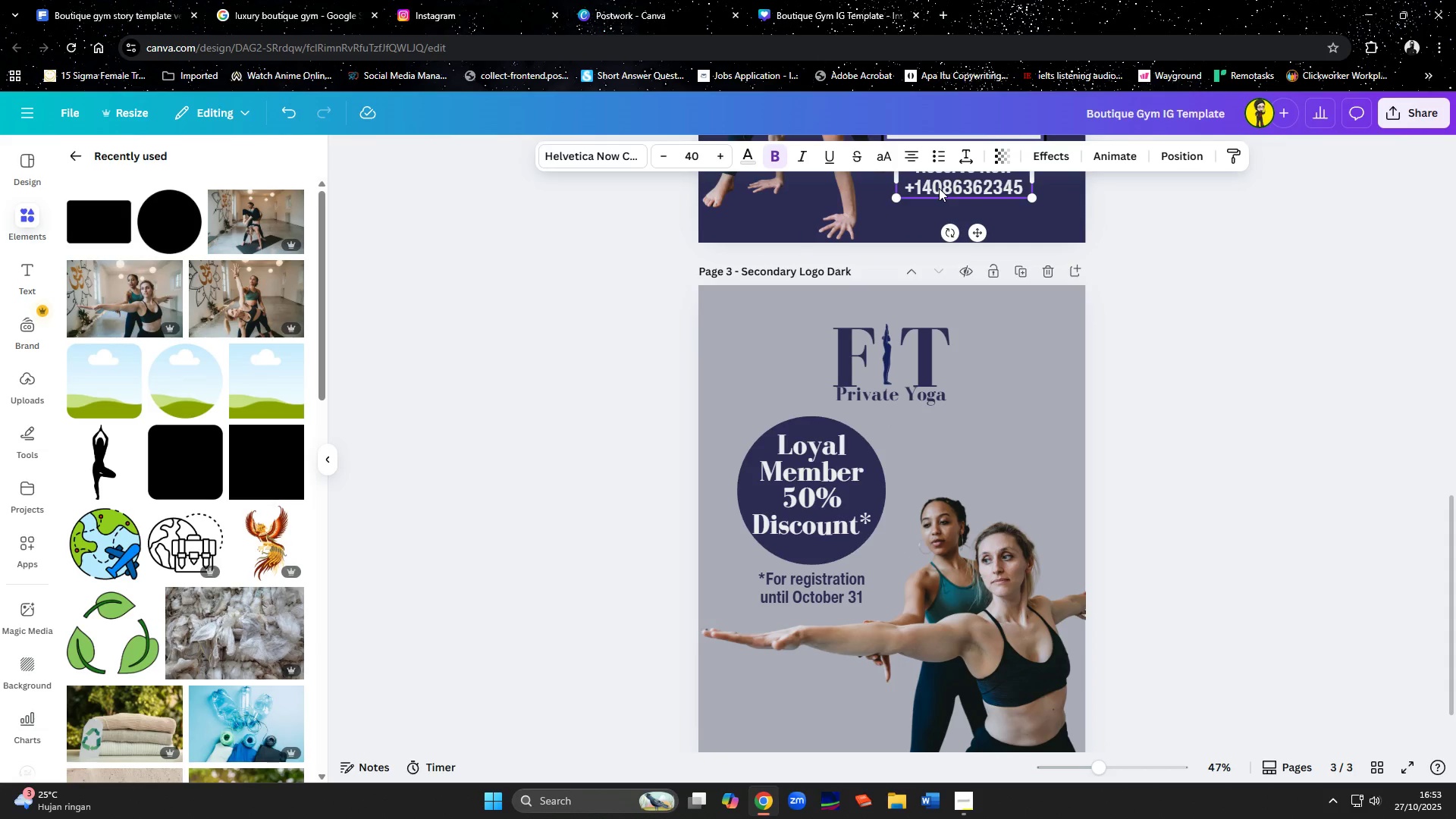 
key(Control+C)
 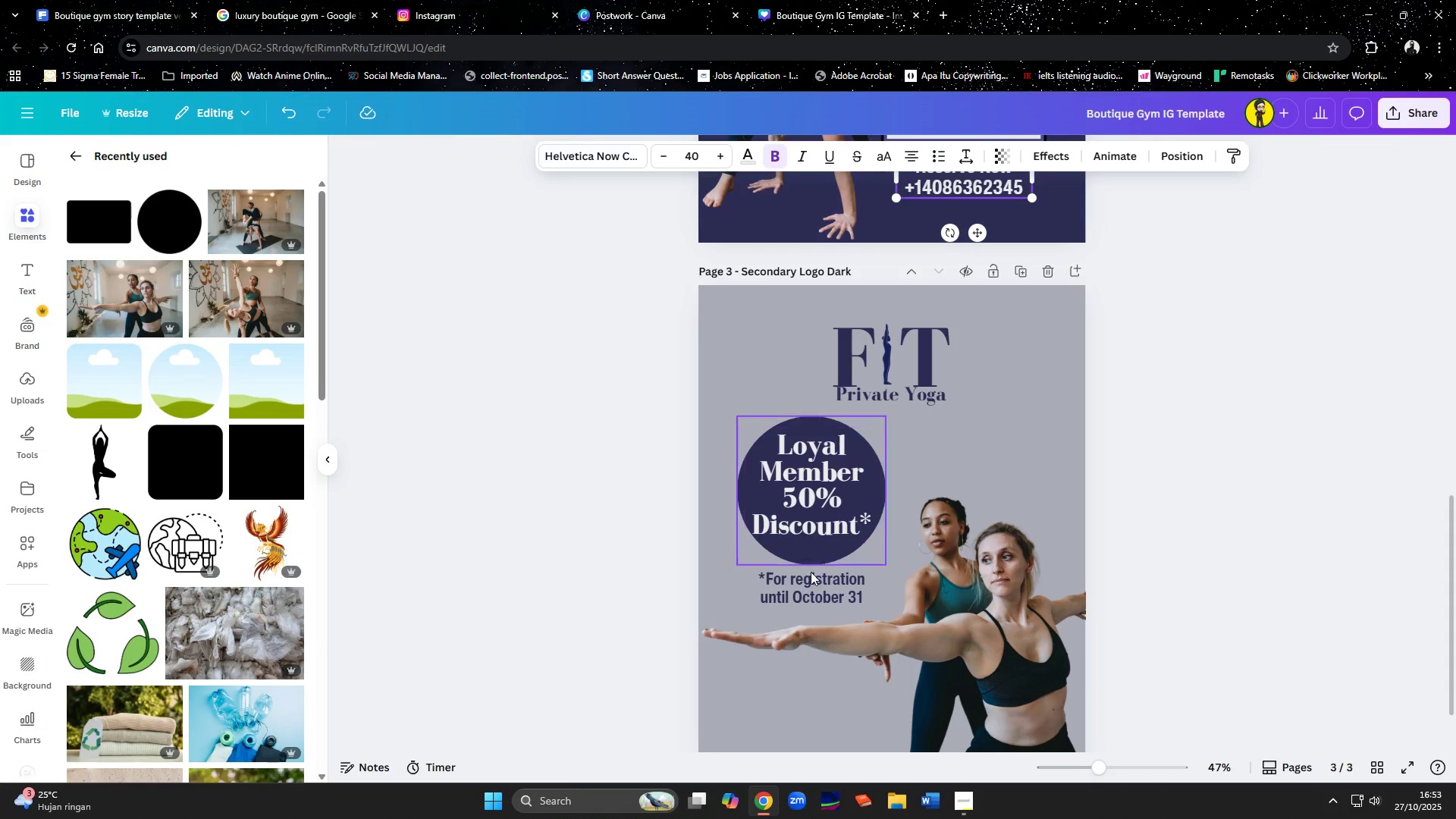 
left_click([807, 585])
 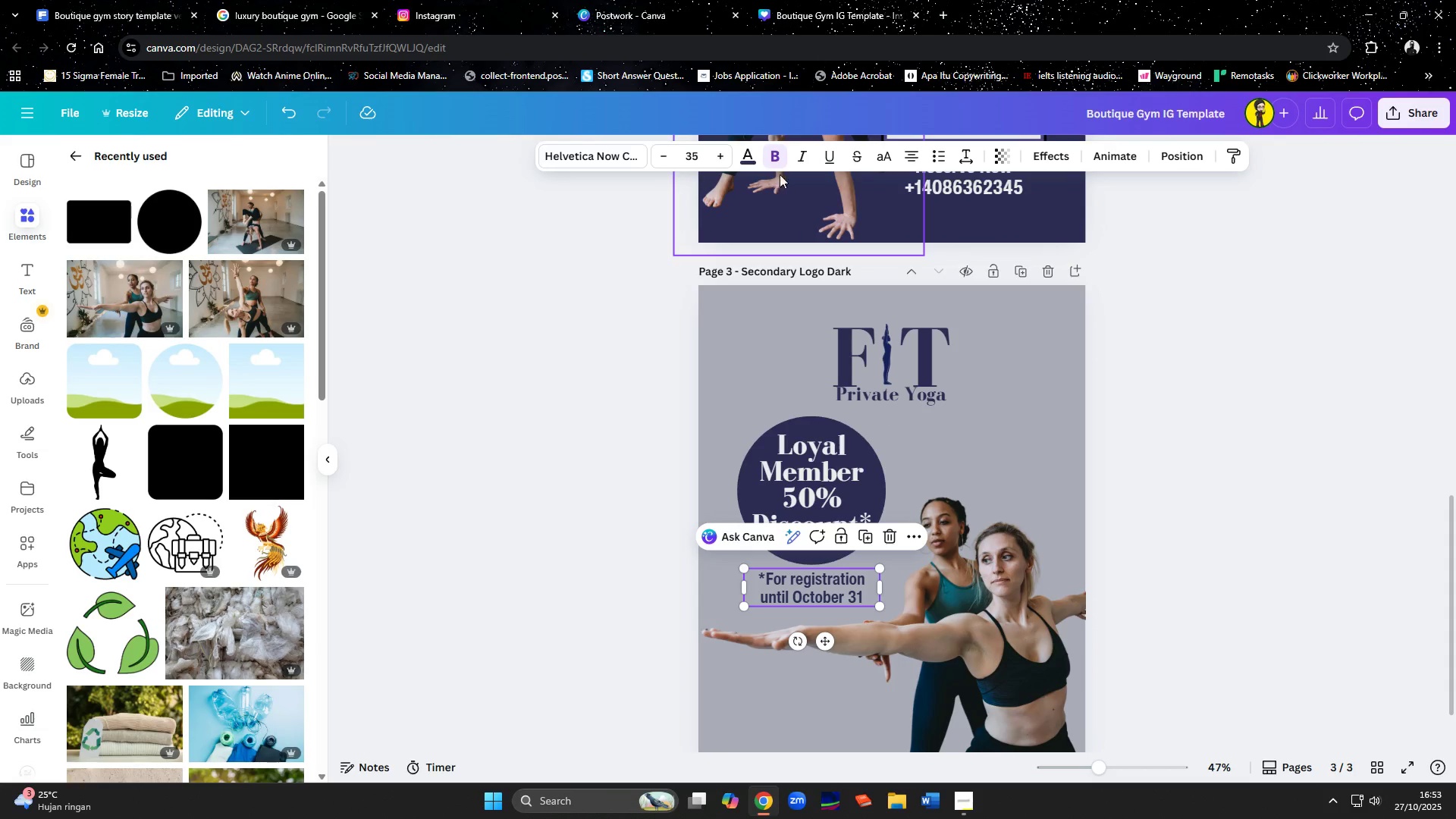 
left_click([780, 167])
 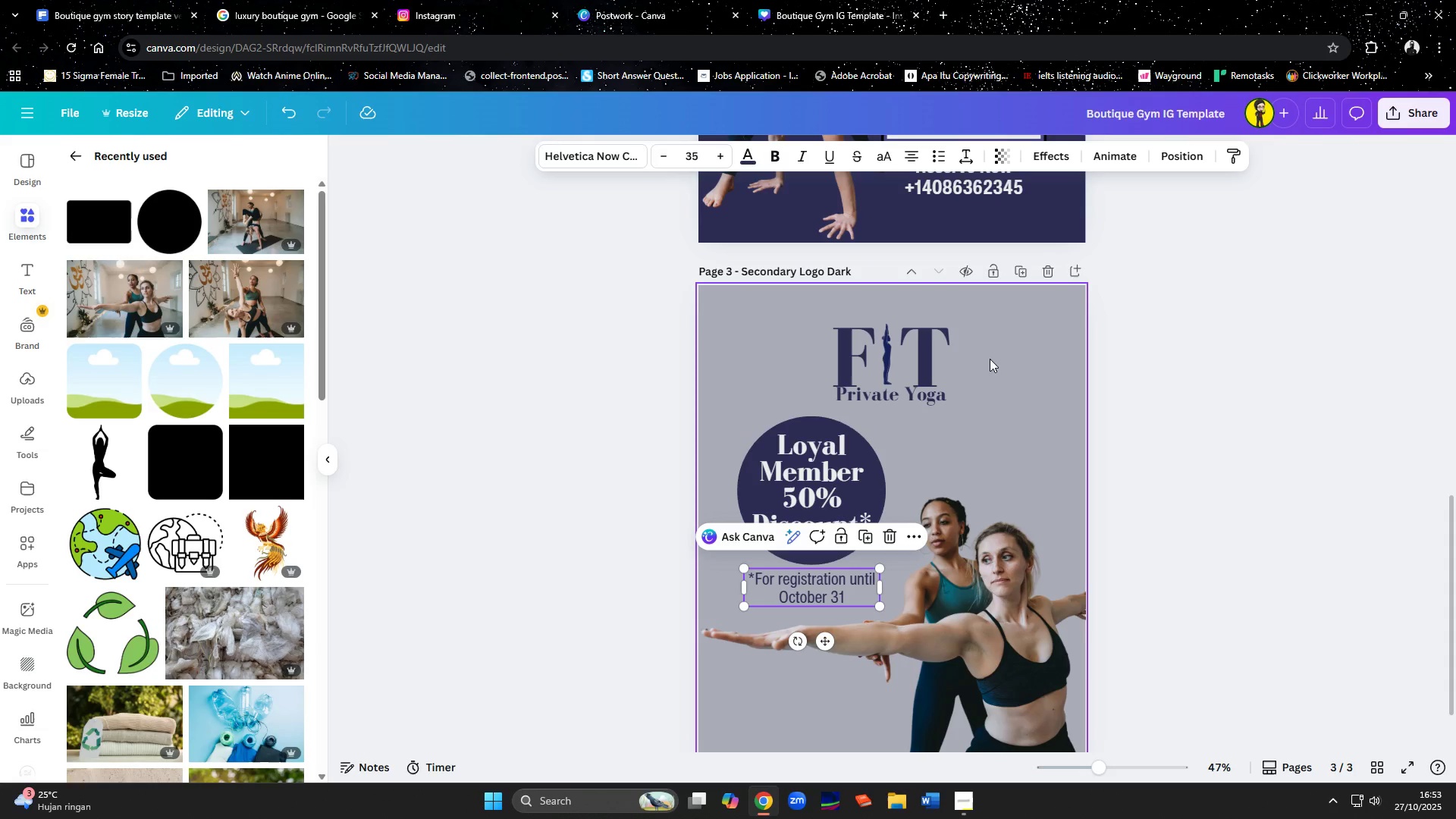 
scroll: coordinate [913, 588], scroll_direction: down, amount: 2.0
 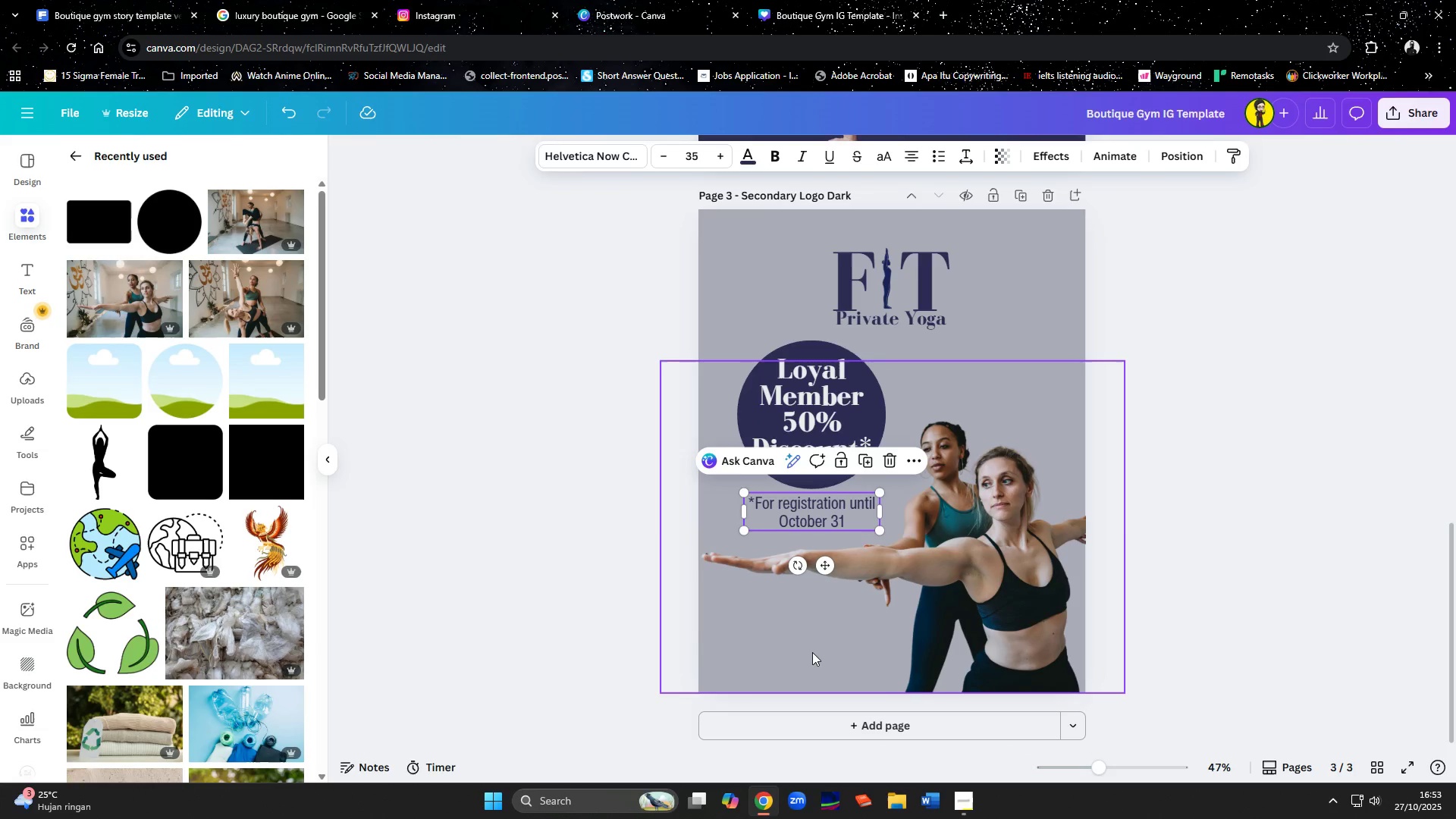 
left_click([812, 657])
 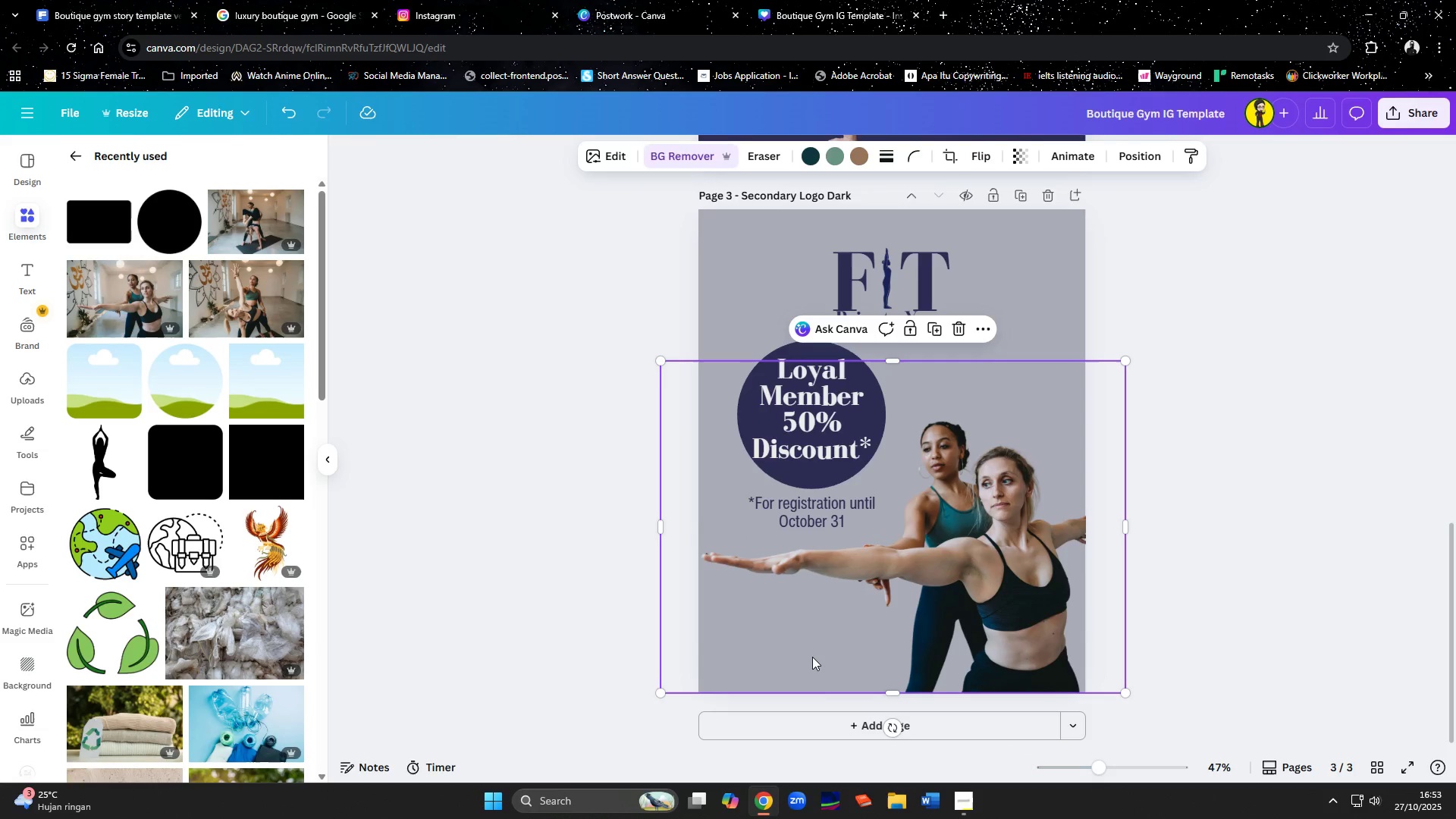 
key(Control+V)
 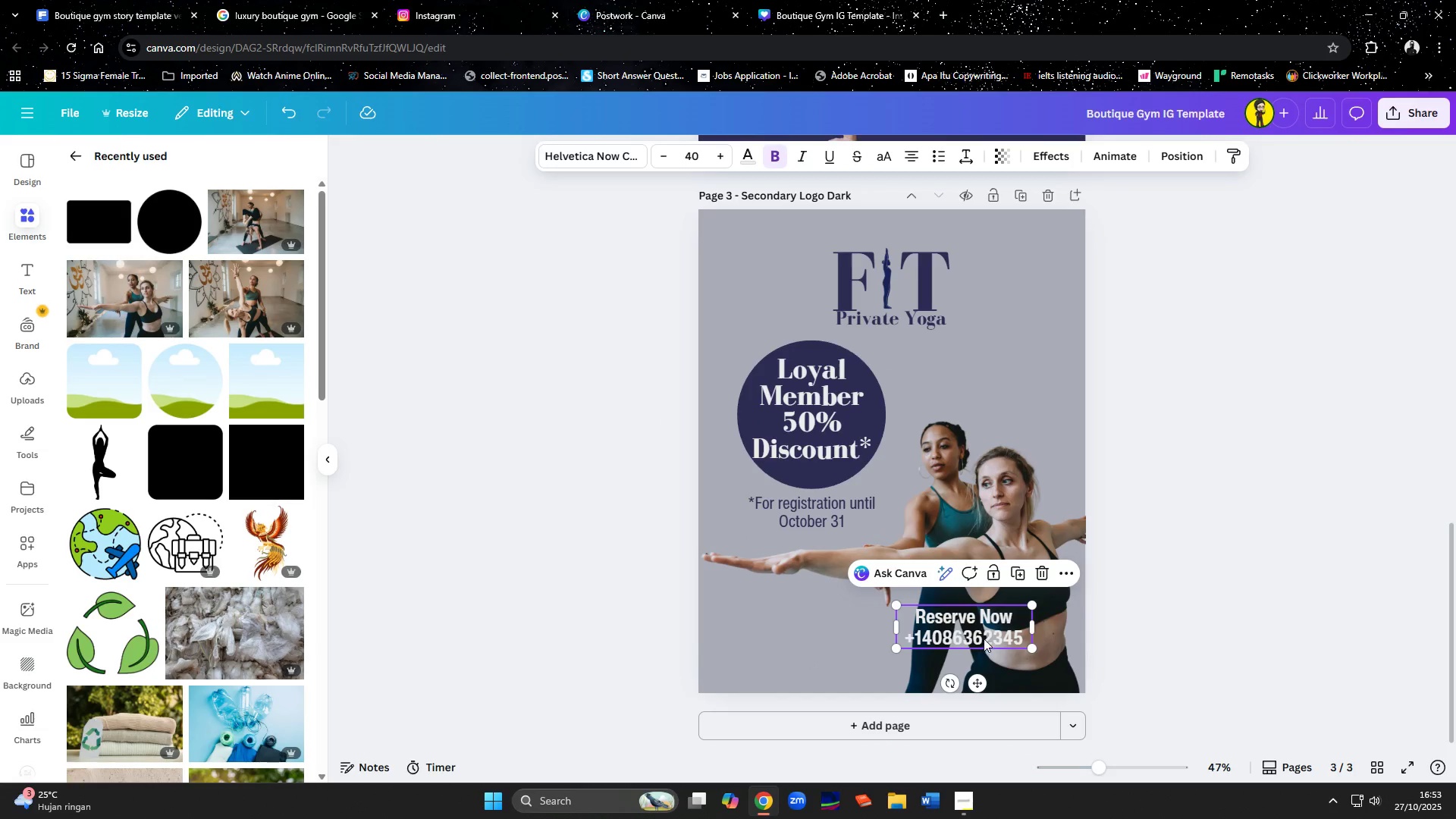 
left_click_drag(start_coordinate=[984, 634], to_coordinate=[831, 641])
 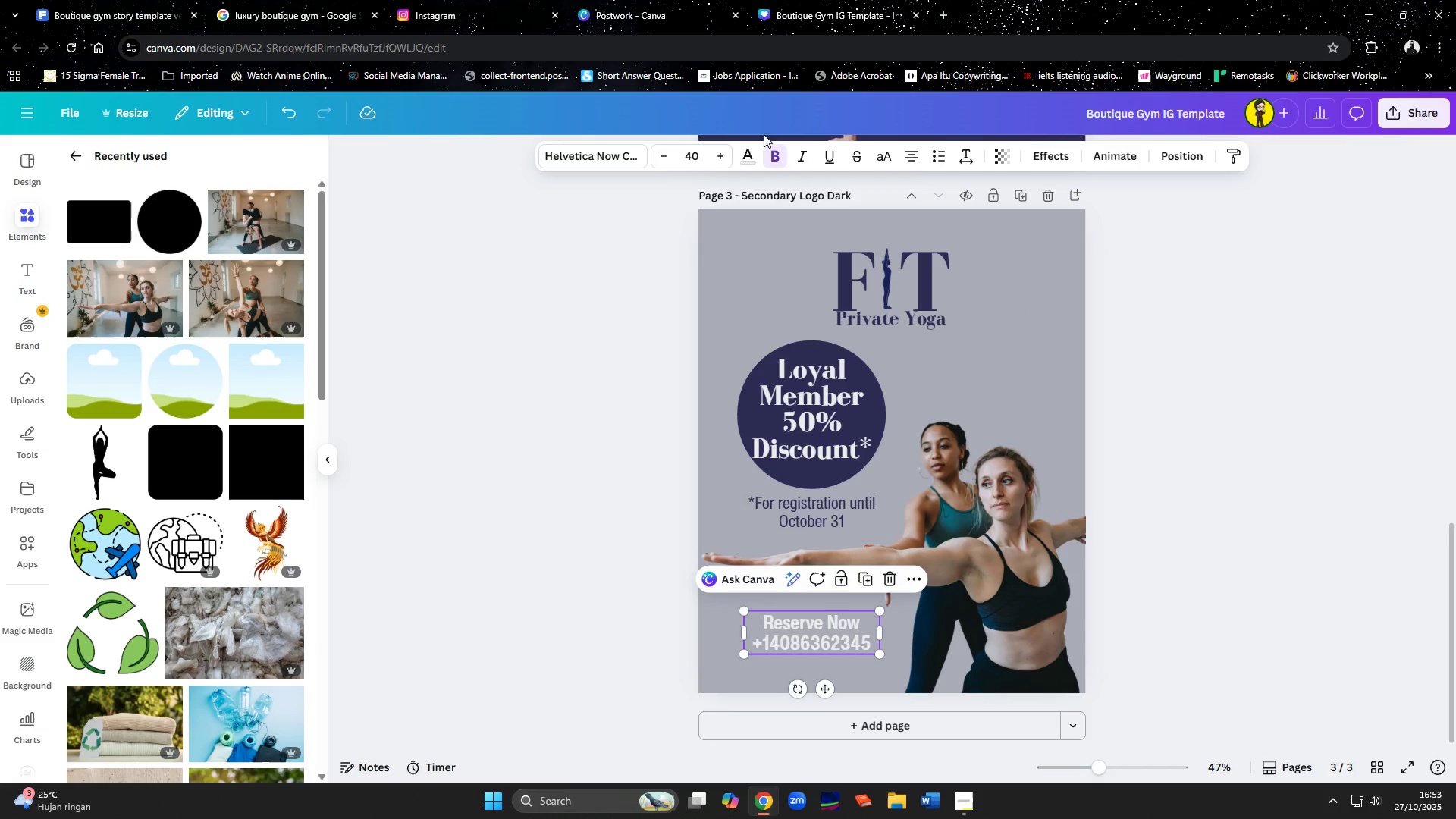 
left_click([749, 151])
 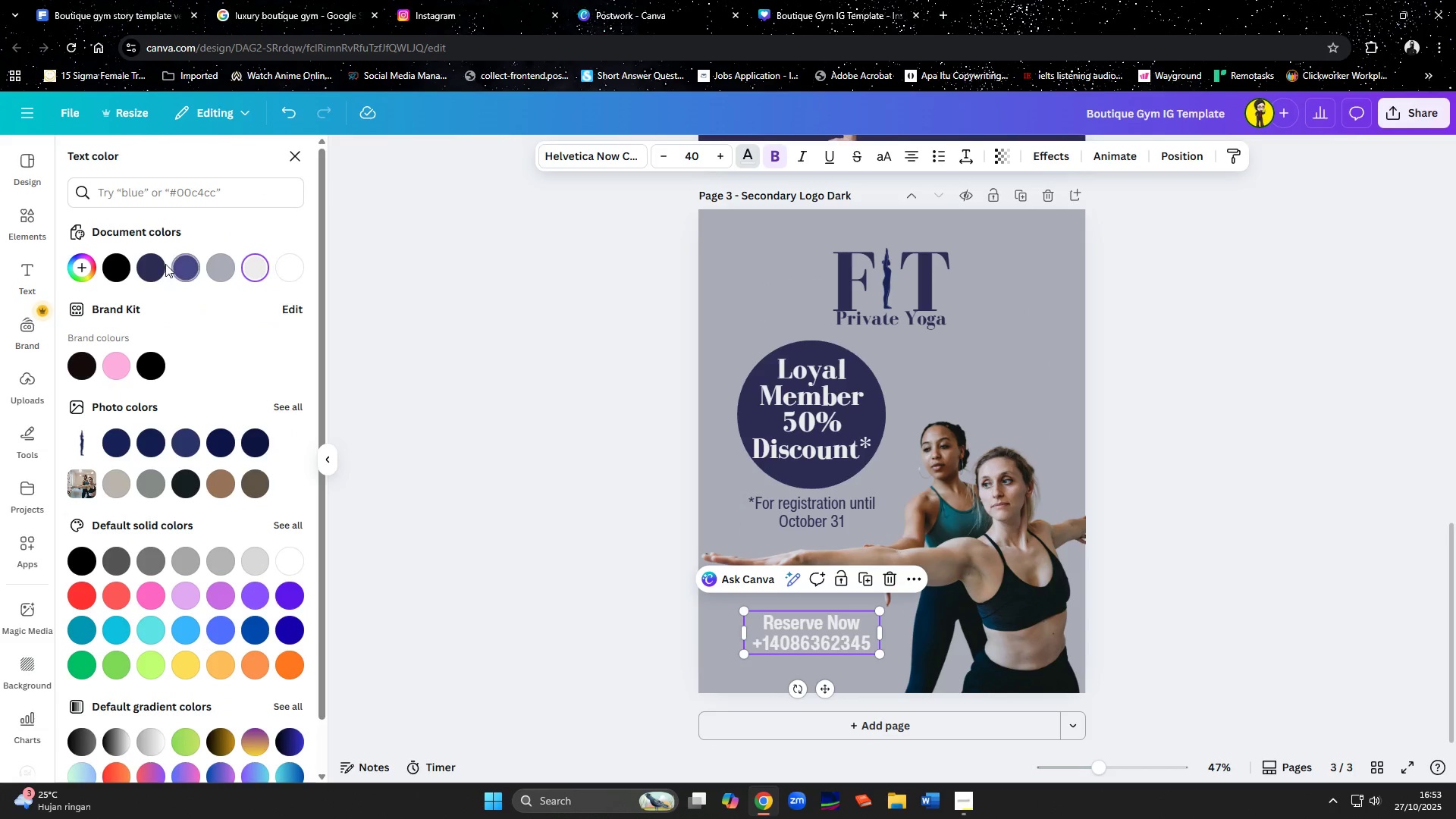 
left_click([152, 263])
 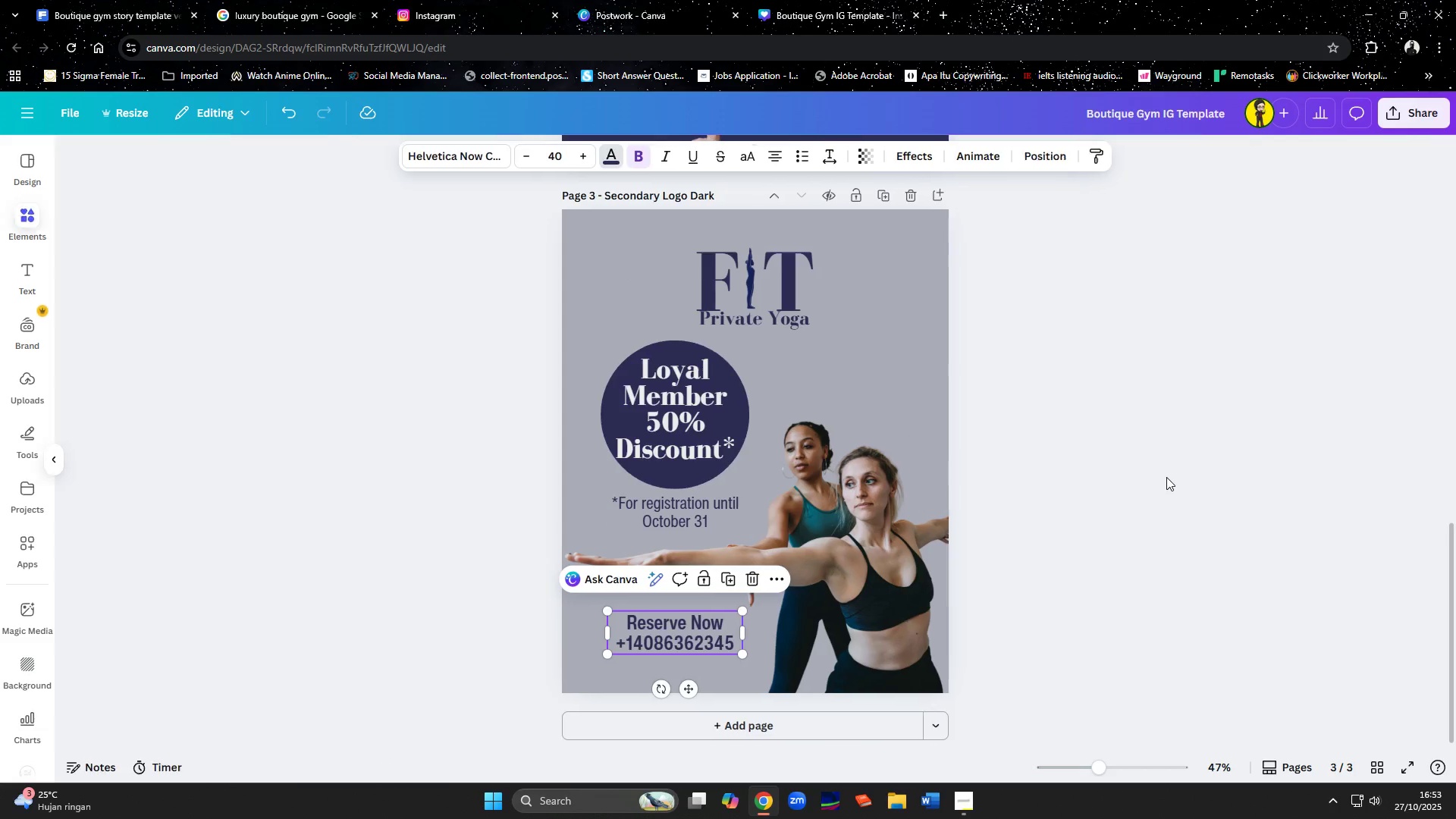 
double_click([1166, 477])
 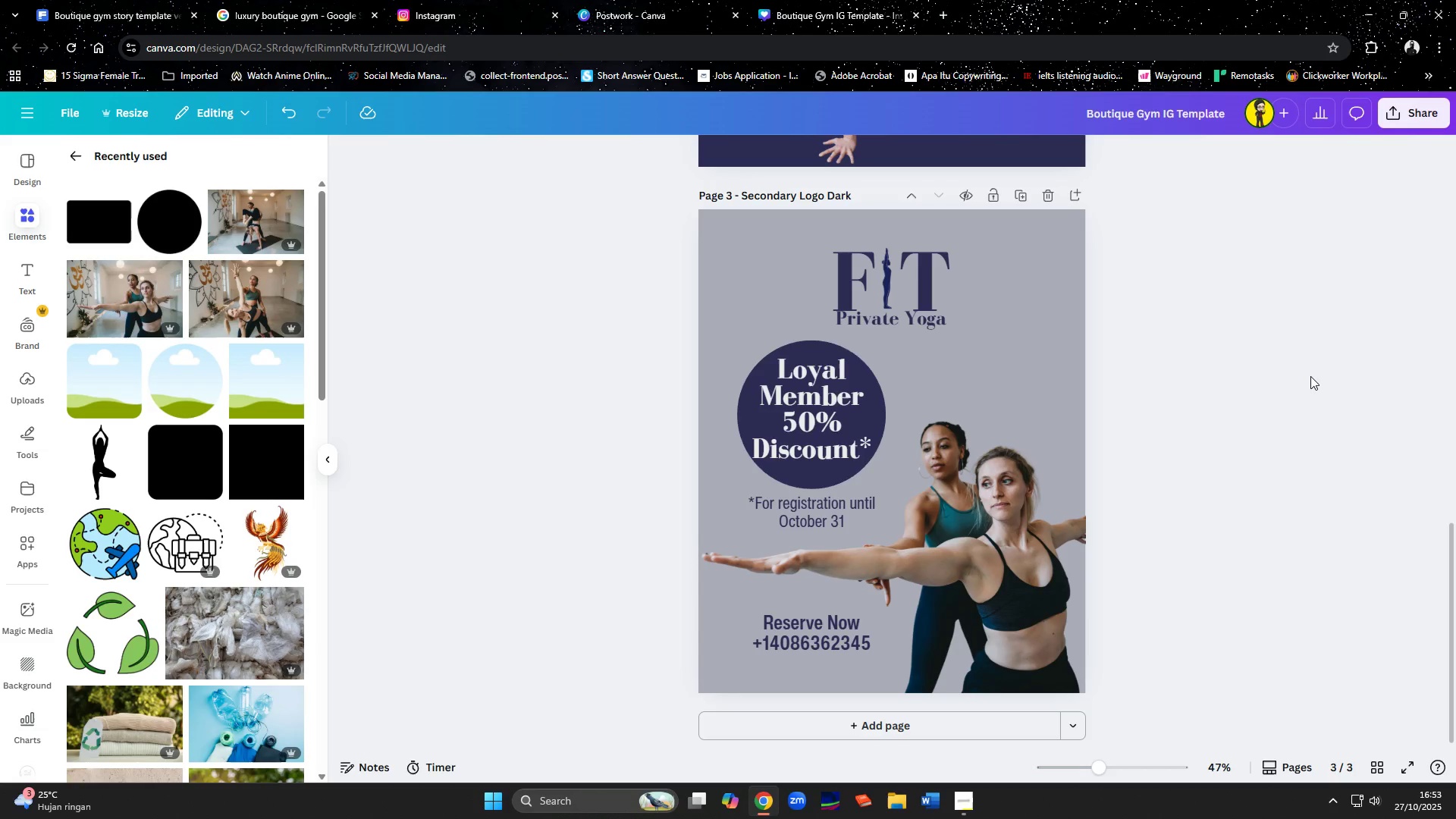 
wait(9.96)
 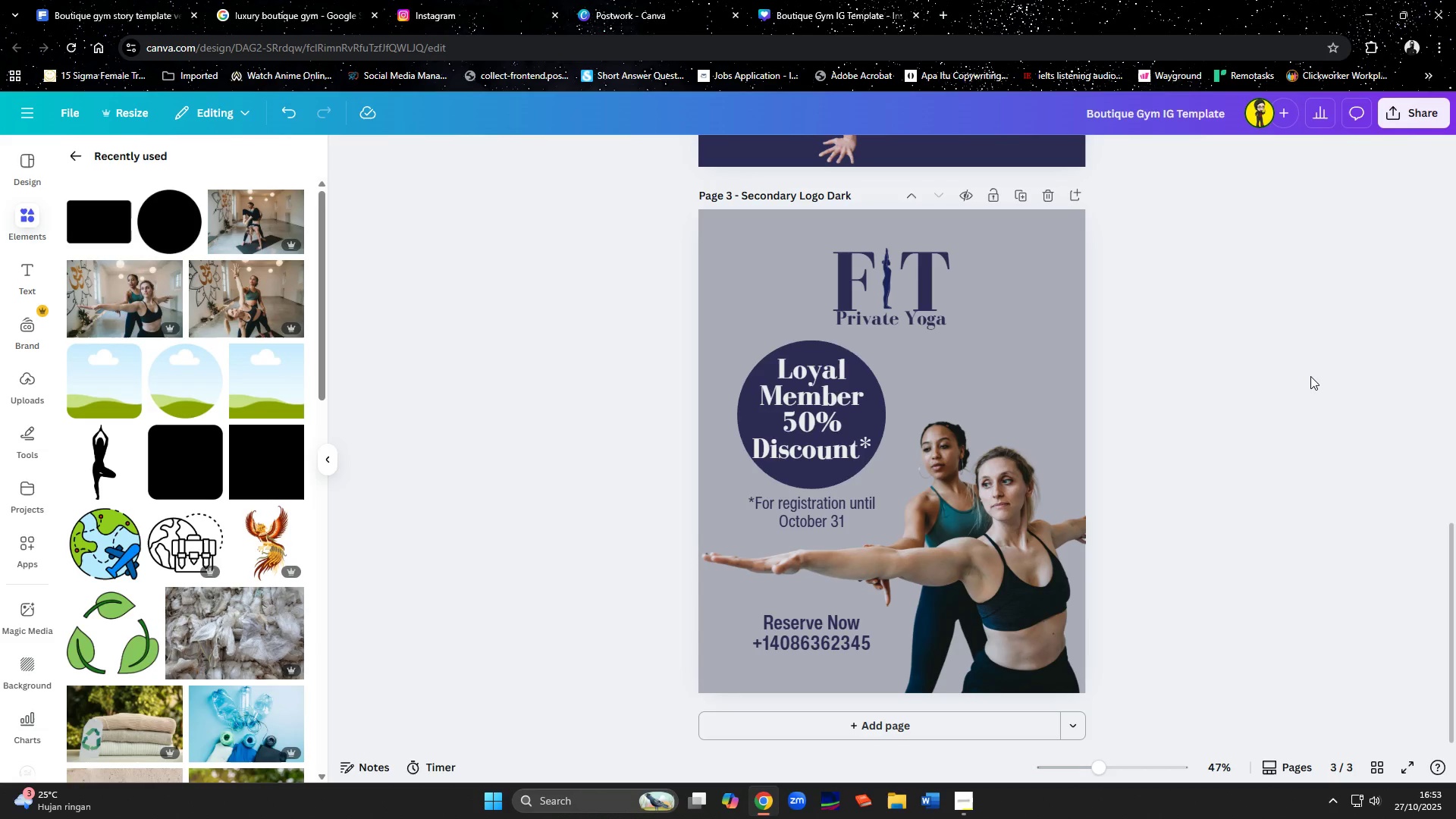 
scroll: coordinate [1310, 376], scroll_direction: up, amount: 9.0
 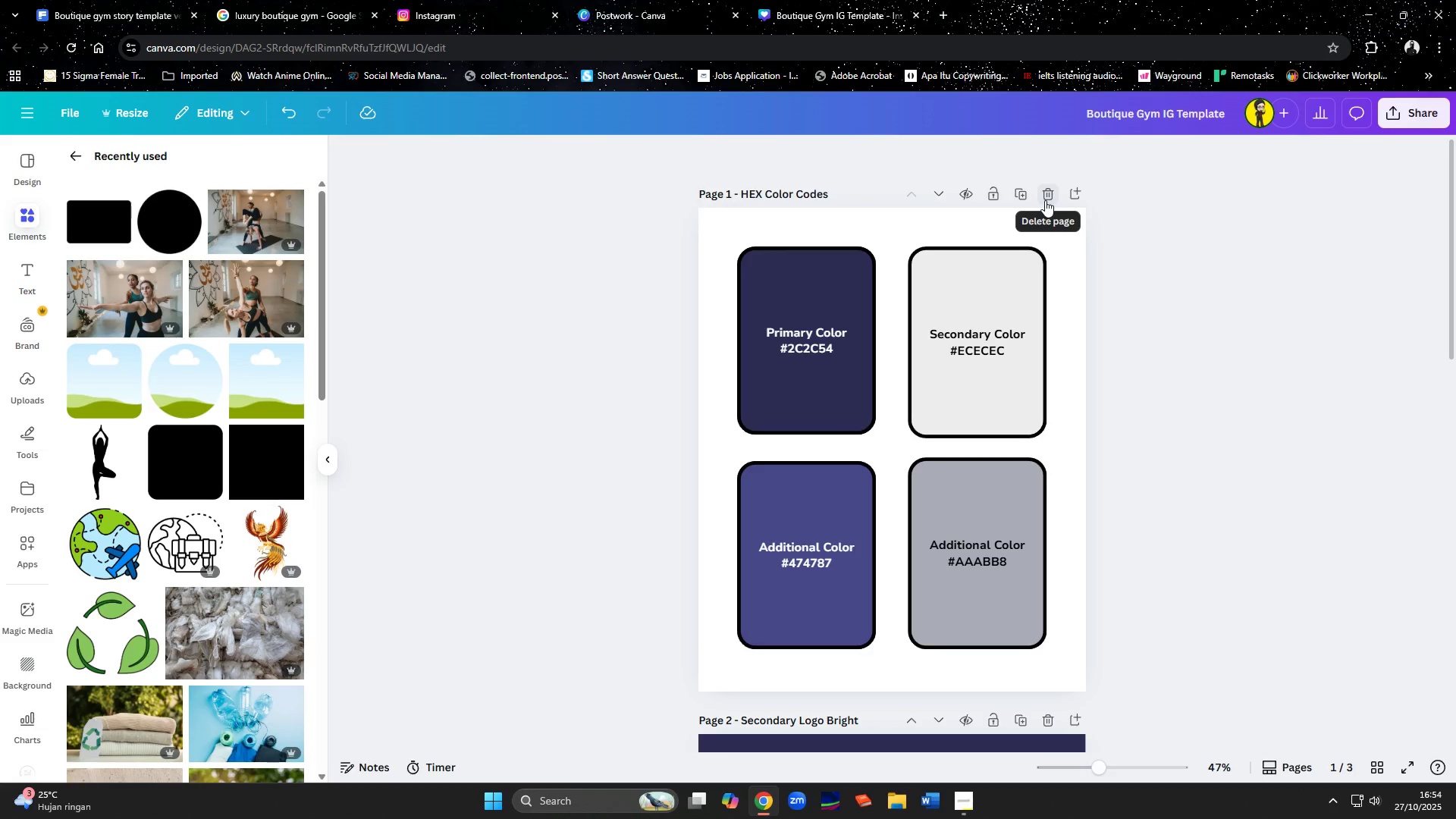 
scroll: coordinate [1222, 440], scroll_direction: down, amount: 14.0
 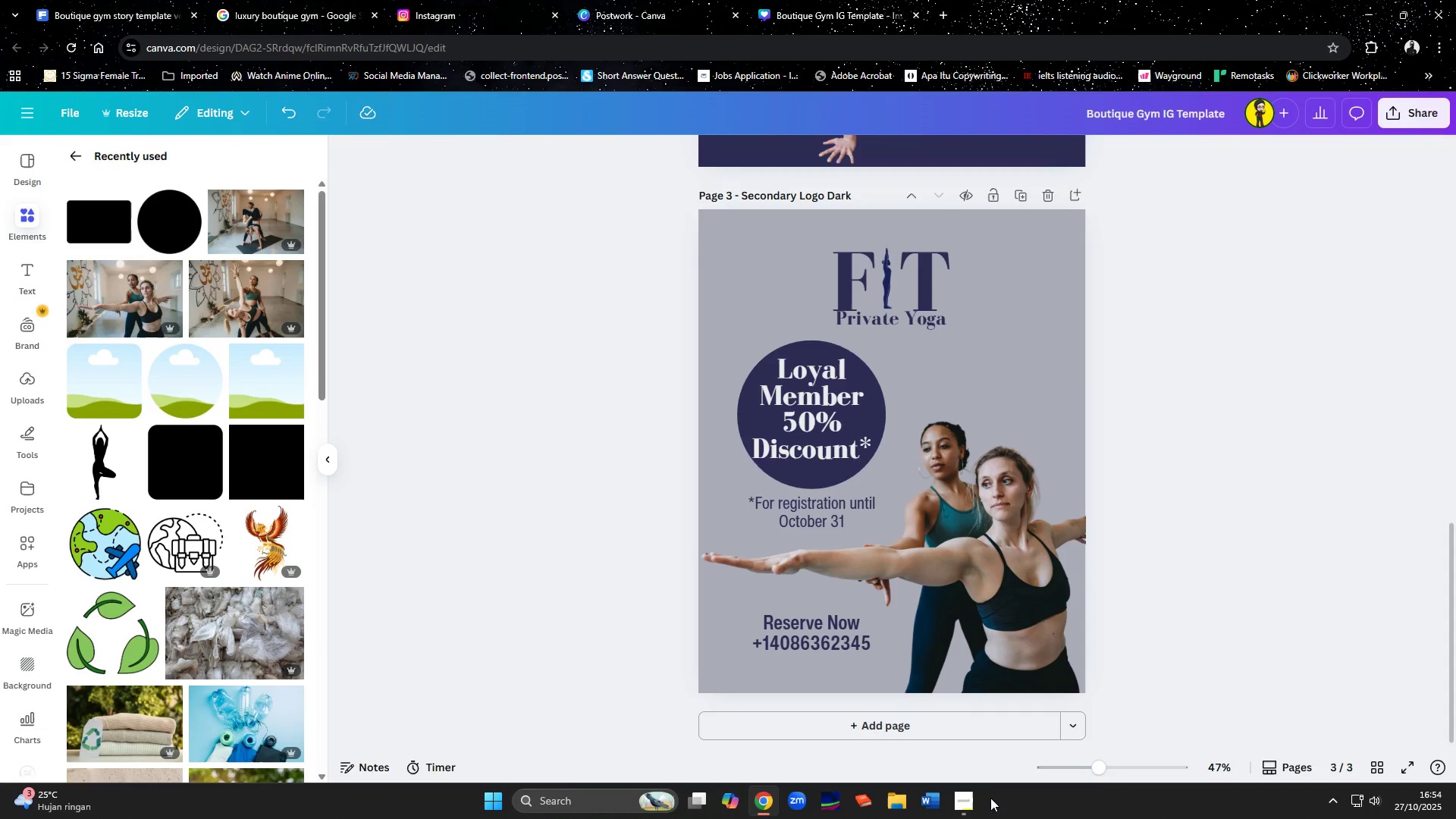 
left_click([977, 801])
 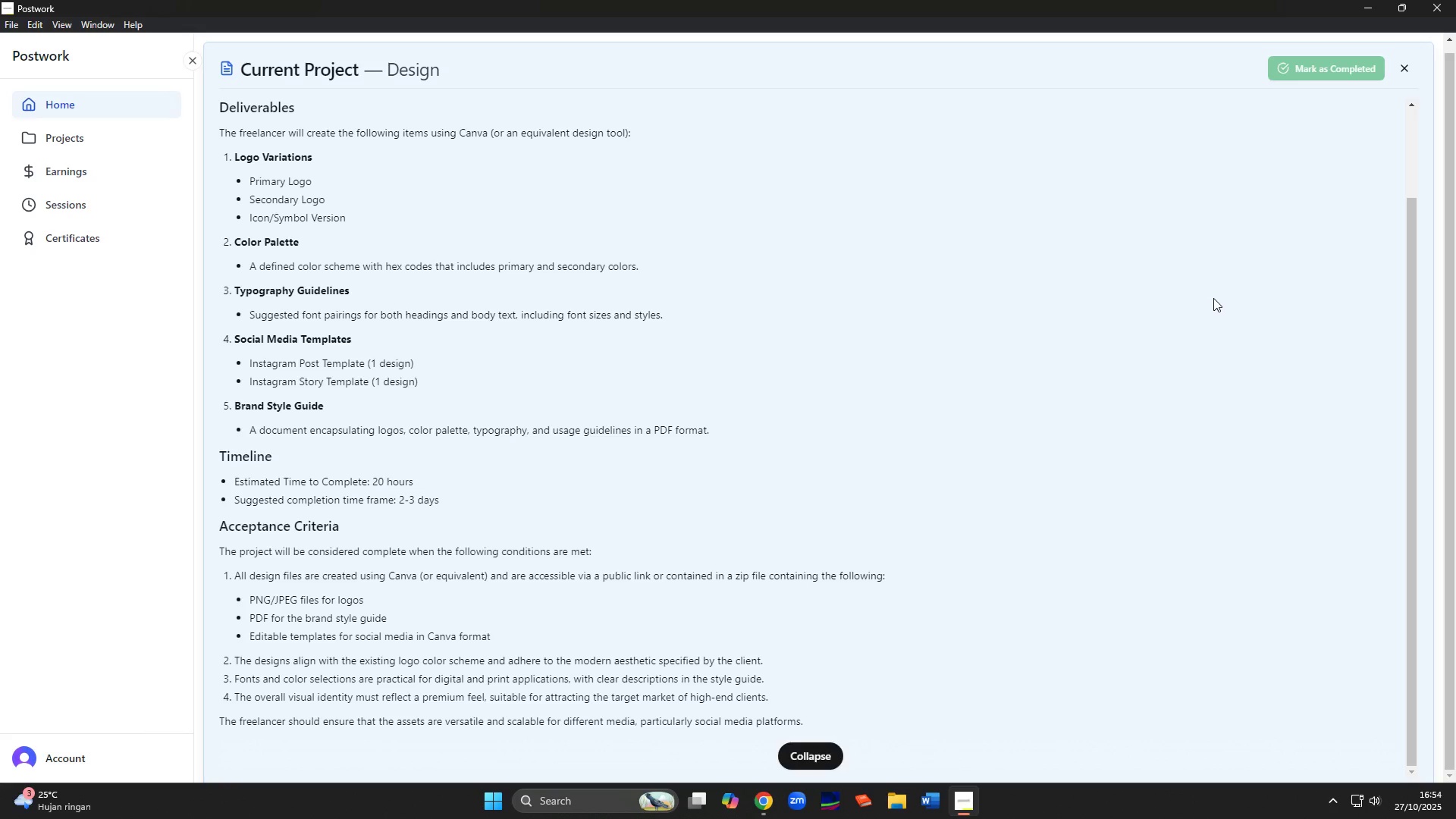 
wait(8.74)
 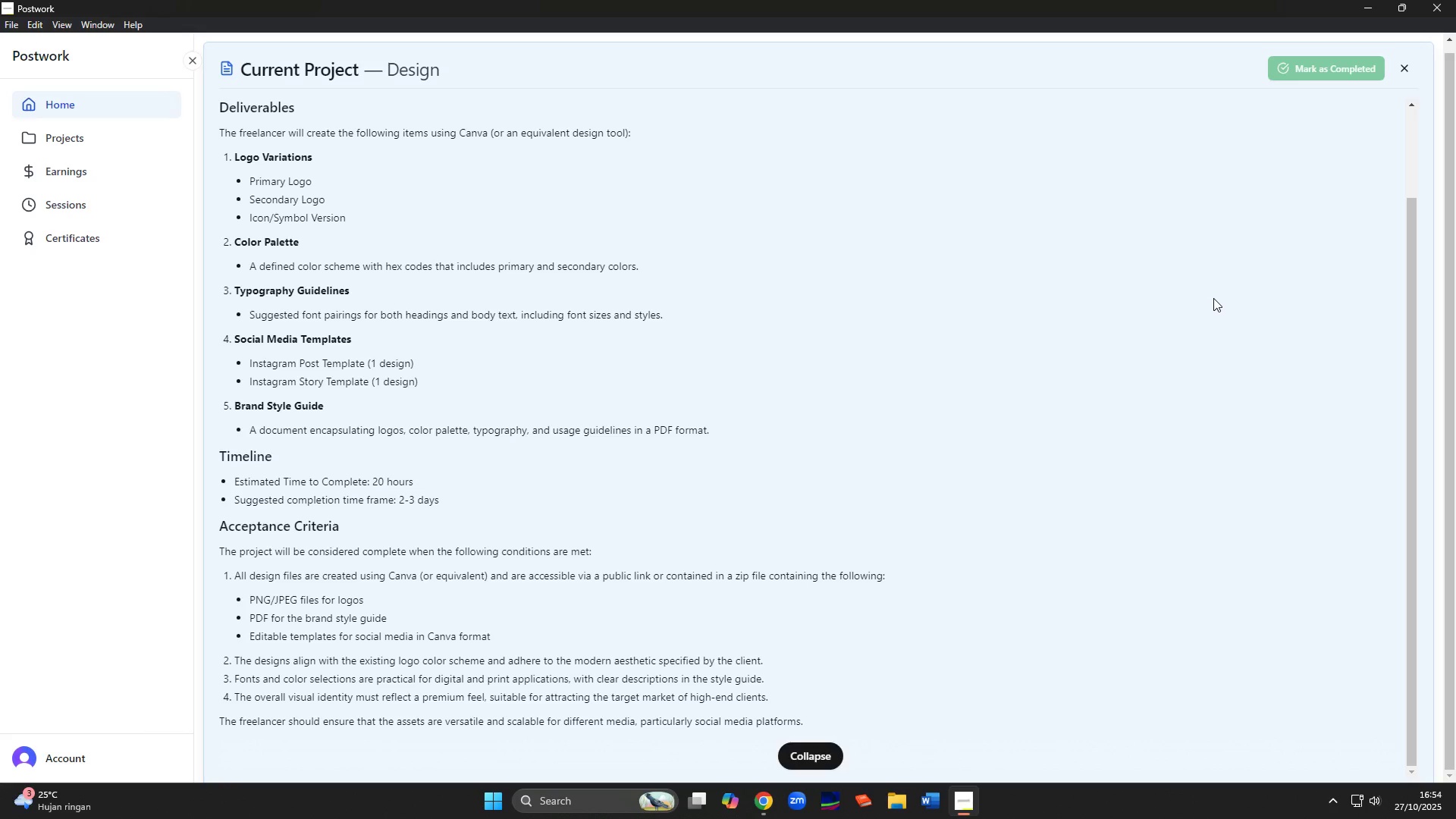 
left_click([801, 756])
 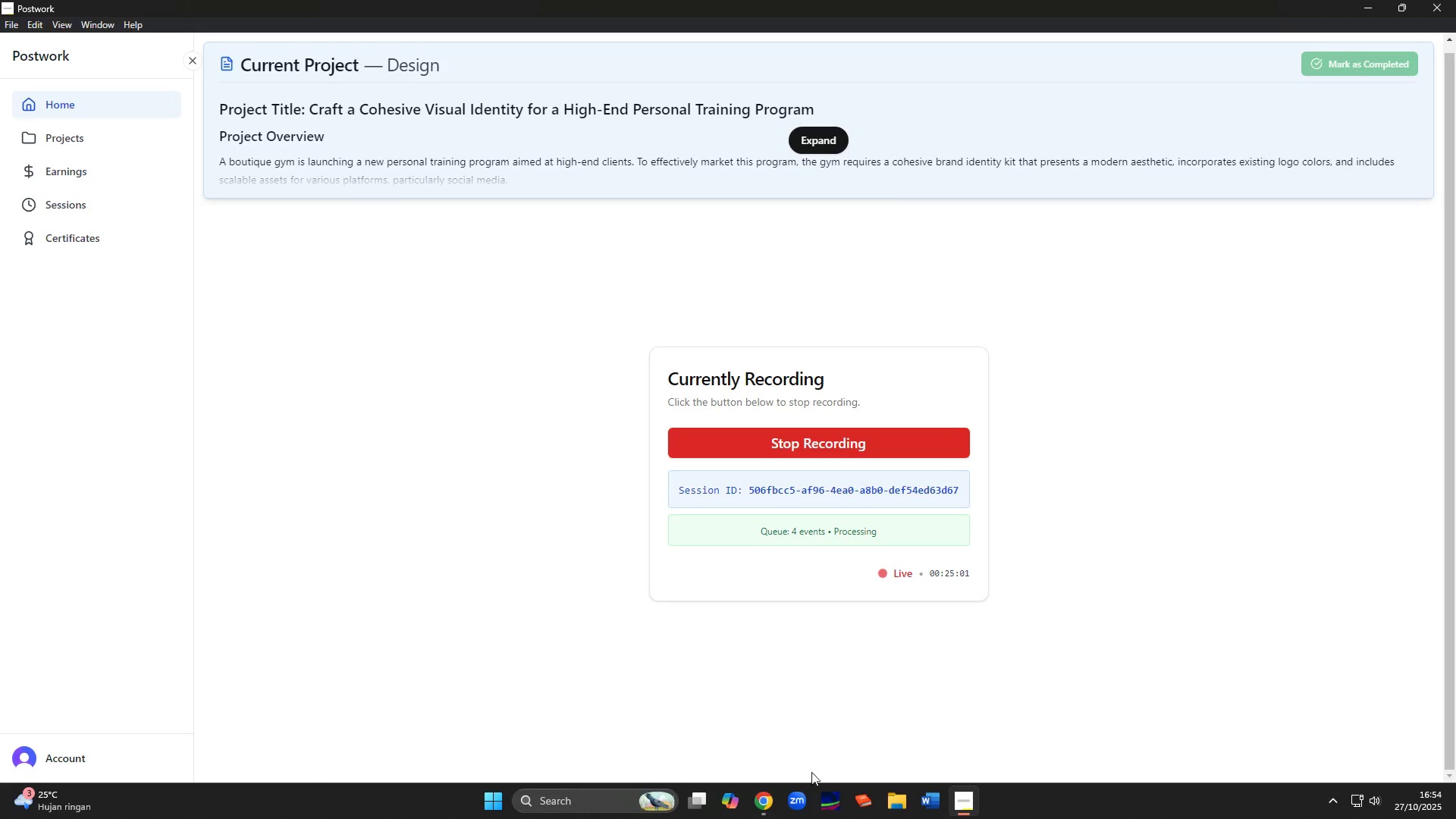 
left_click([761, 801])
 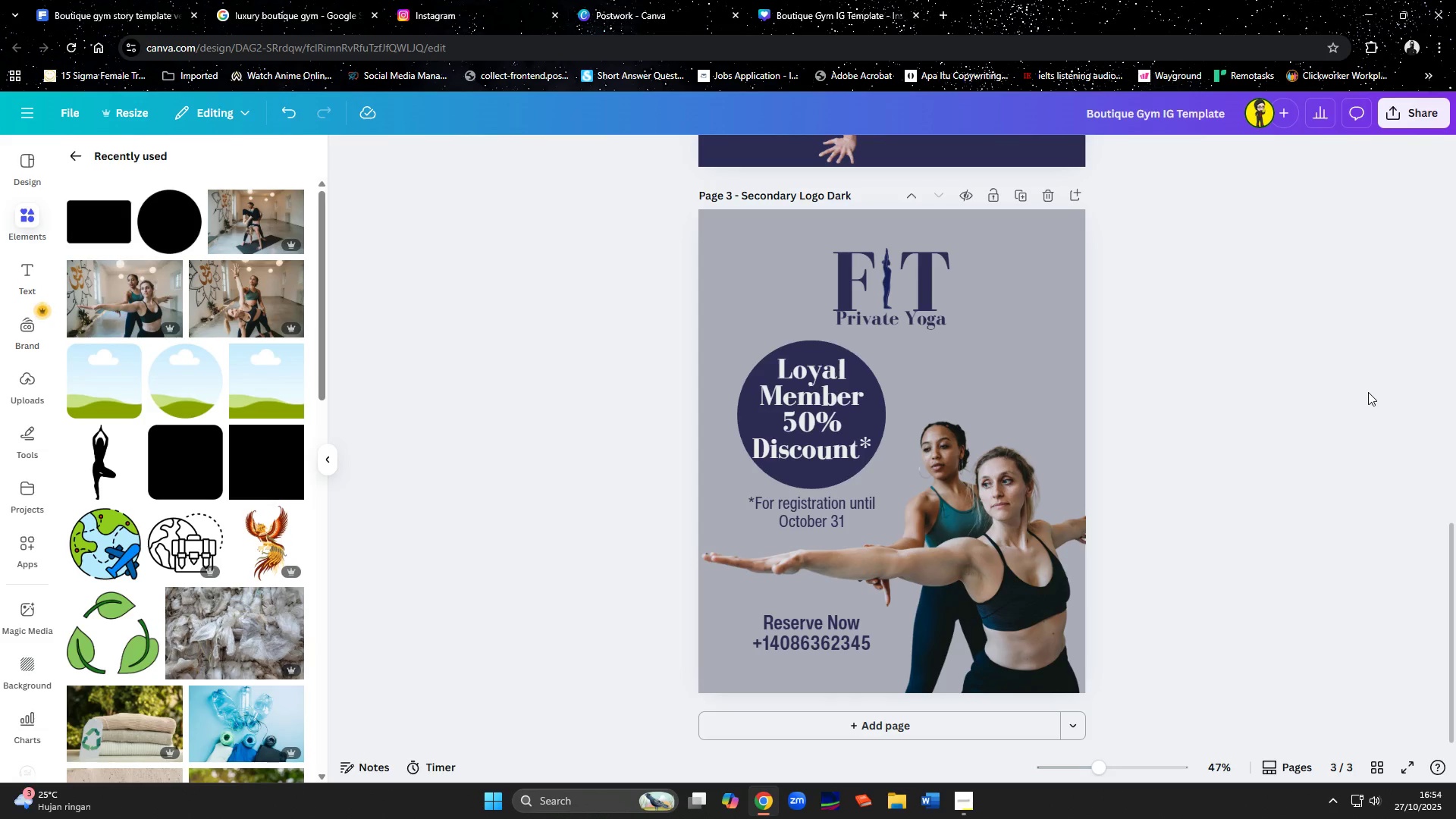 
scroll: coordinate [1368, 392], scroll_direction: up, amount: 1.0
 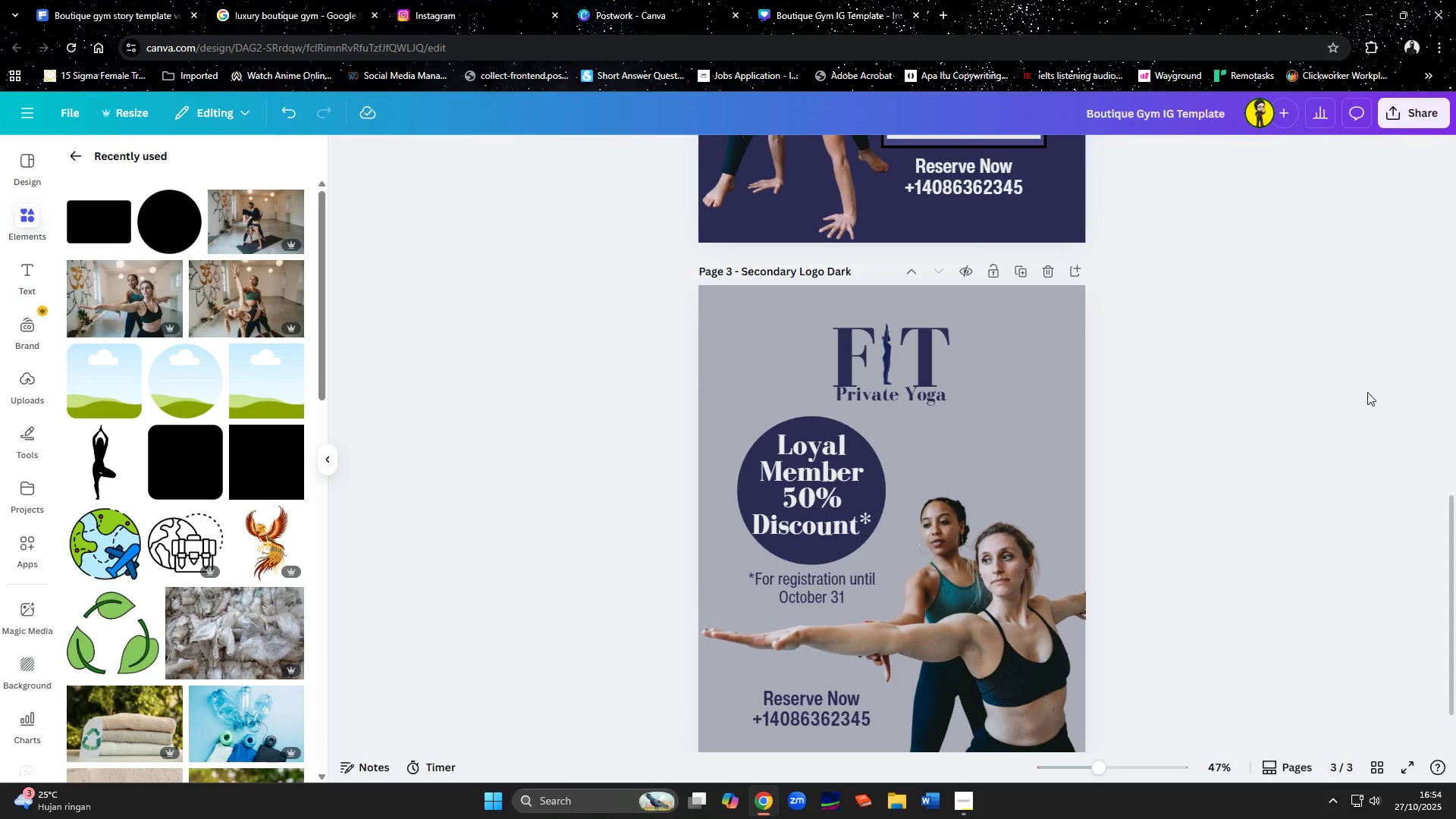 
scroll: coordinate [1367, 392], scroll_direction: down, amount: 2.0
 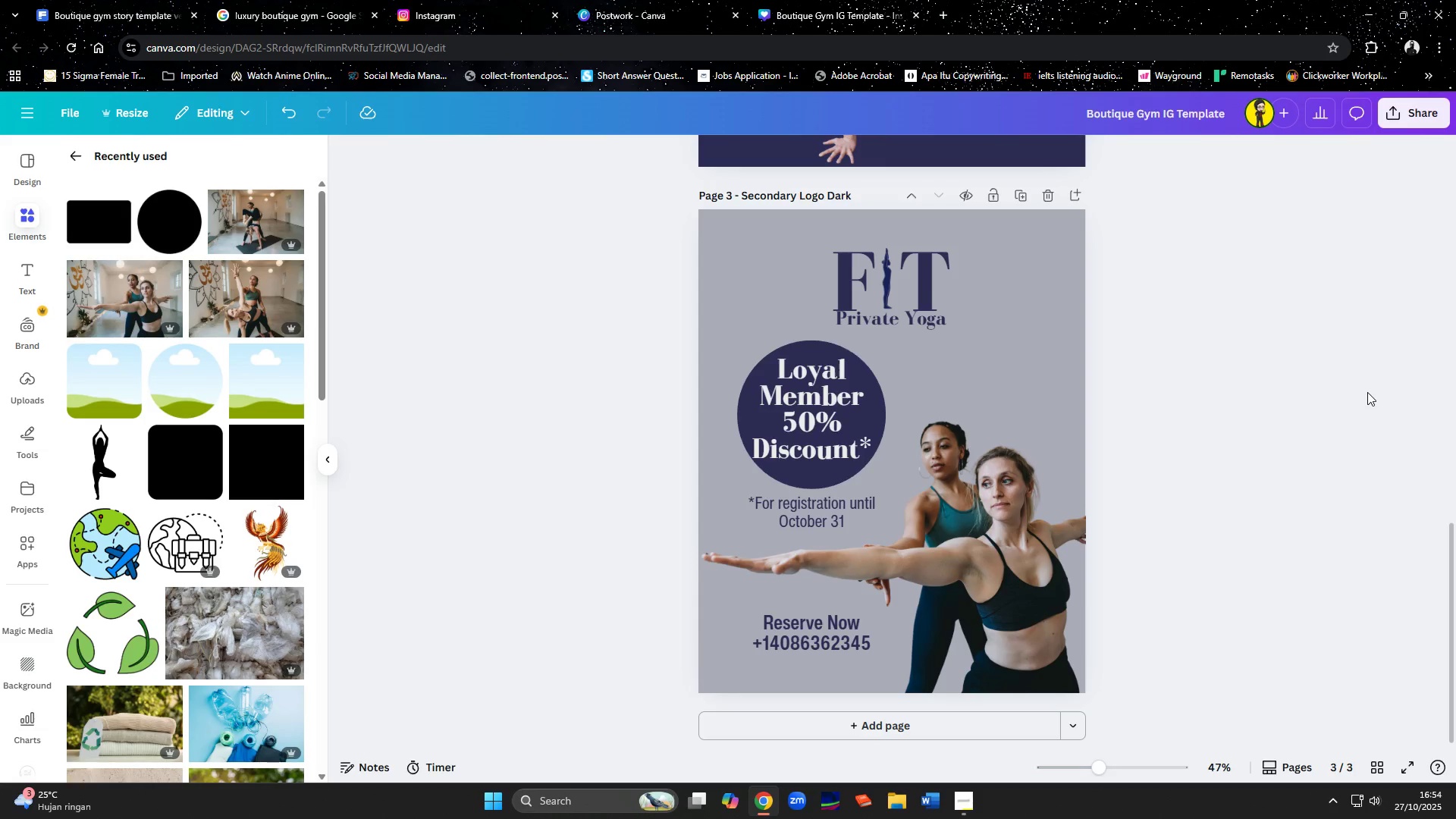 
wait(5.13)
 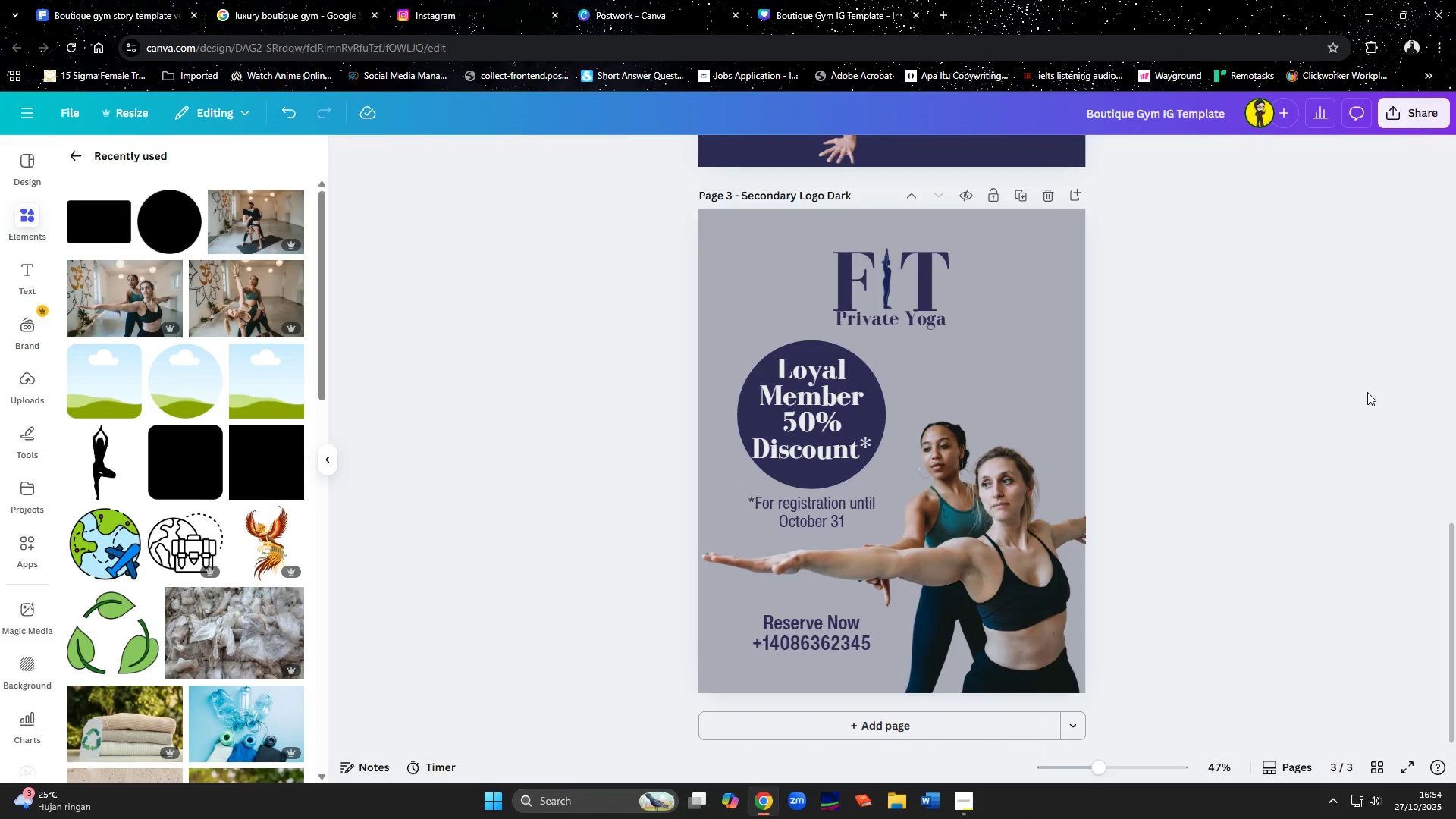 
scroll: coordinate [1367, 392], scroll_direction: up, amount: 10.0
 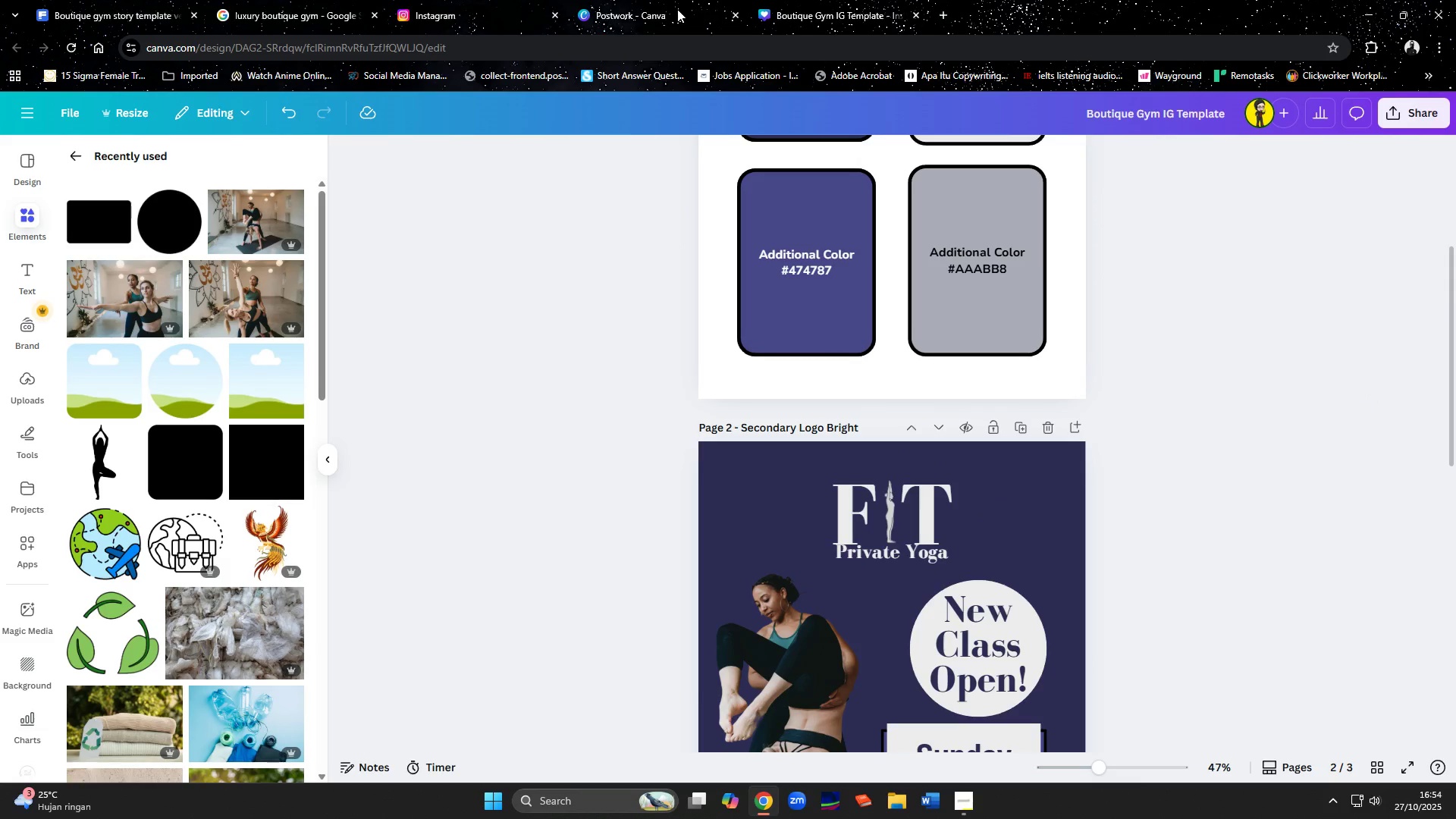 
left_click([677, 9])
 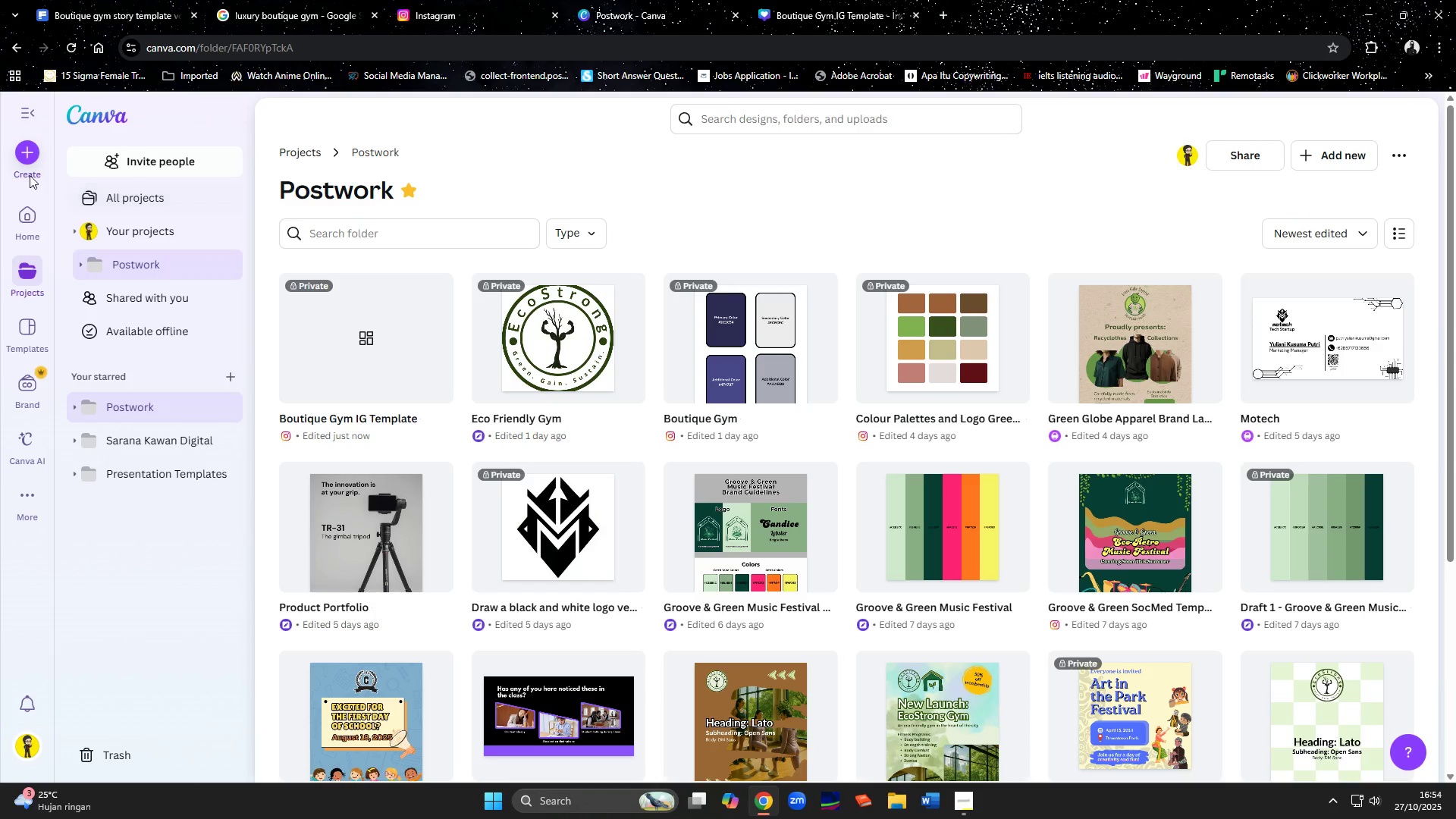 
left_click([24, 152])
 